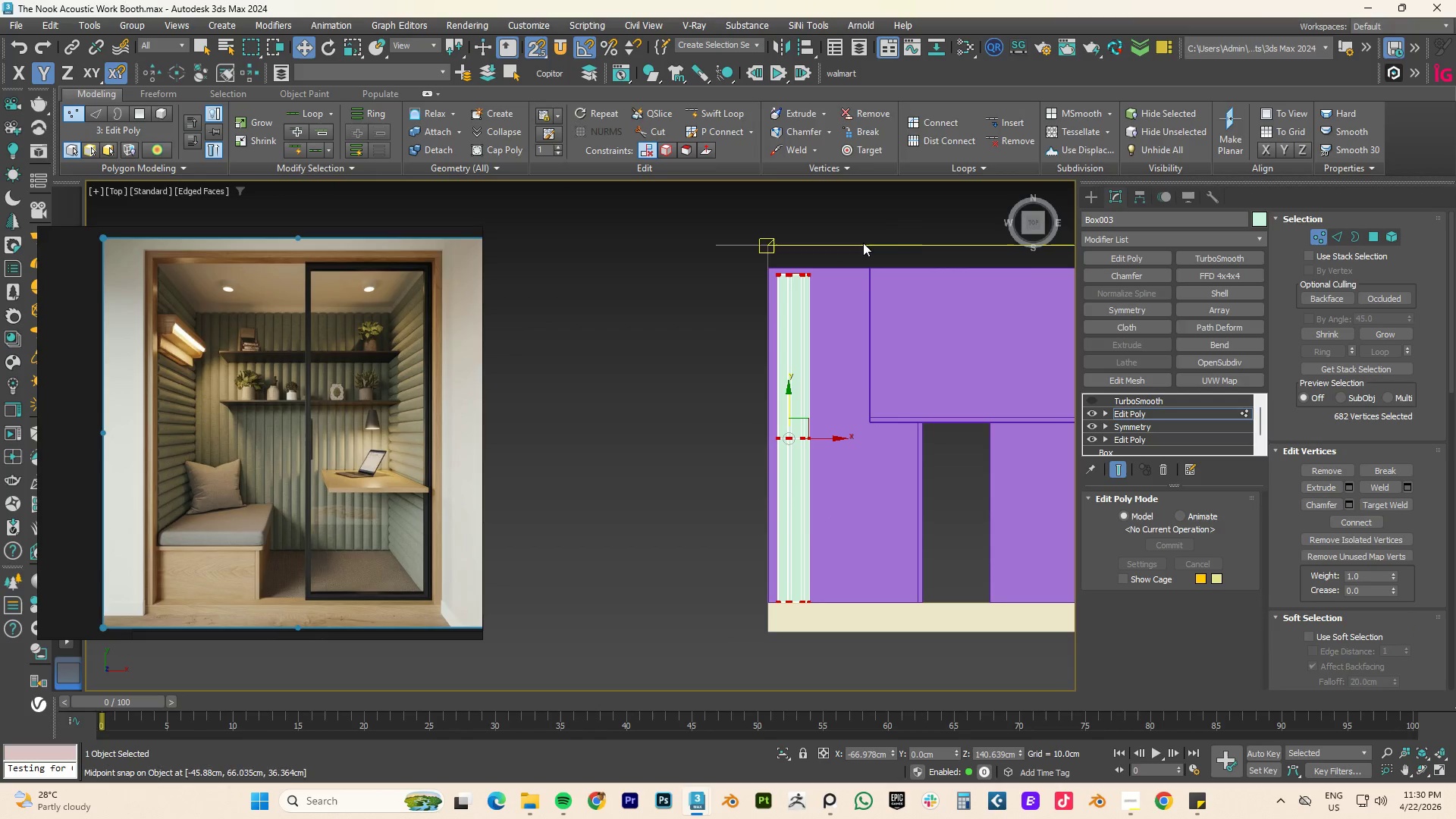 
left_click_drag(start_coordinate=[856, 243], to_coordinate=[694, 325])
 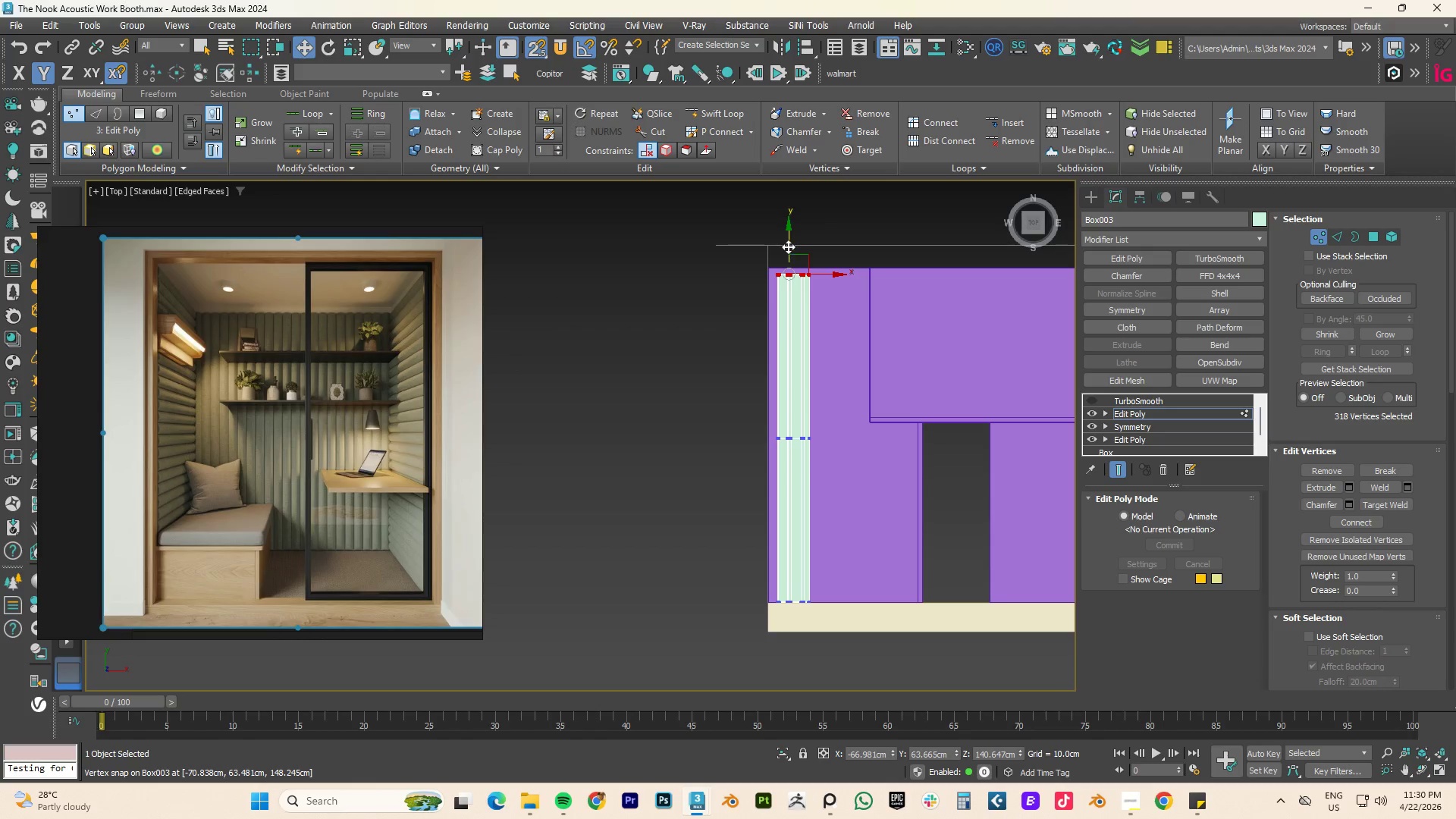 
left_click_drag(start_coordinate=[788, 241], to_coordinate=[790, 300])
 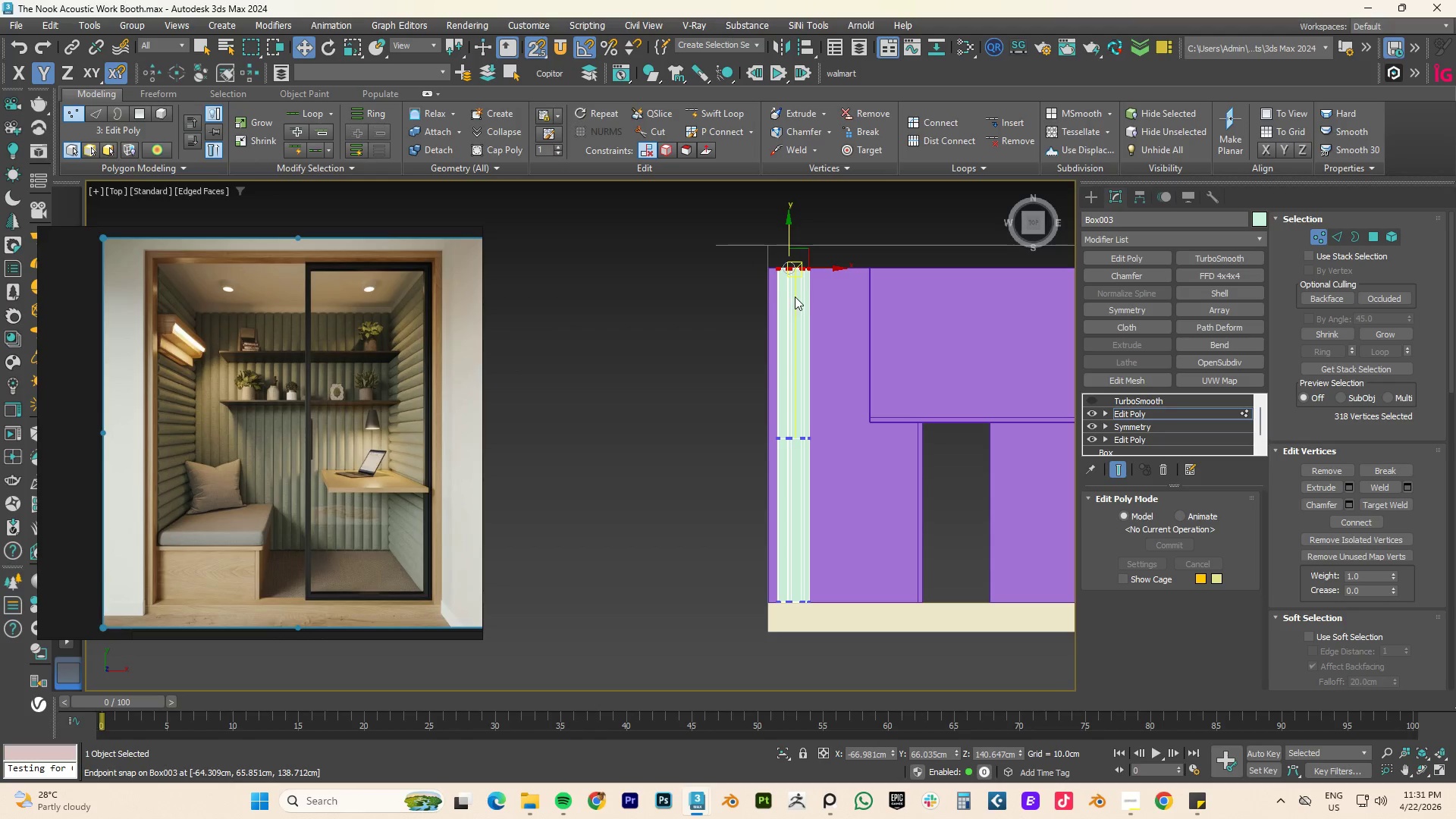 
key(S)
 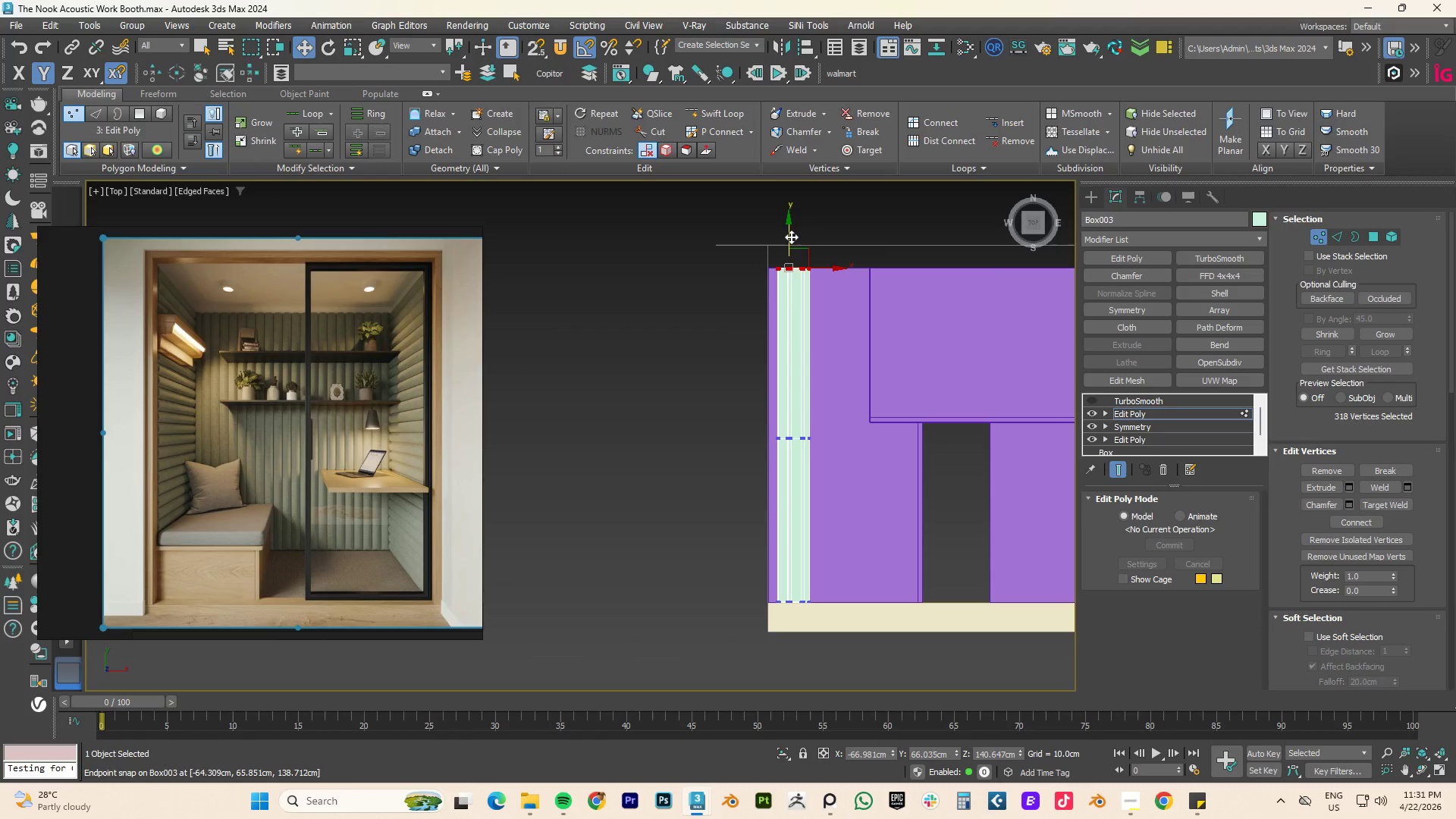 
left_click_drag(start_coordinate=[787, 231], to_coordinate=[791, 270])
 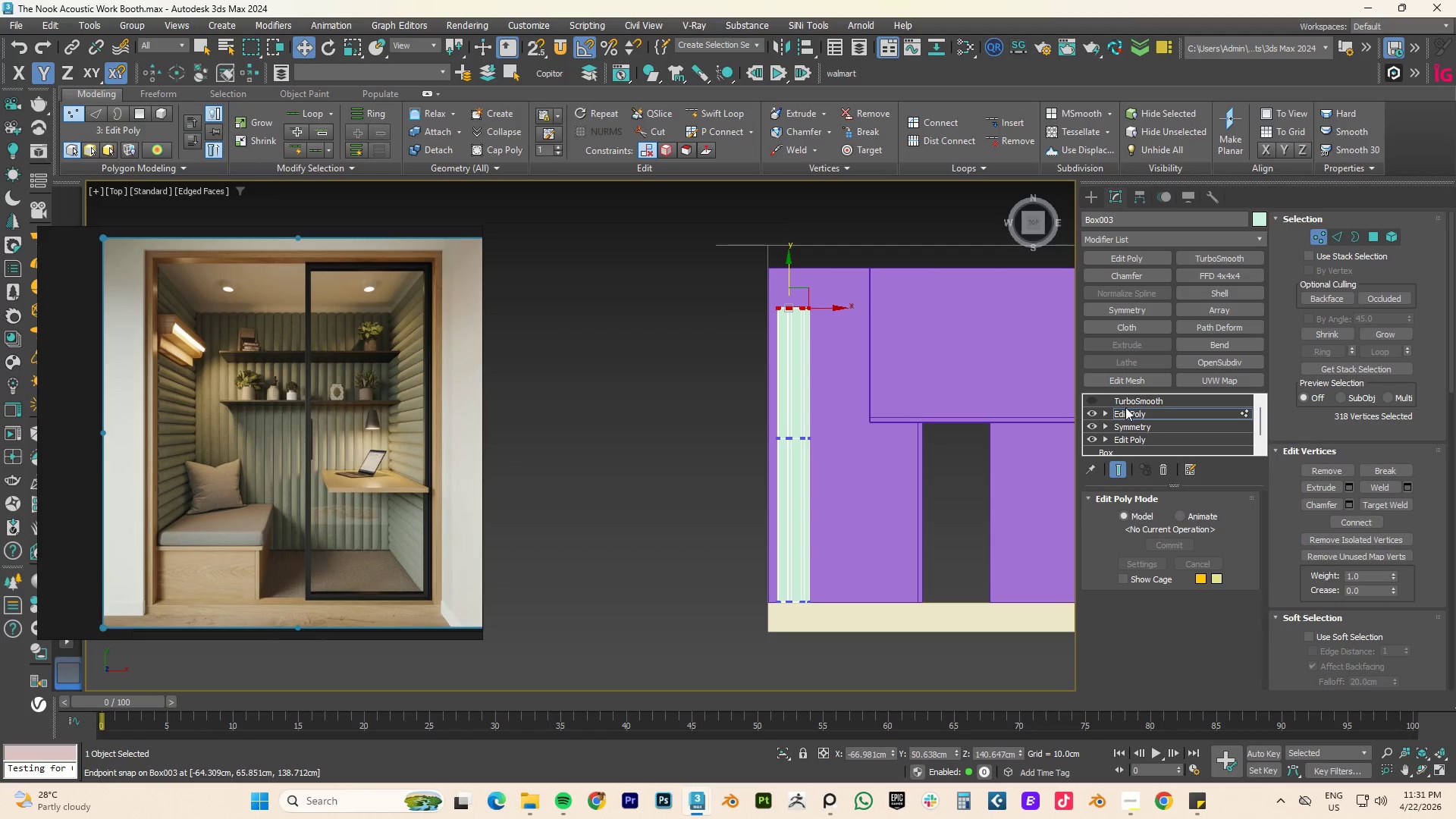 
left_click([1130, 410])
 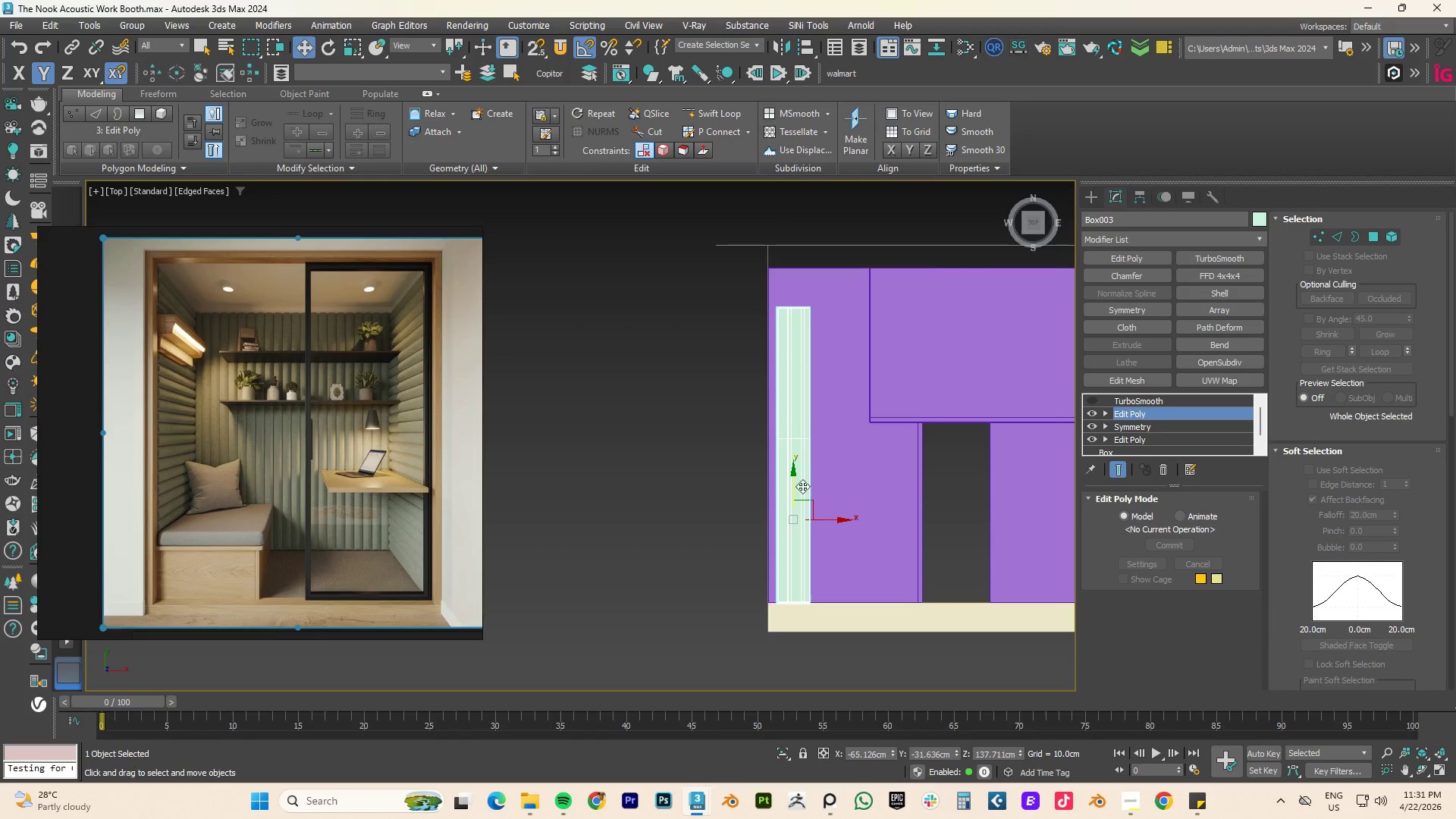 
left_click_drag(start_coordinate=[792, 487], to_coordinate=[796, 463])
 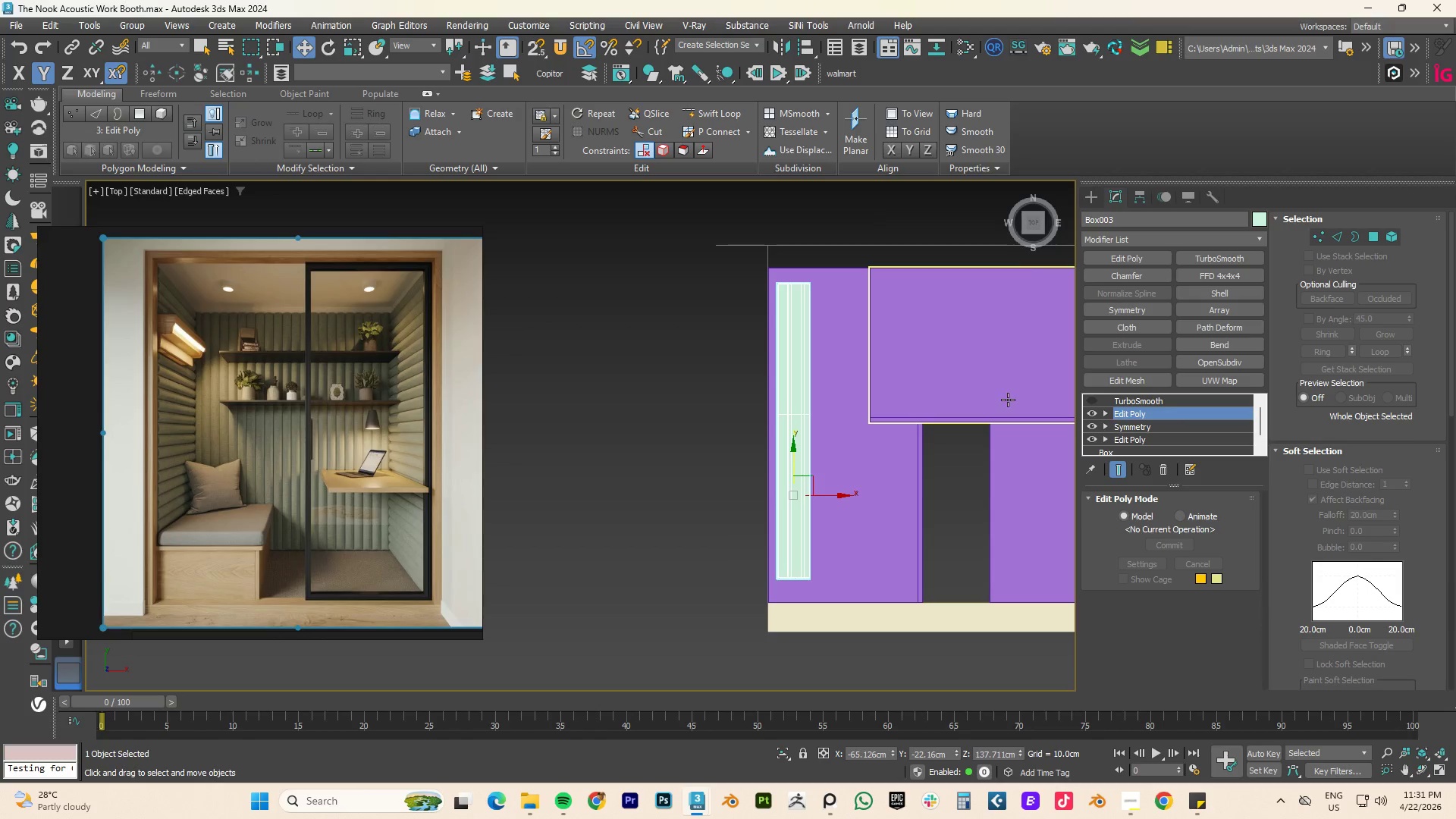 
key(S)
 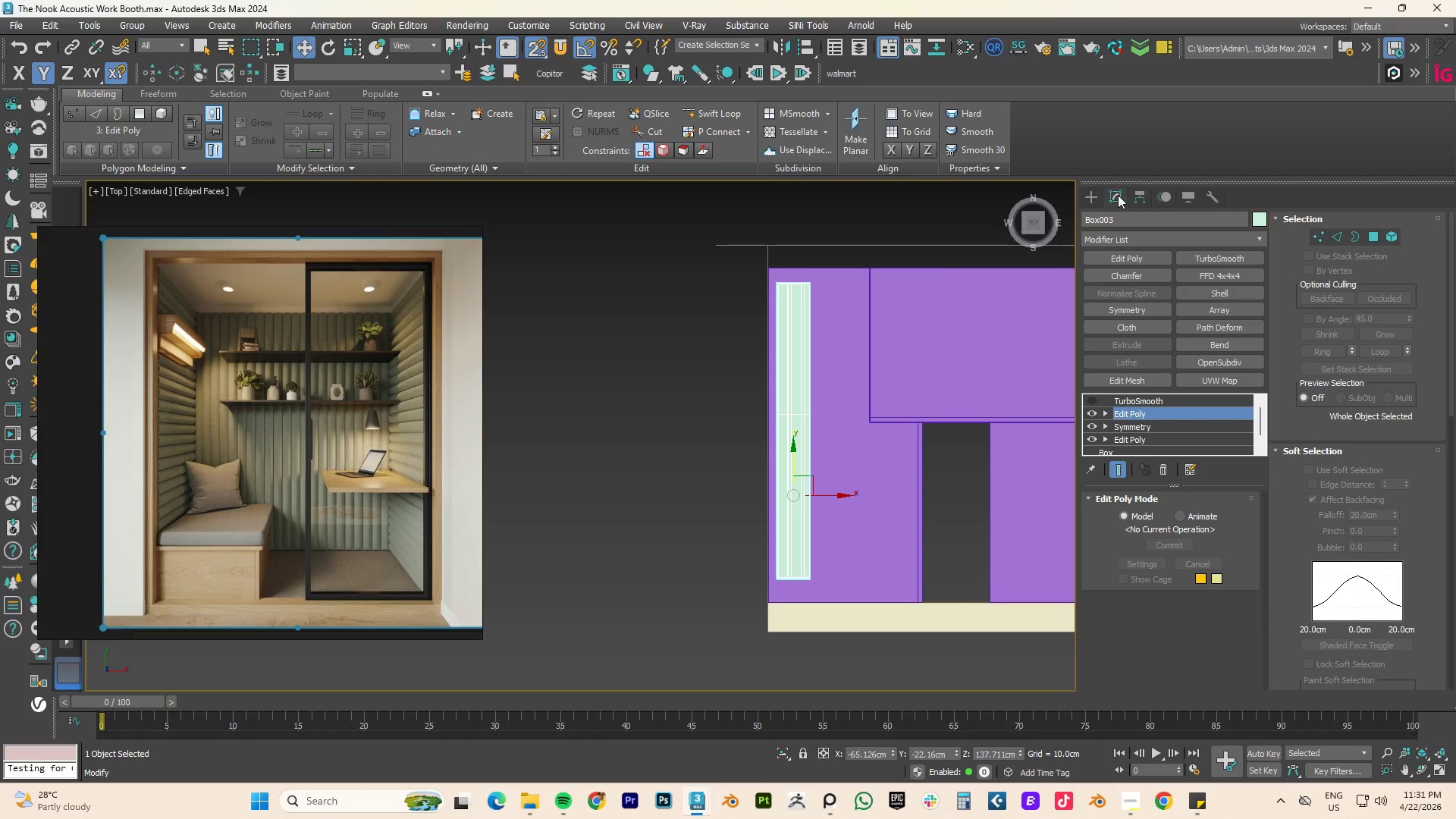 
left_click([1136, 193])
 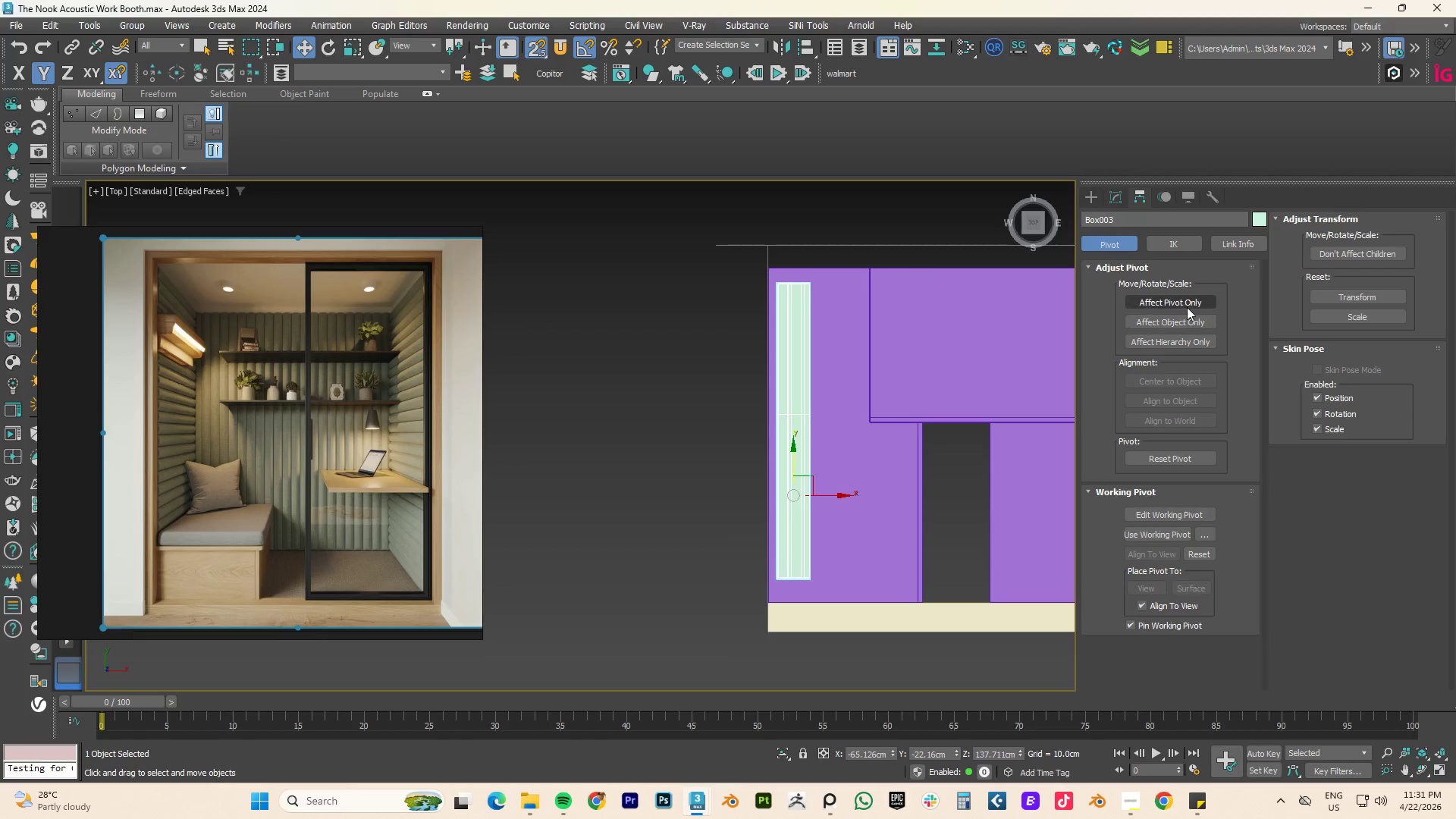 
left_click([1175, 300])
 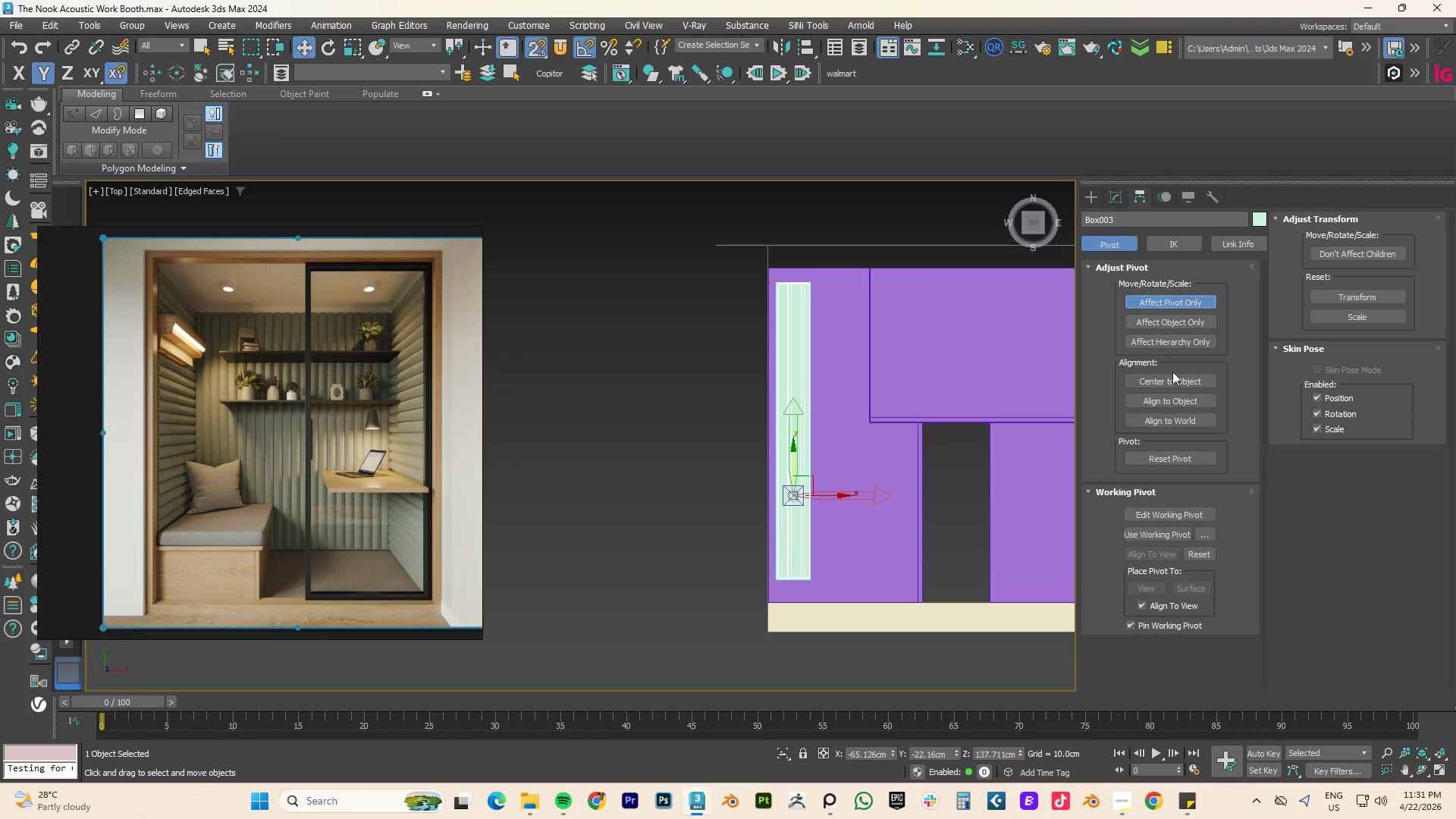 
left_click([1168, 377])
 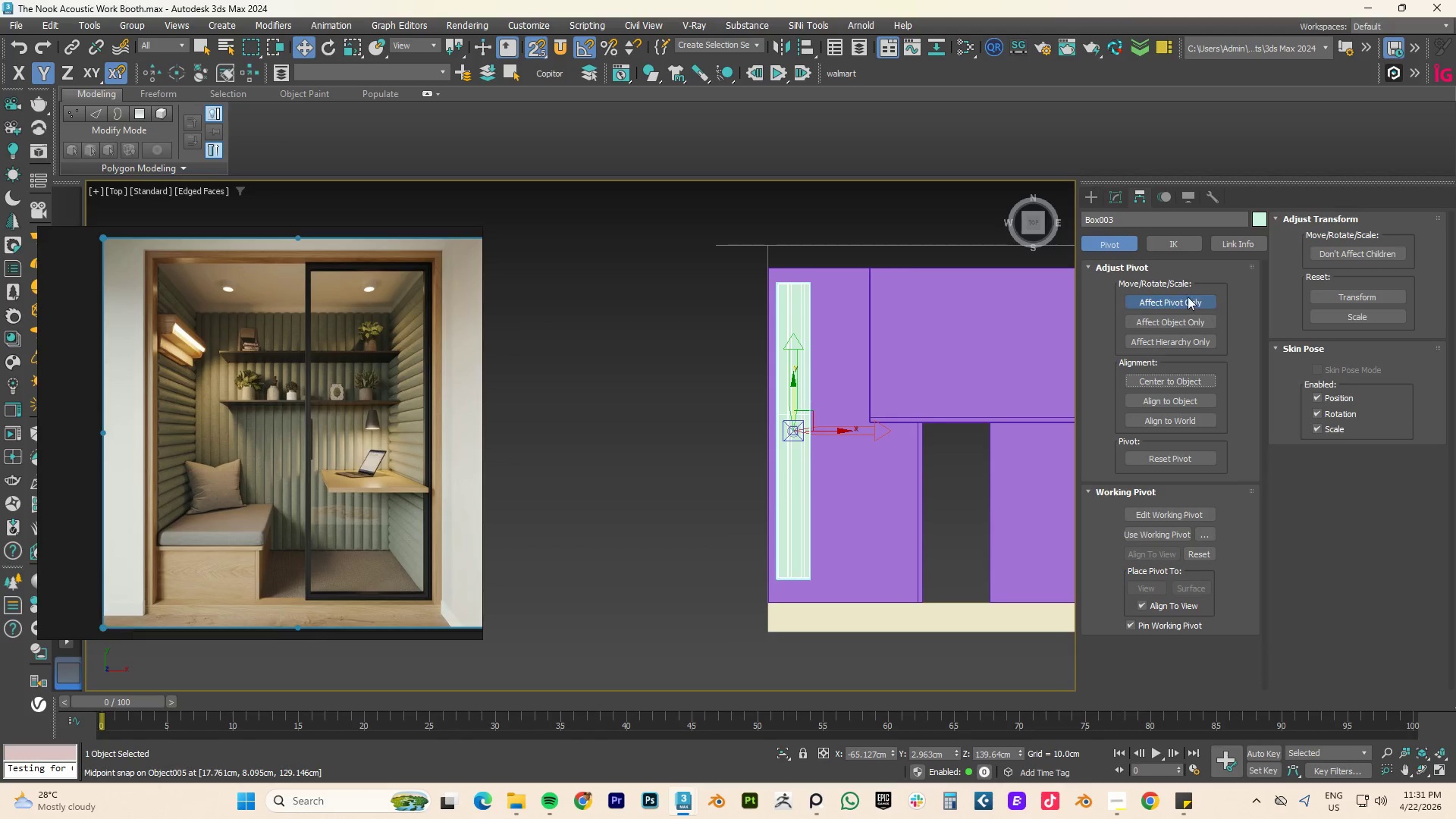 
left_click([1172, 300])
 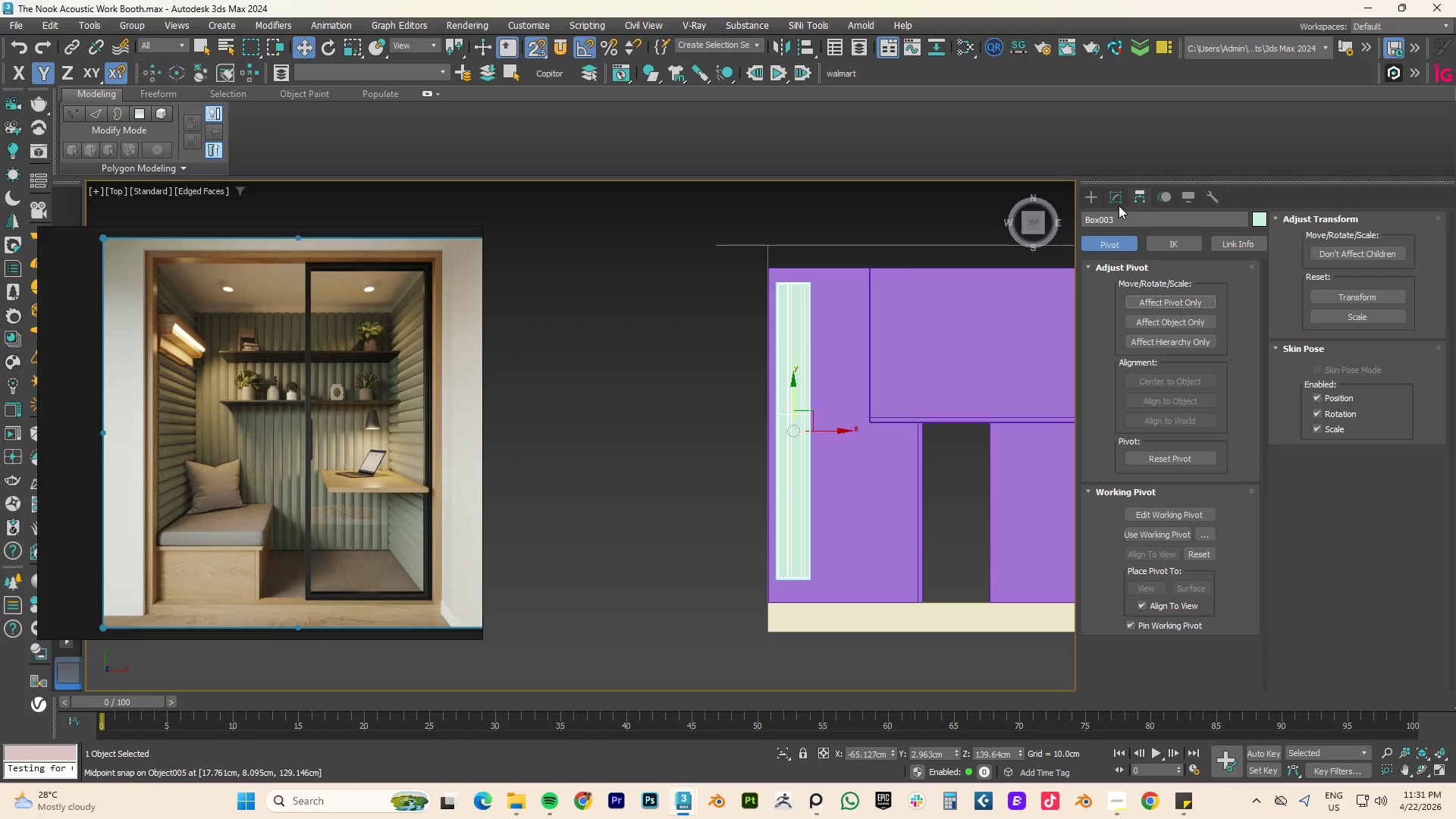 
left_click([1117, 200])
 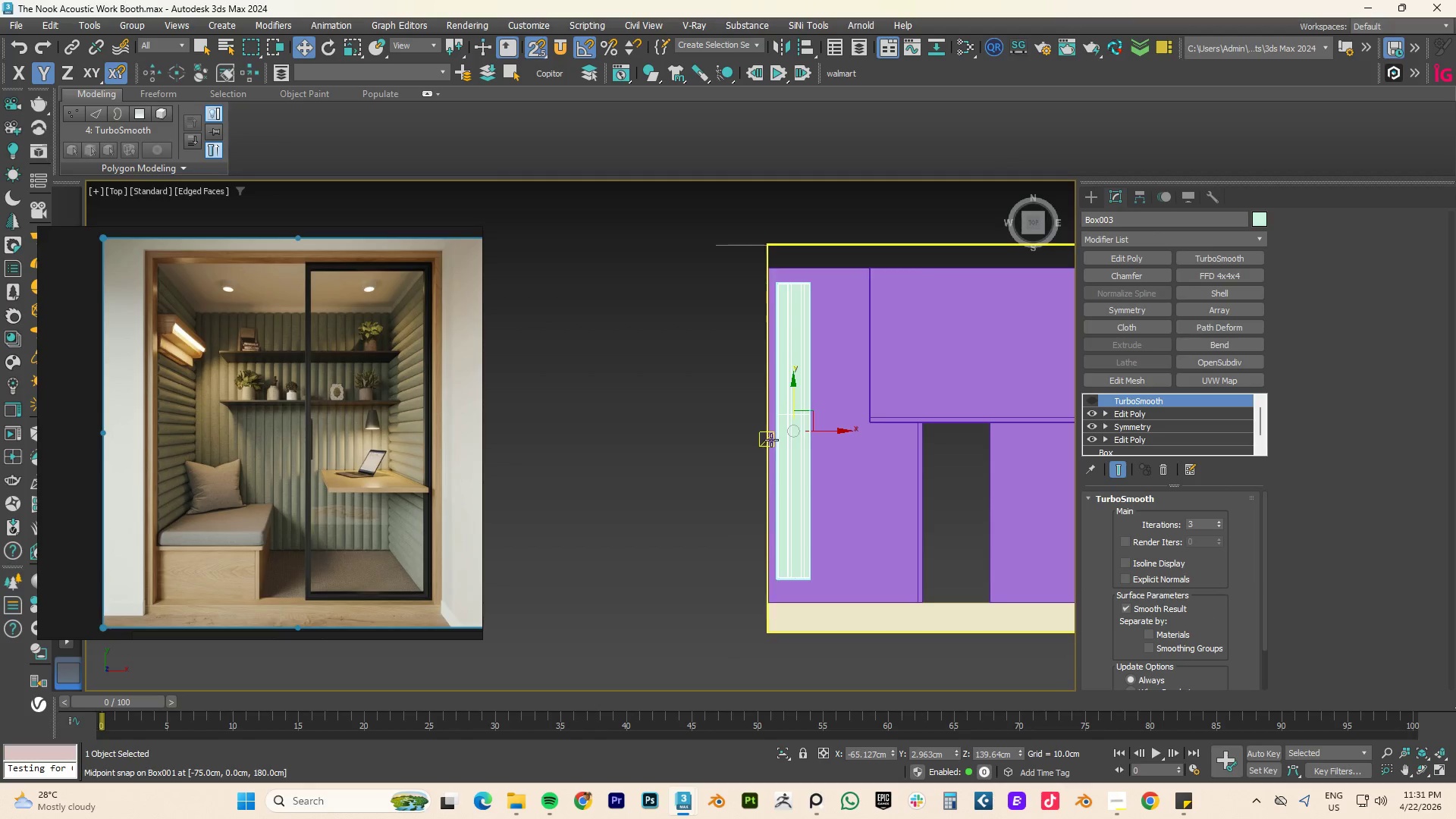 
left_click([830, 431])
 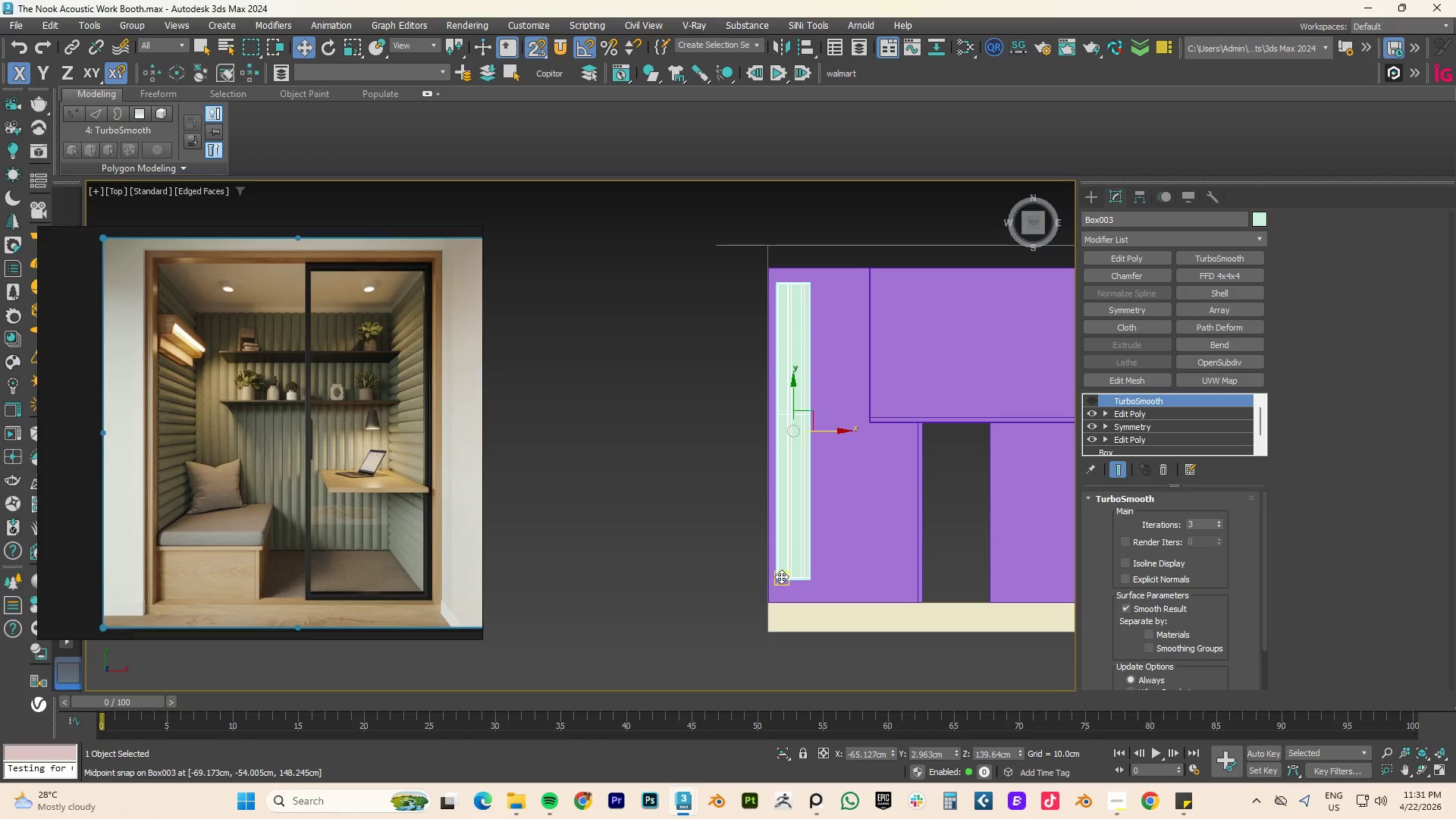 
left_click_drag(start_coordinate=[780, 577], to_coordinate=[773, 602])
 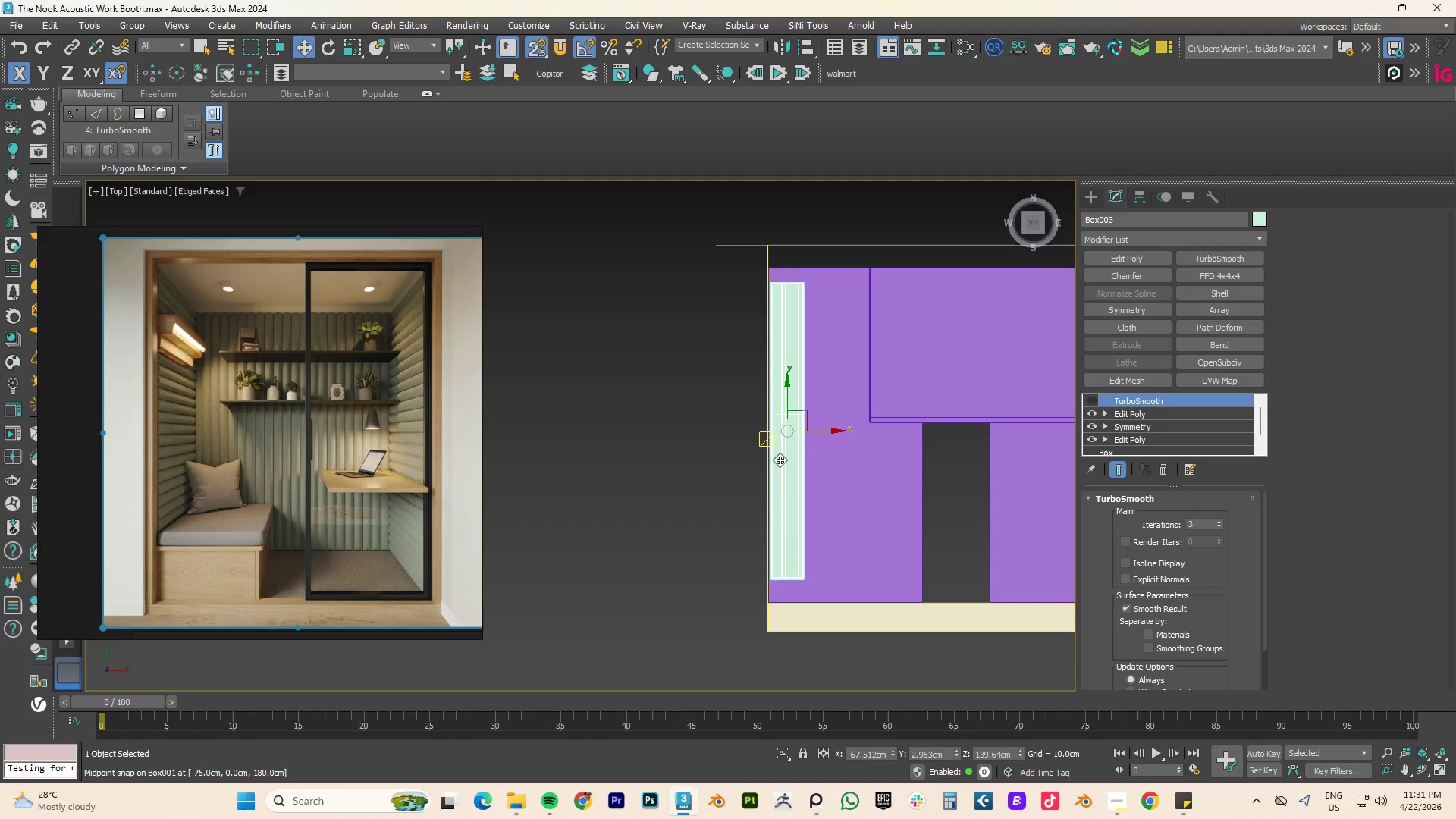 
scroll: coordinate [780, 449], scroll_direction: up, amount: 4.0
 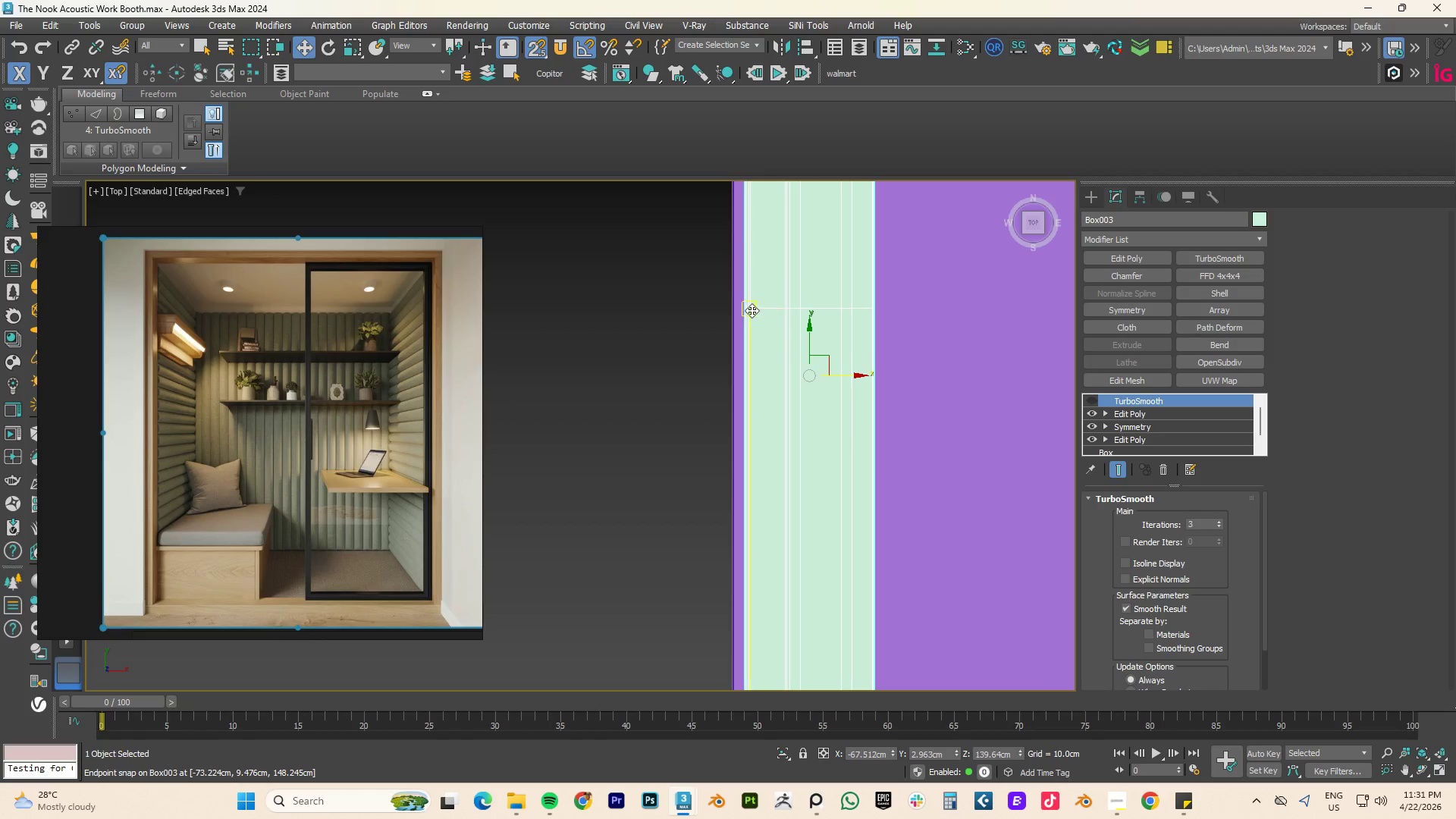 
left_click_drag(start_coordinate=[752, 310], to_coordinate=[758, 399])
 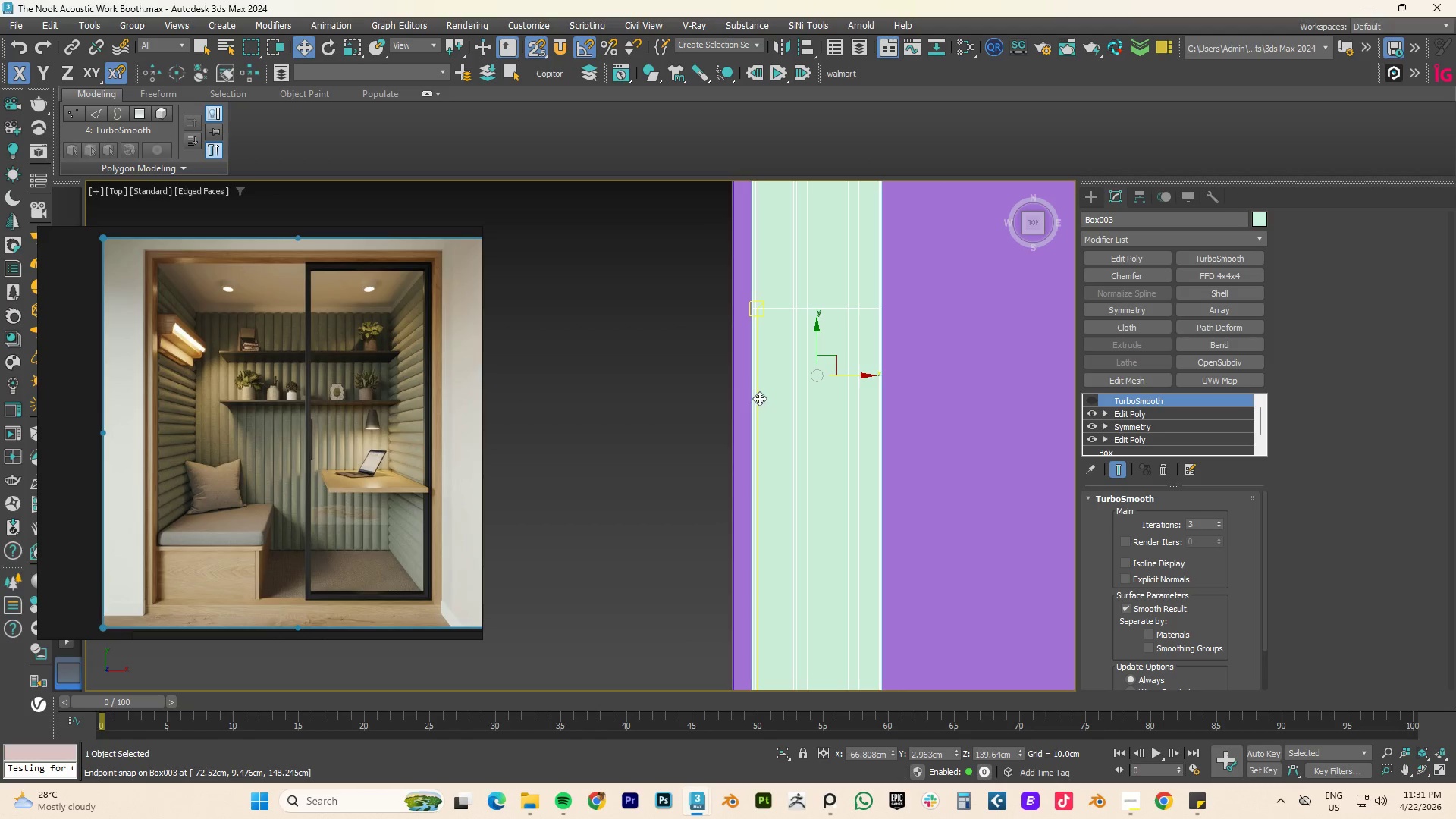 
scroll: coordinate [759, 398], scroll_direction: down, amount: 3.0
 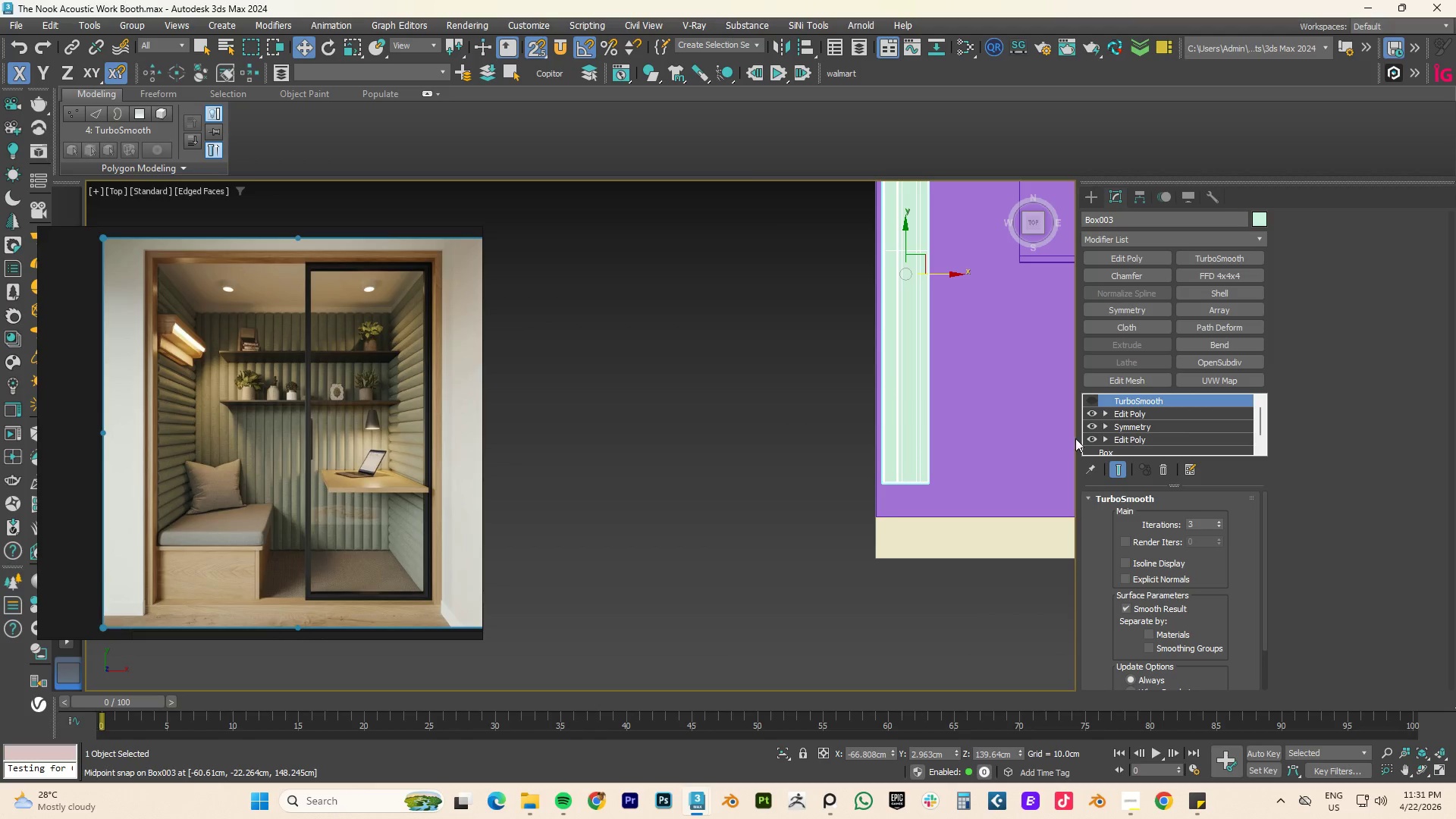 
scroll: coordinate [855, 370], scroll_direction: up, amount: 7.0
 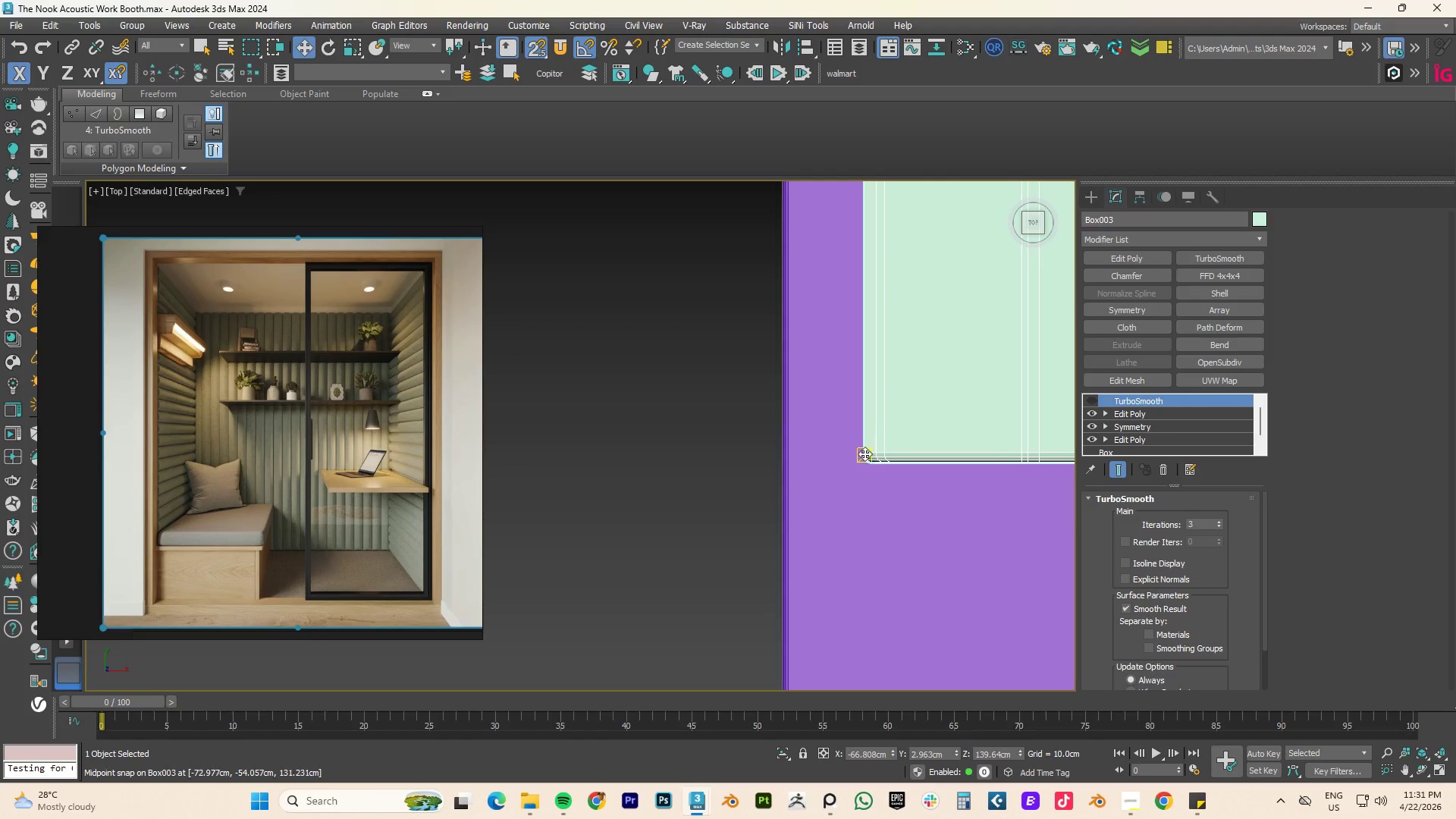 
left_click_drag(start_coordinate=[868, 453], to_coordinate=[792, 600])
 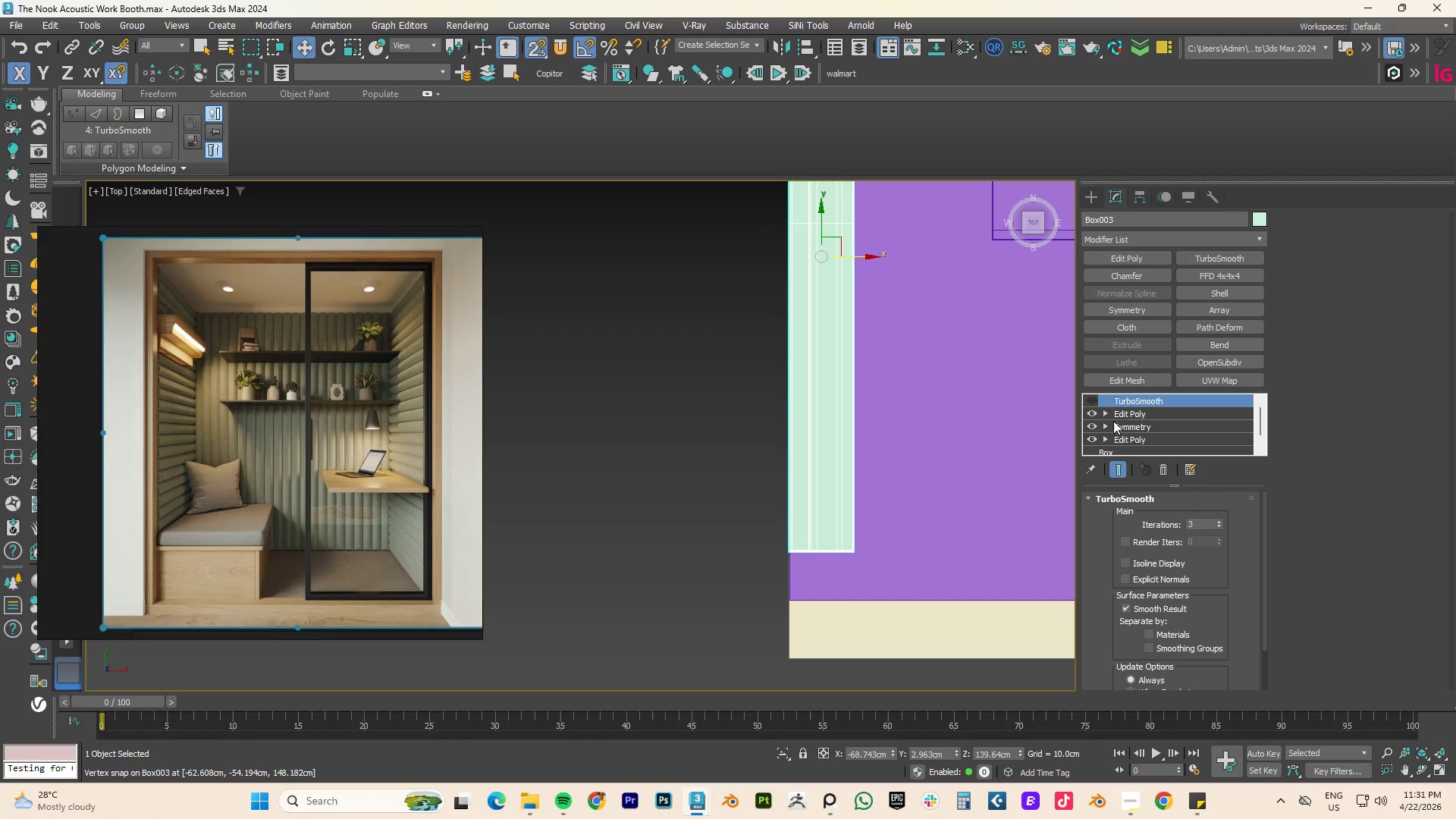 
scroll: coordinate [792, 563], scroll_direction: down, amount: 6.0
 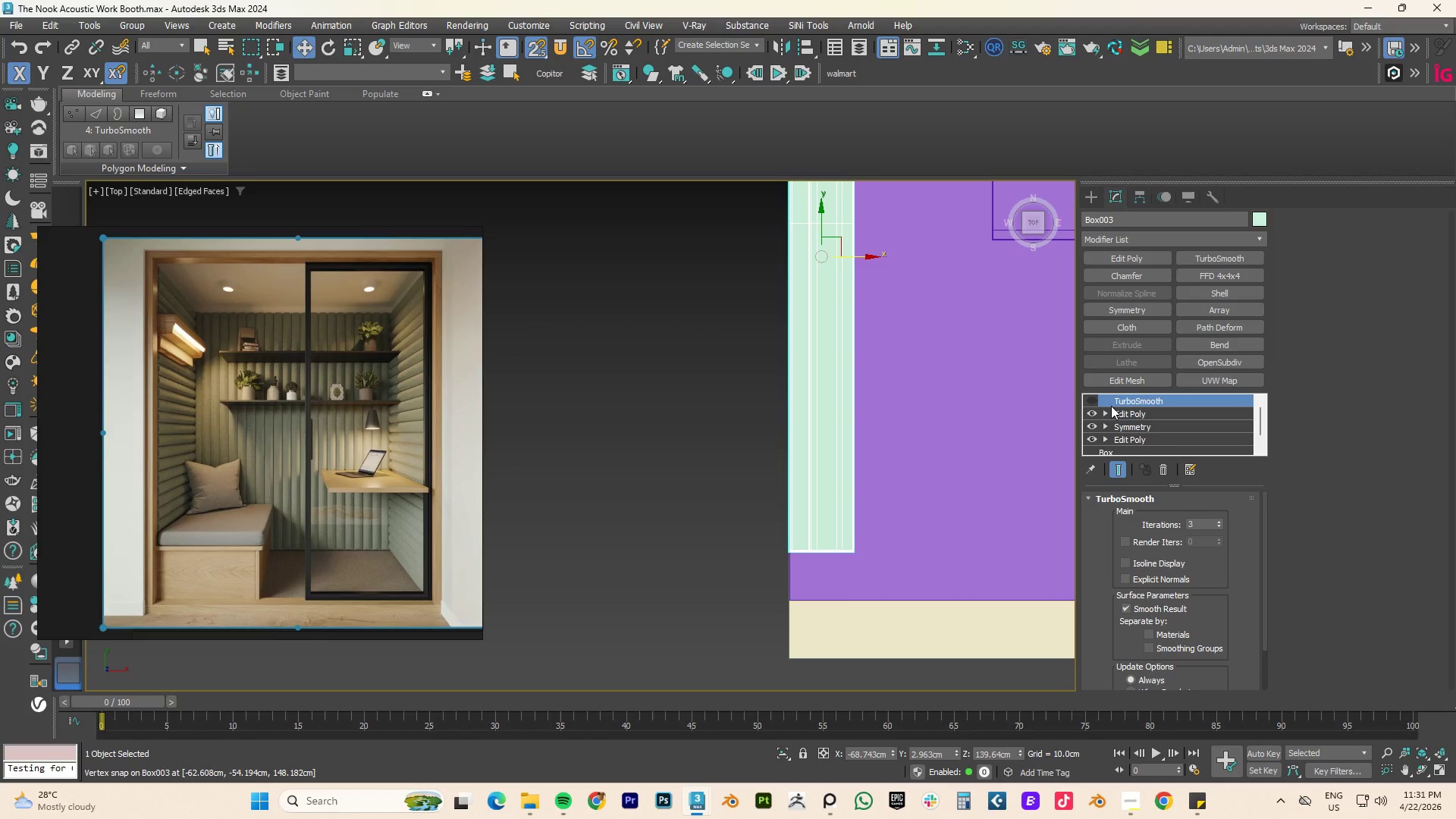 
left_click([1096, 403])
 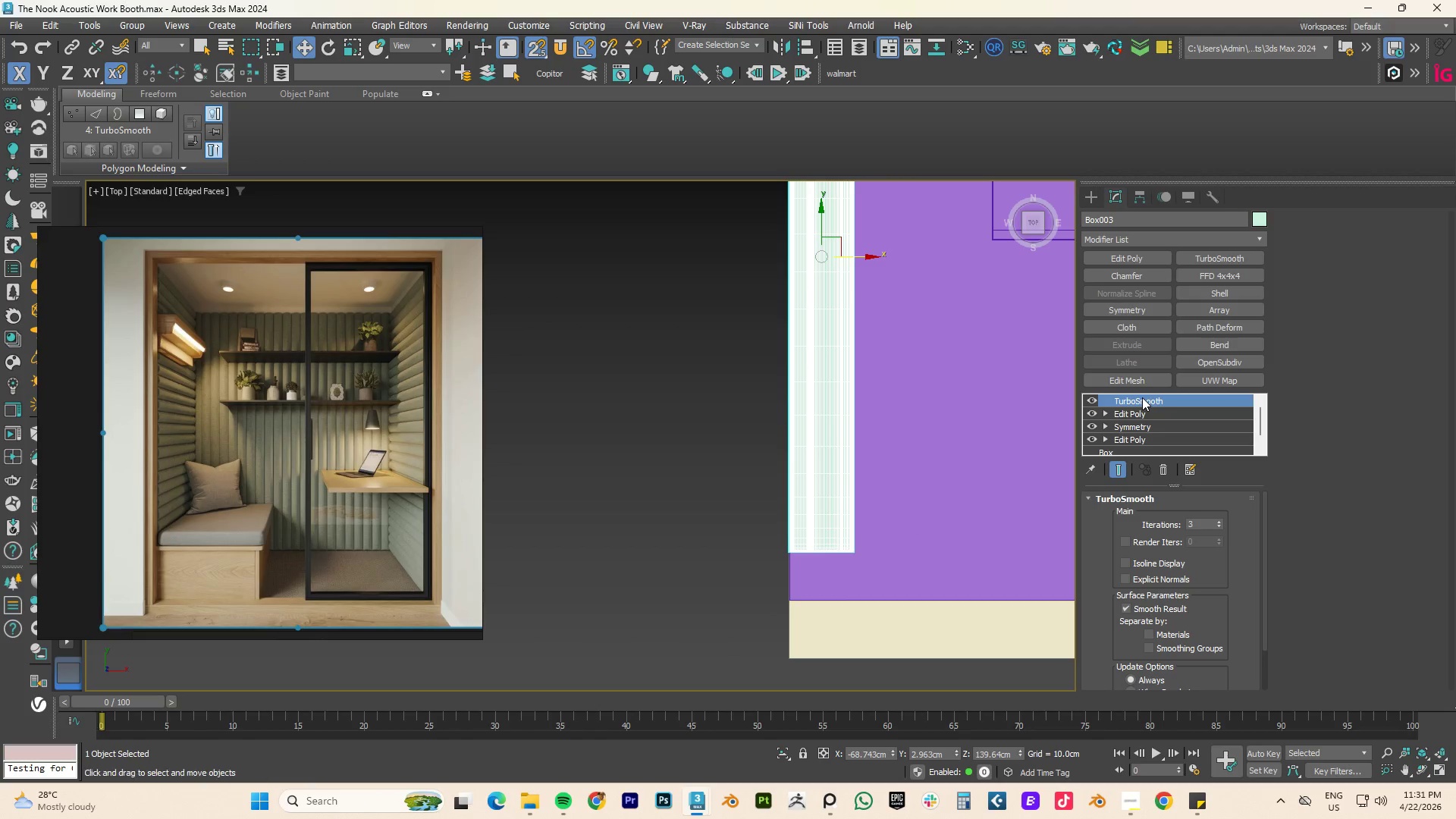 
left_click([1095, 397])
 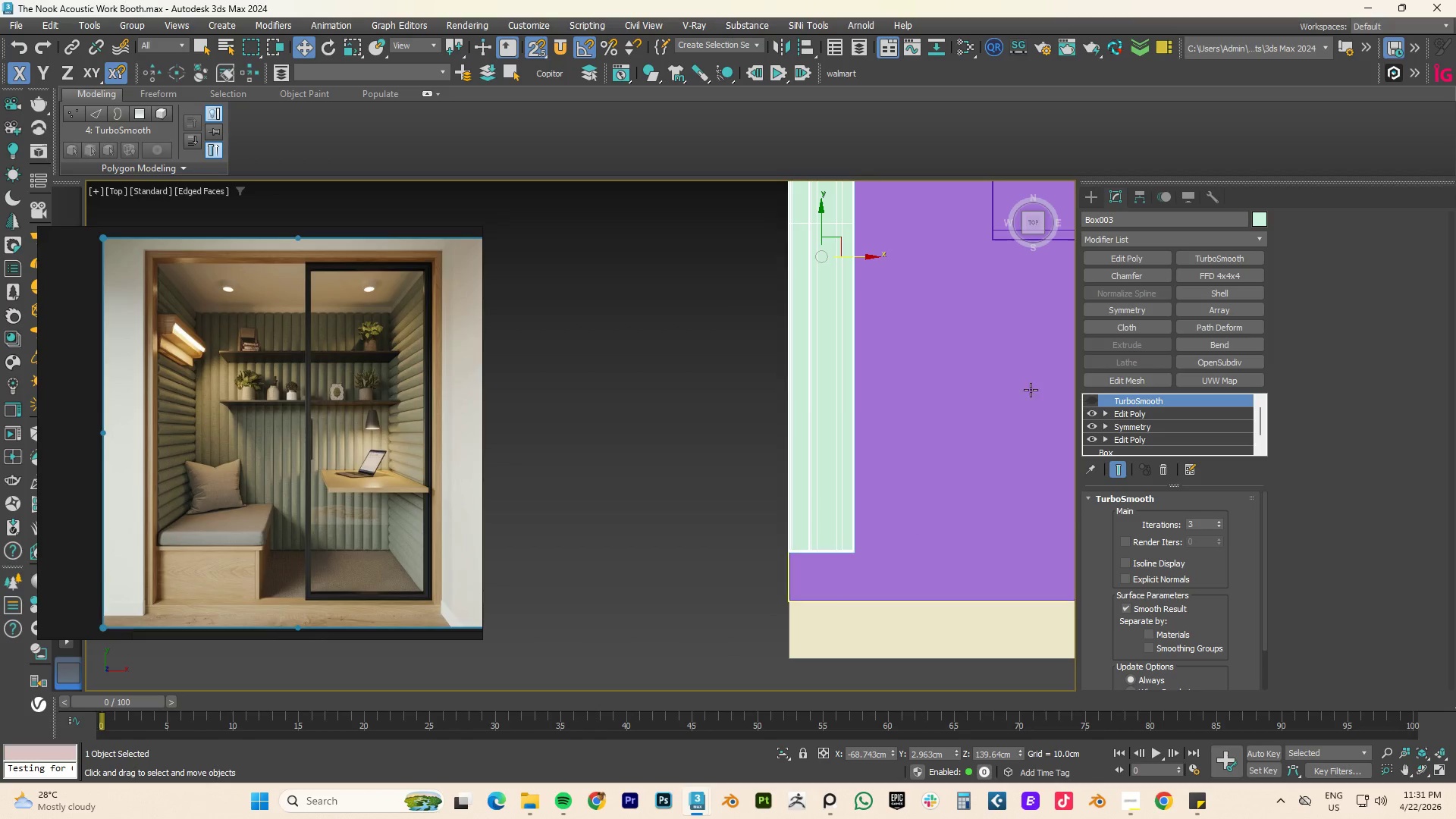 
key(Alt+AltLeft)
 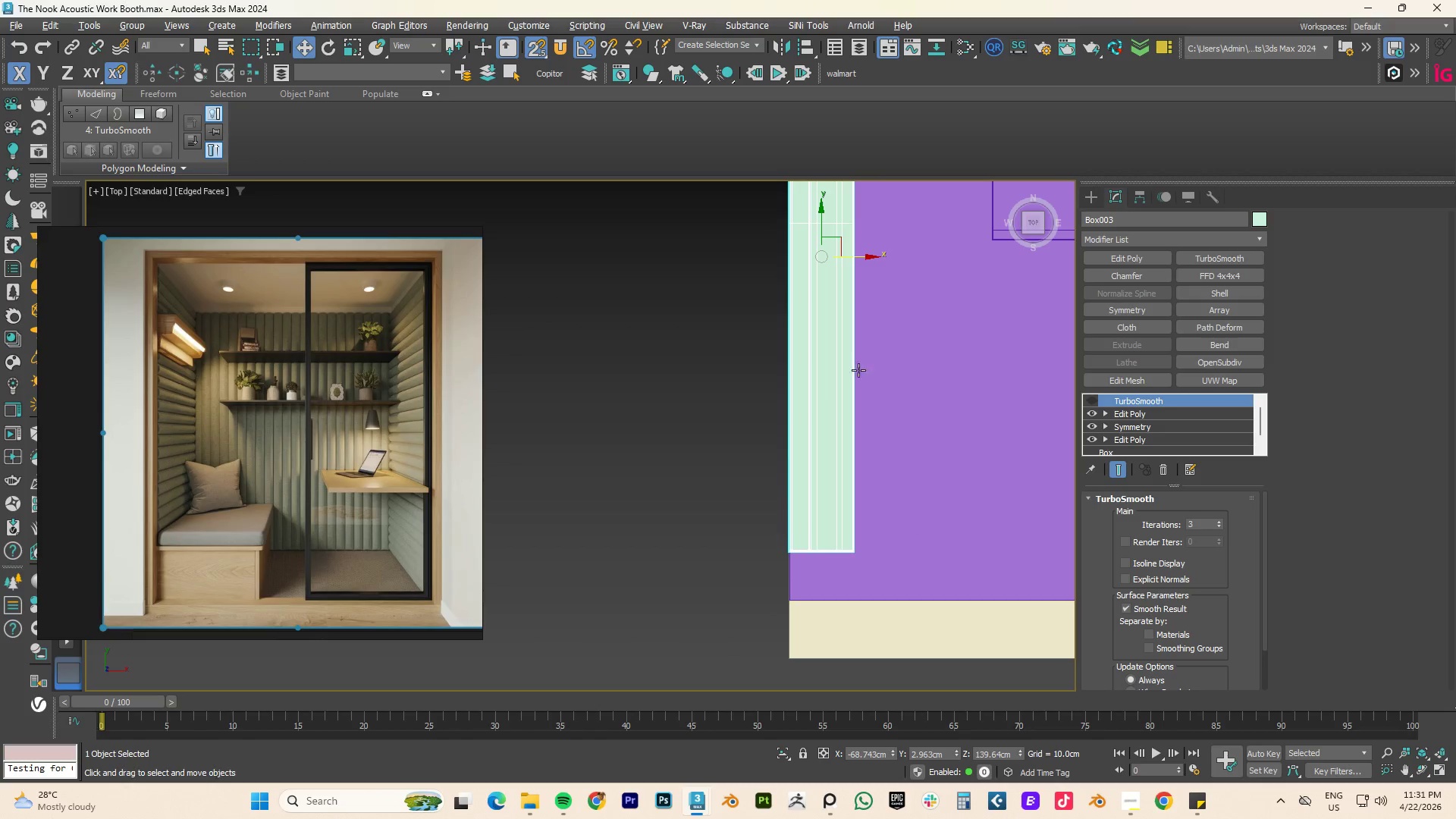 
key(Alt+1)
 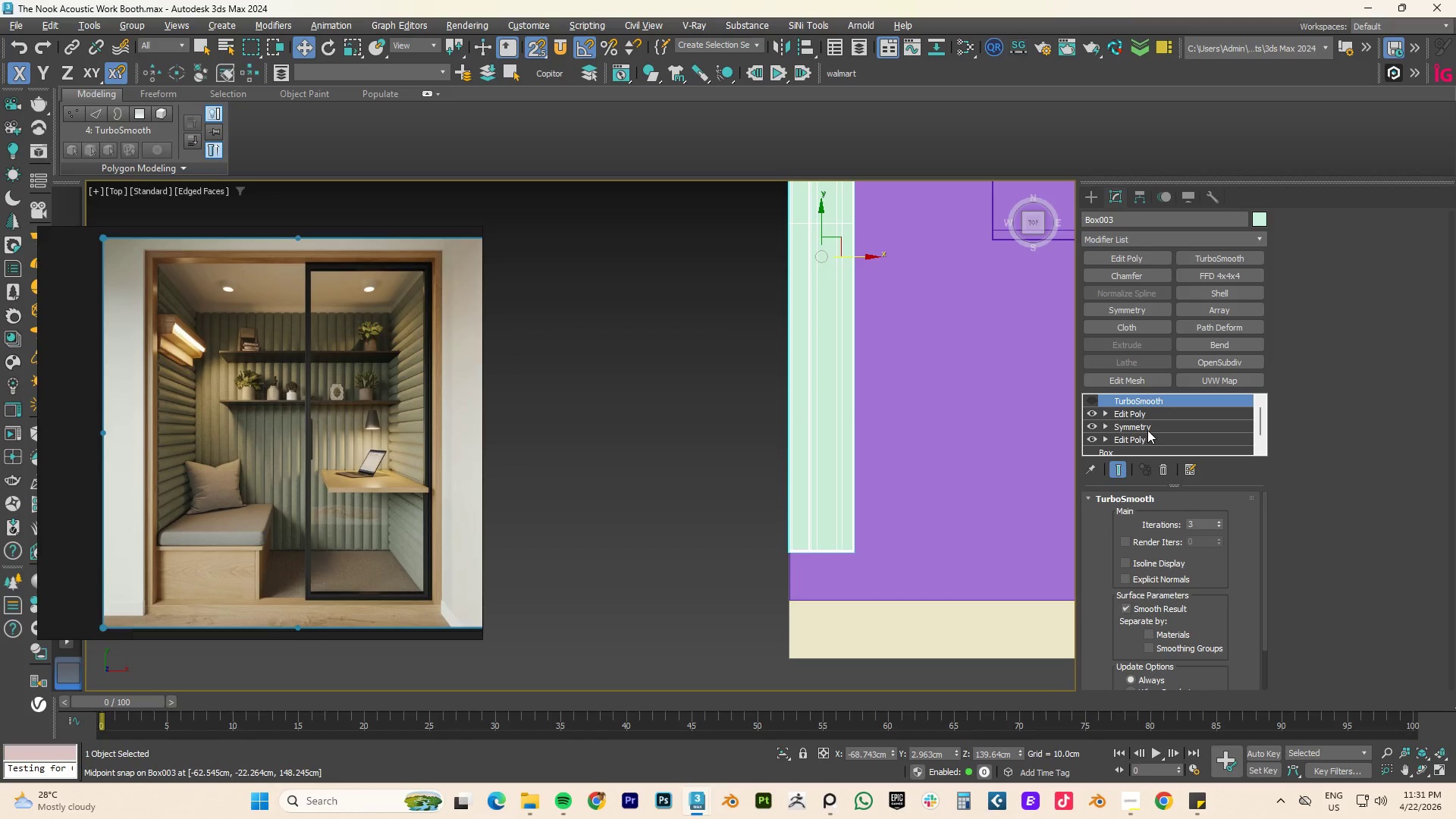 
key(Alt+AltLeft)
 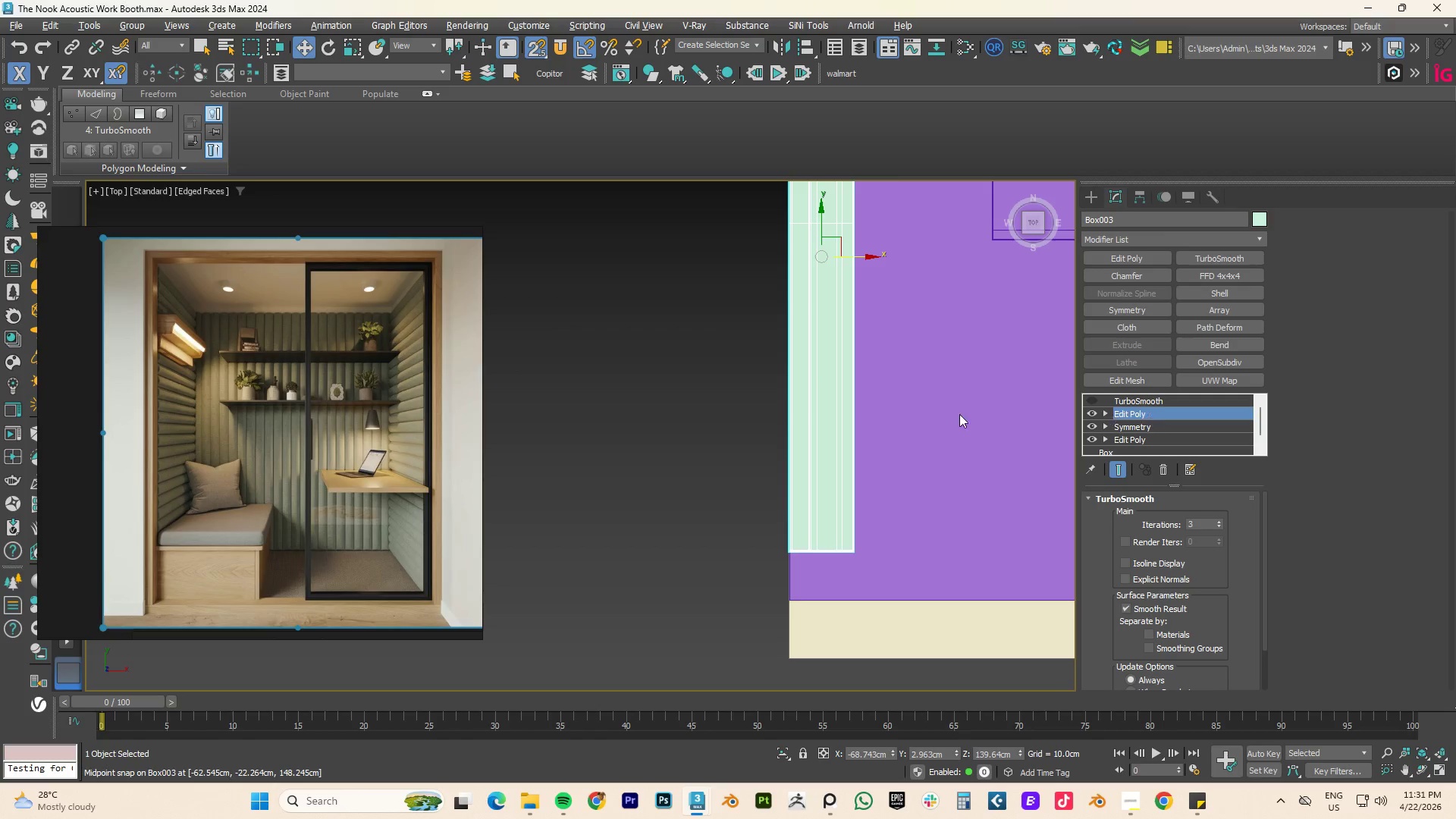 
key(Alt+1)
 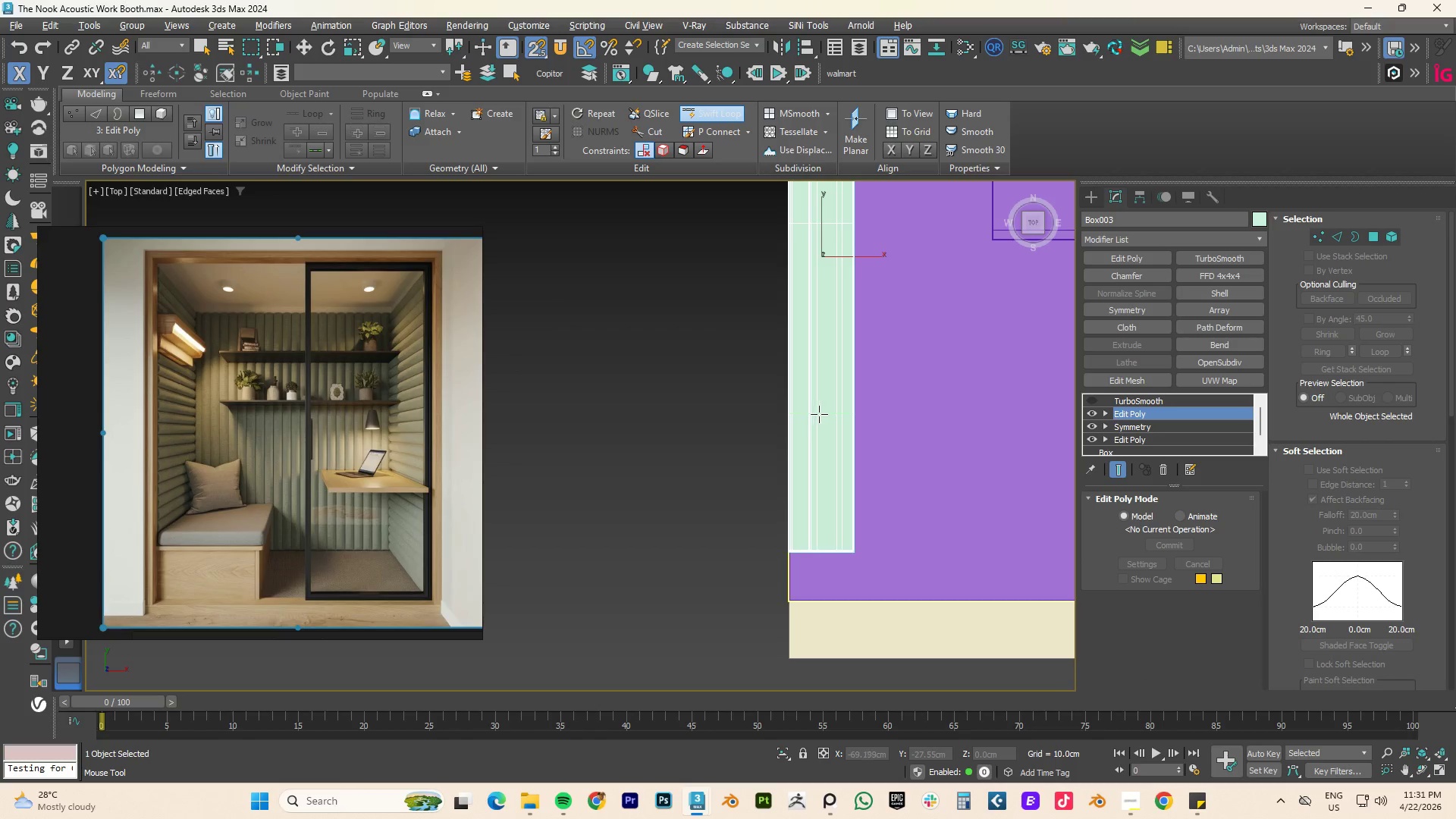 
left_click([820, 414])
 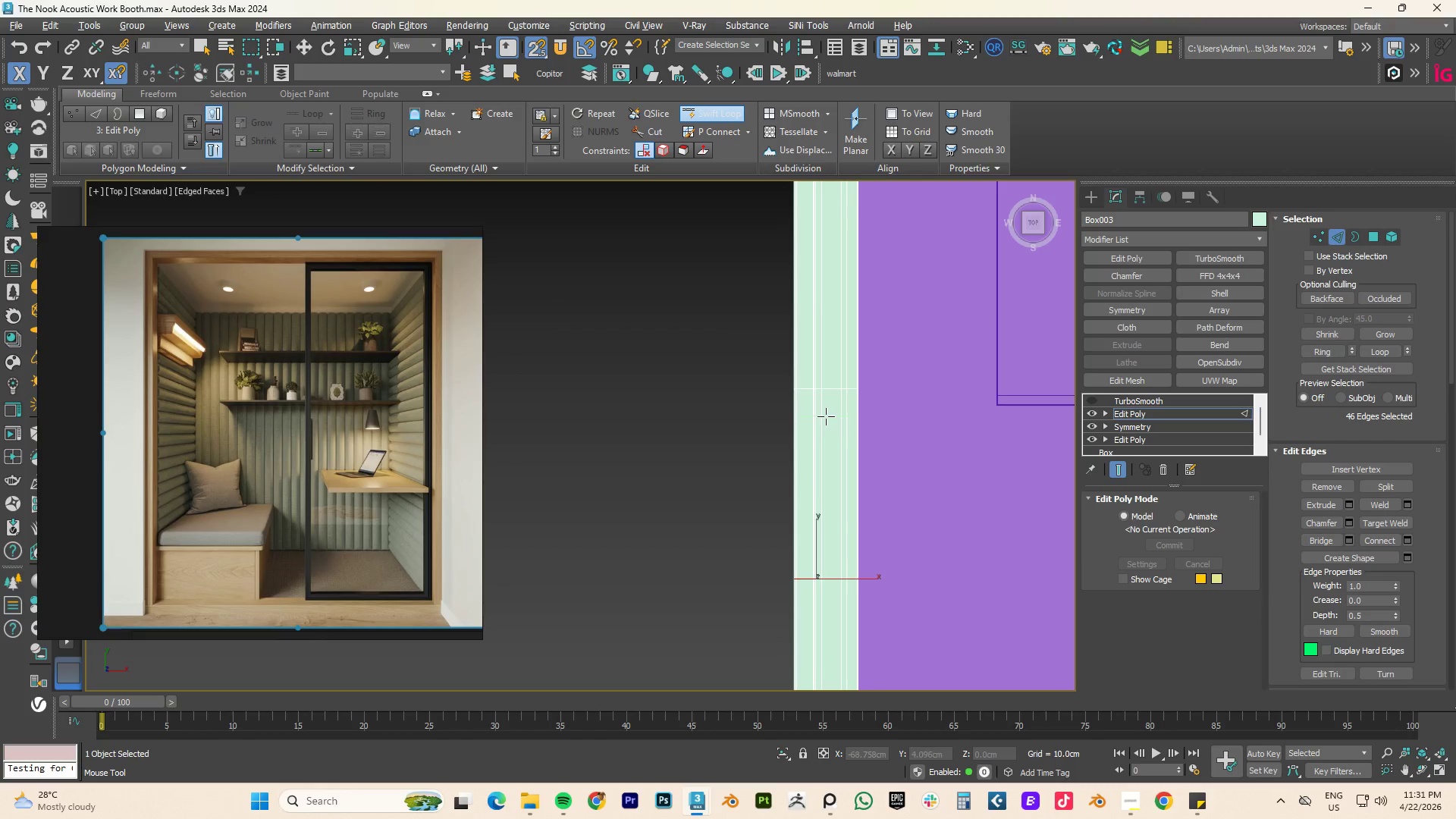 
scroll: coordinate [839, 350], scroll_direction: down, amount: 1.0
 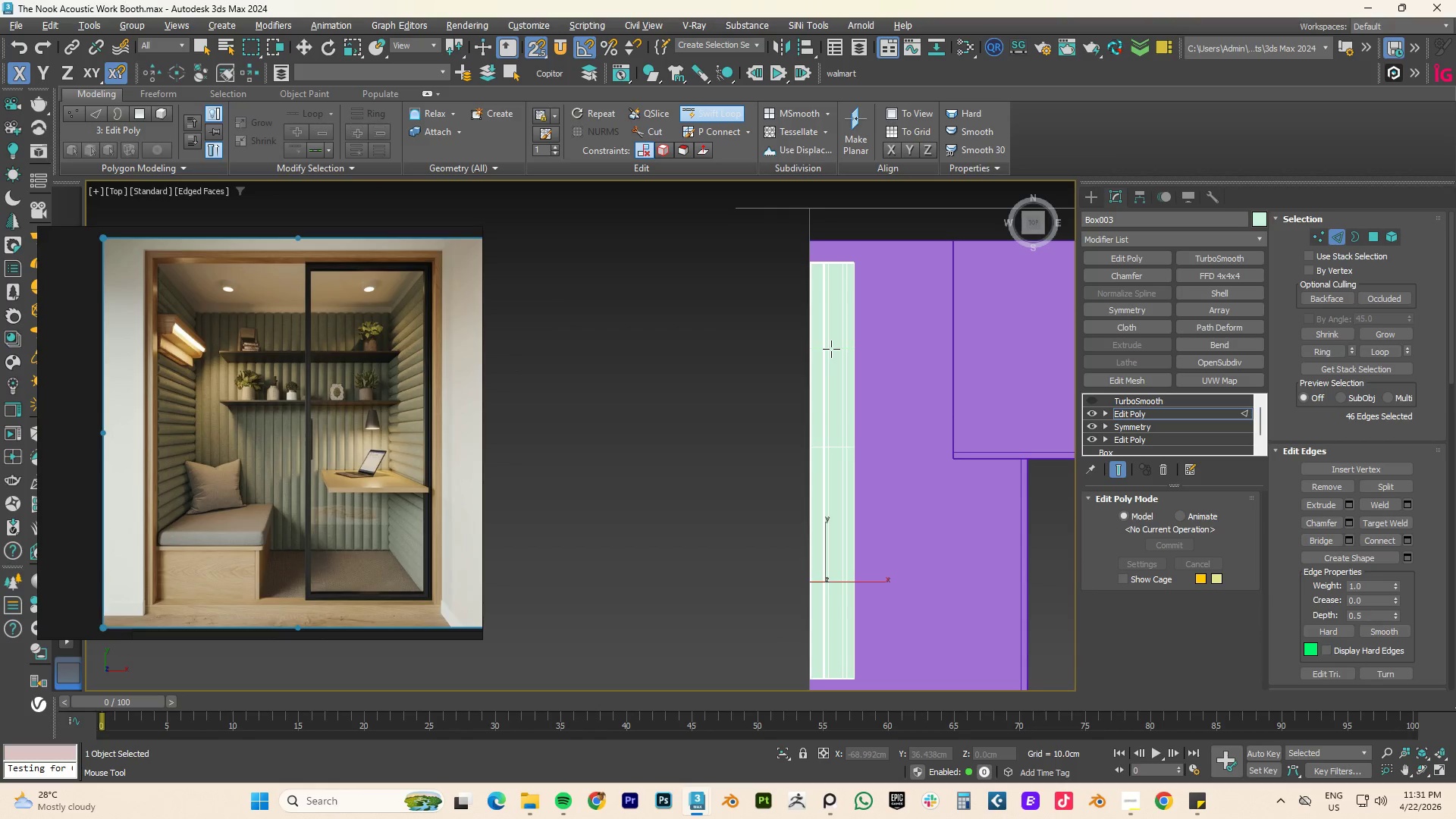 
left_click([831, 349])
 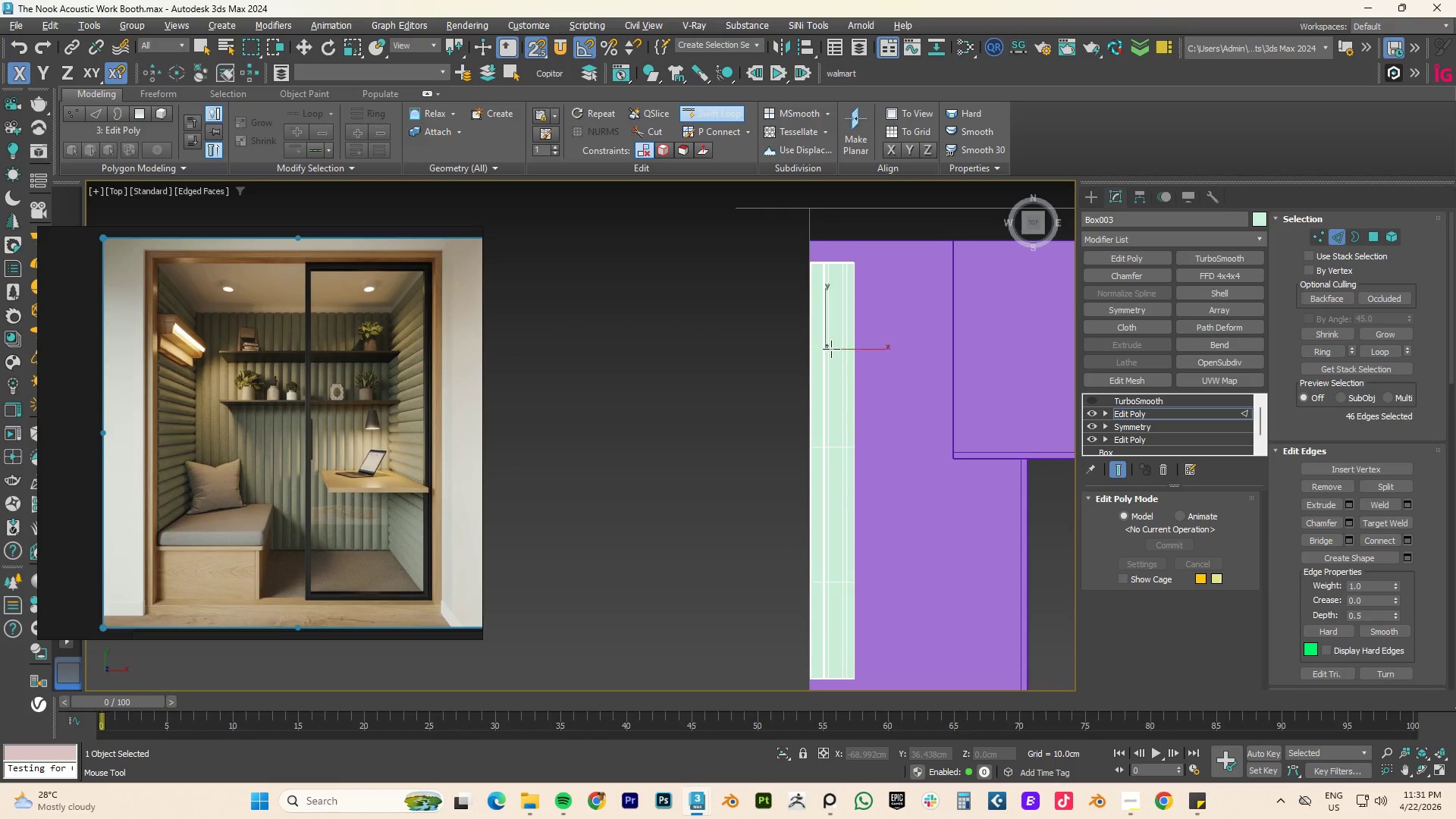 
right_click([831, 349])
 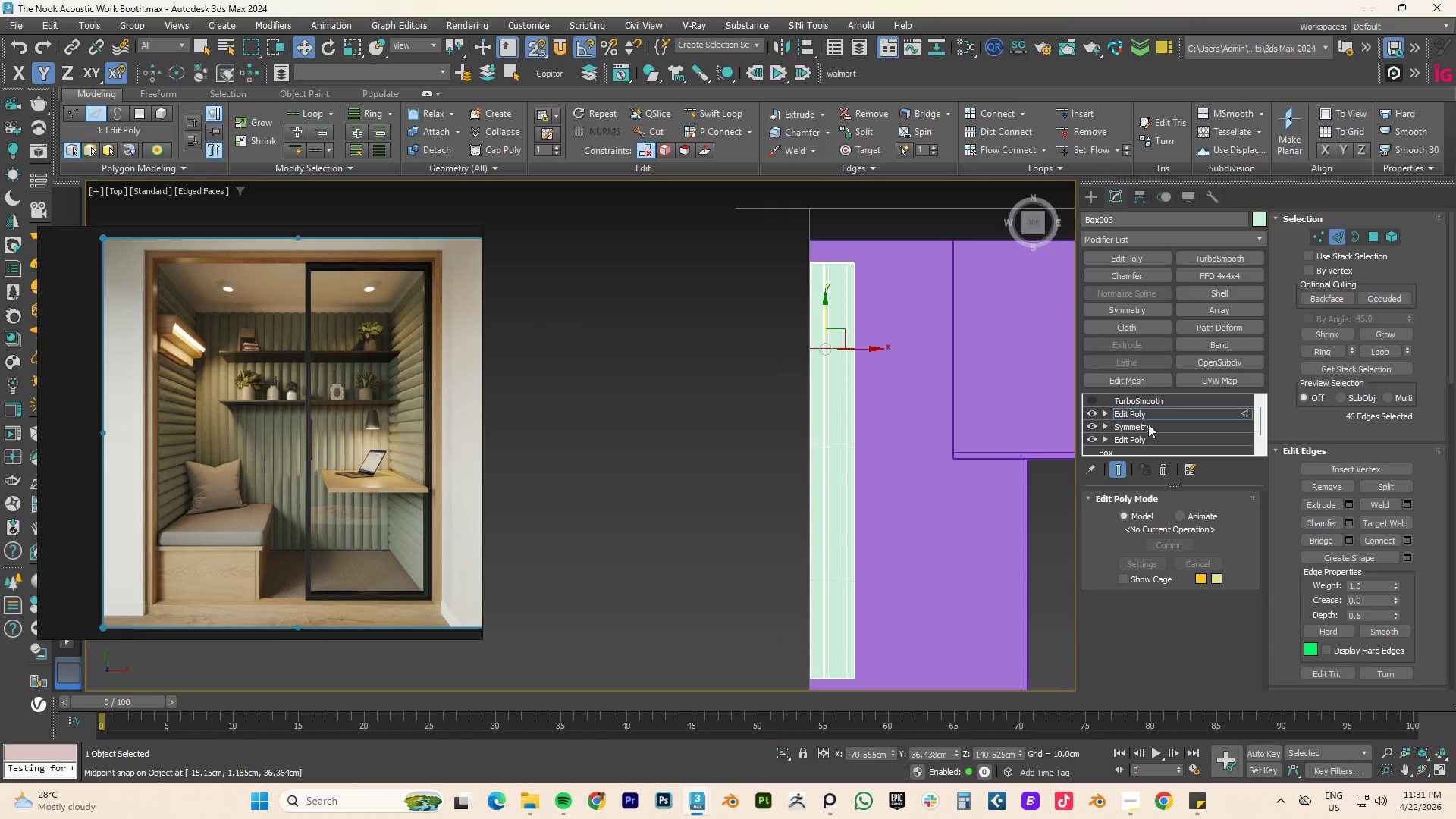 
left_click([1144, 414])
 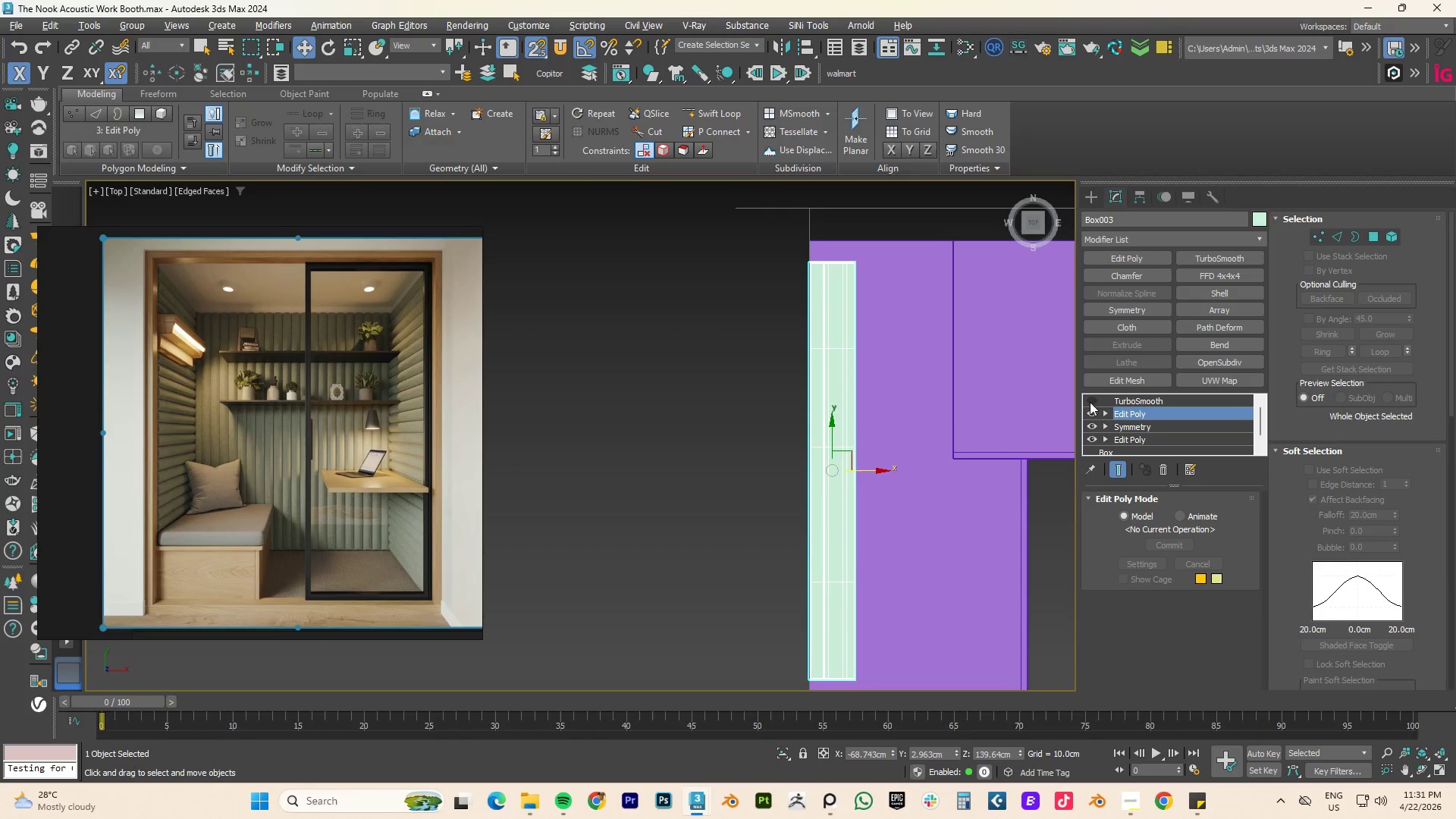 
left_click([1086, 402])
 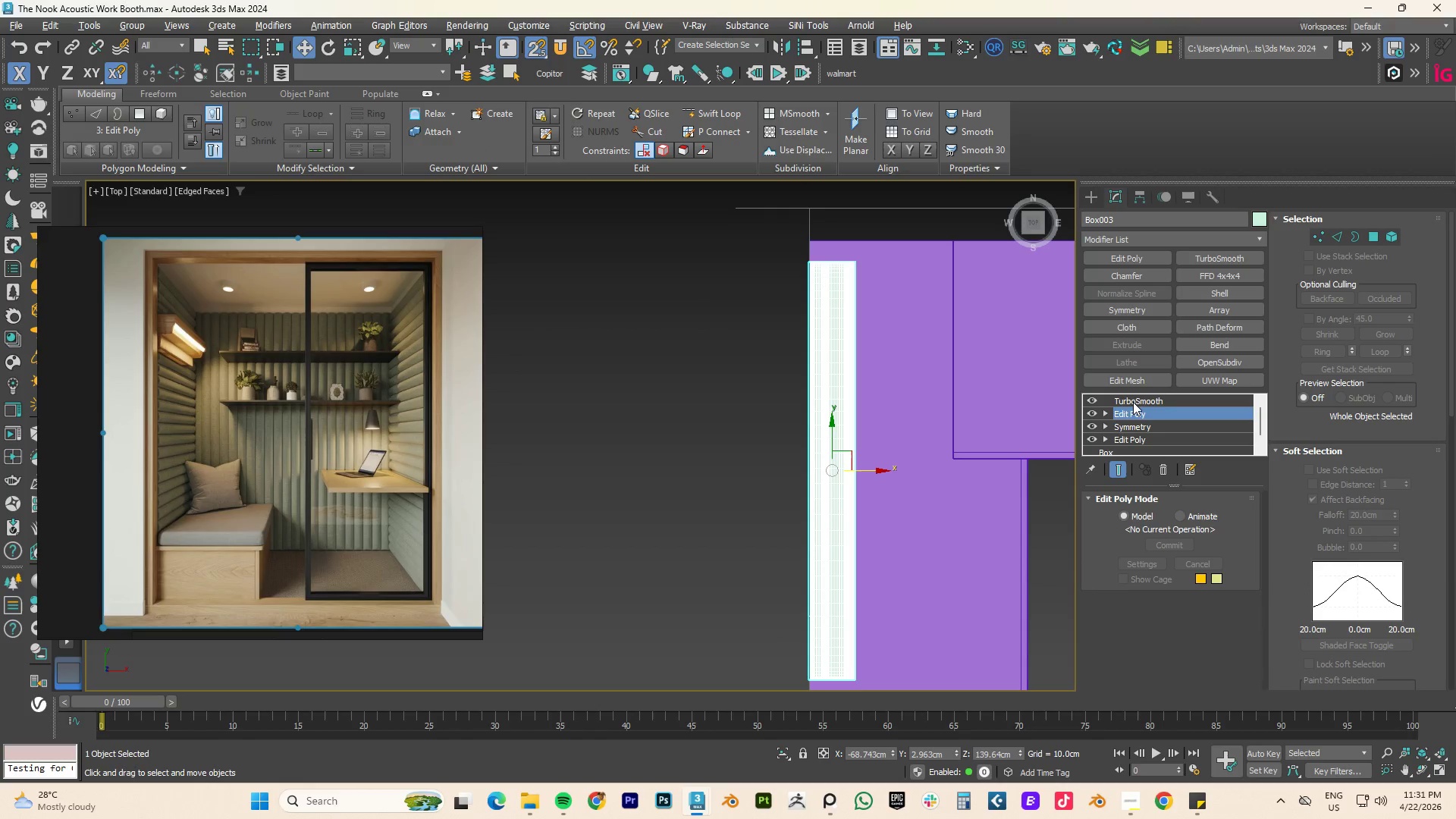 
left_click([1135, 402])
 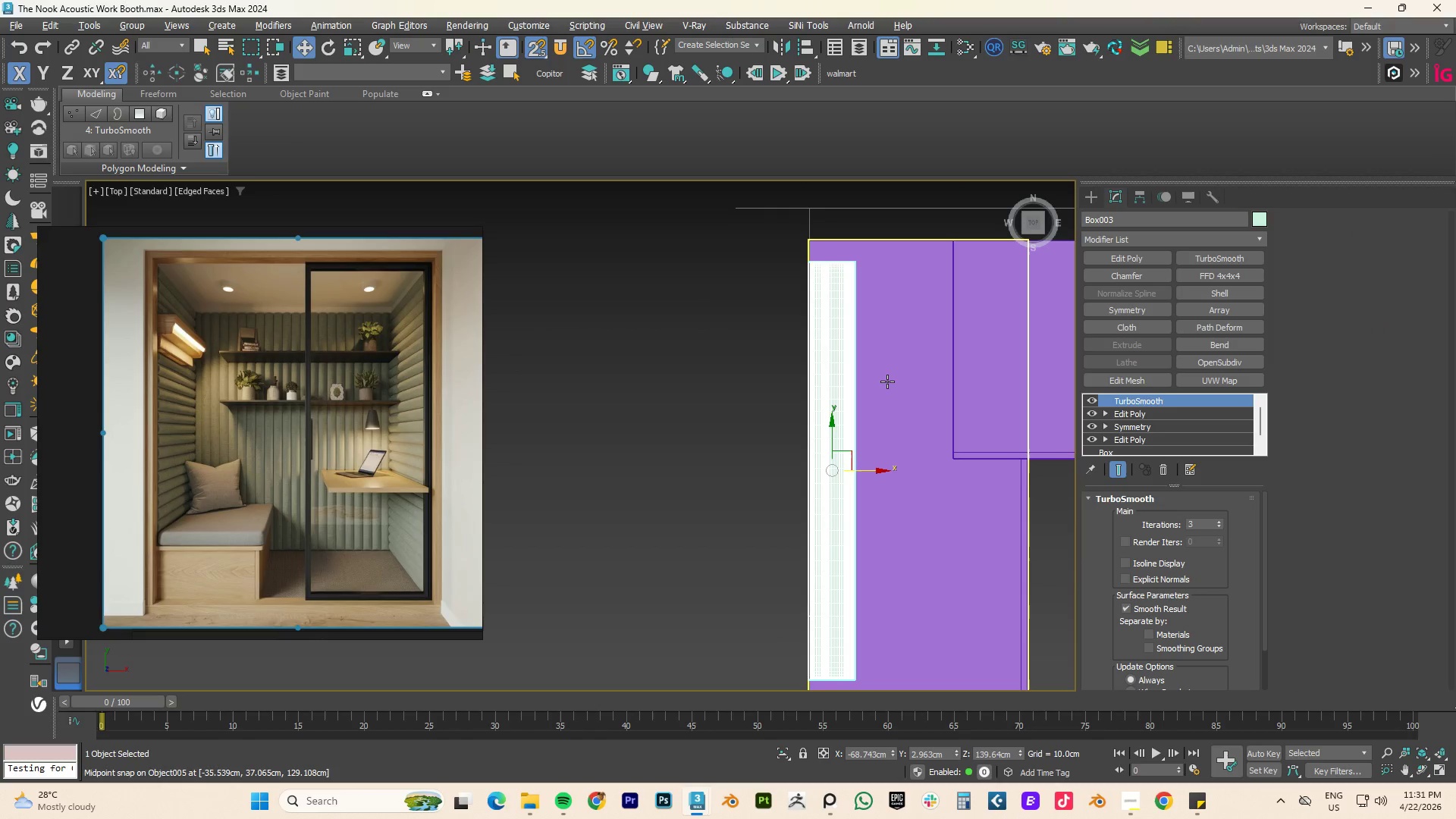 
key(F4)
 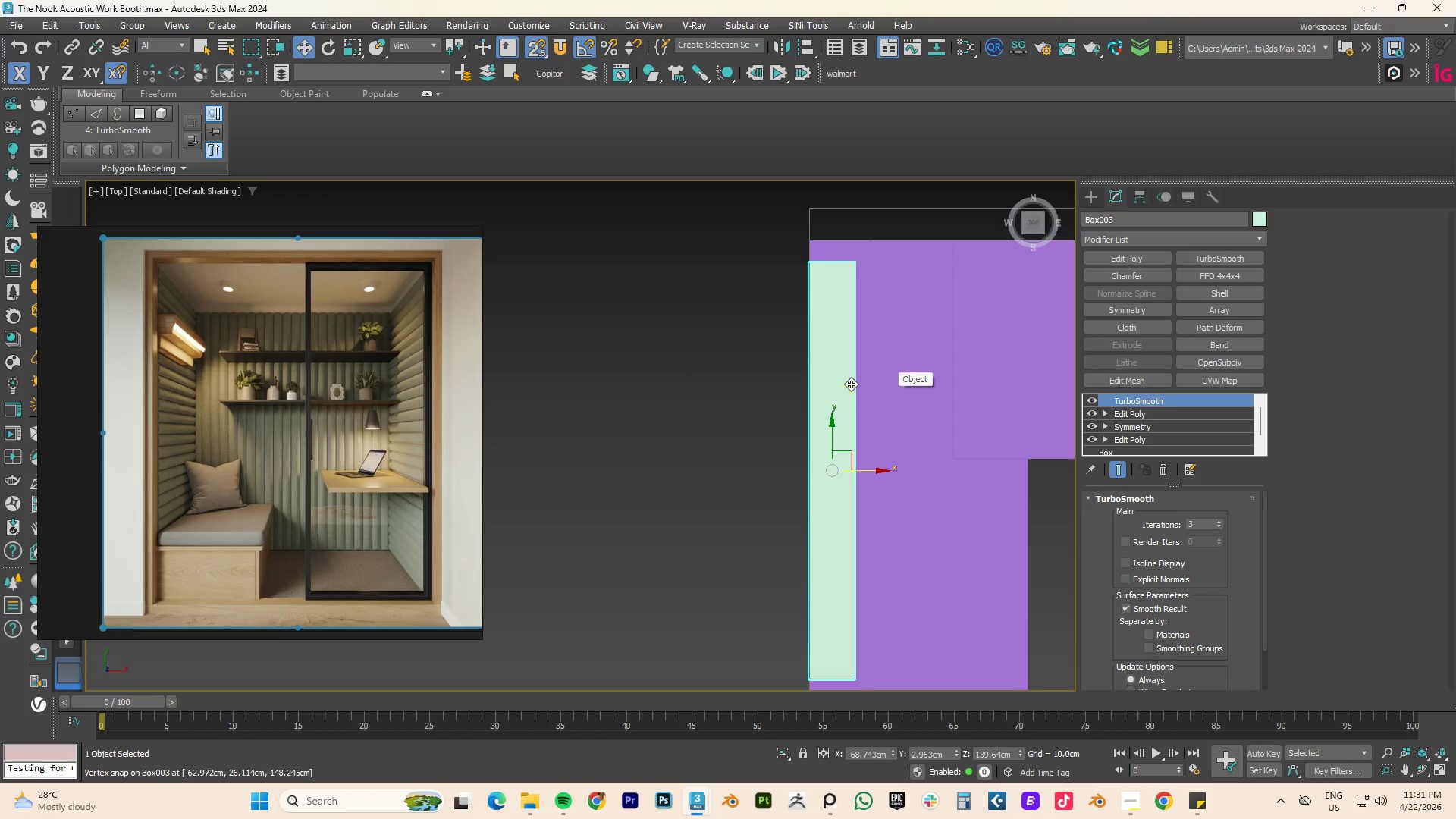 
scroll: coordinate [731, 284], scroll_direction: up, amount: 11.0
 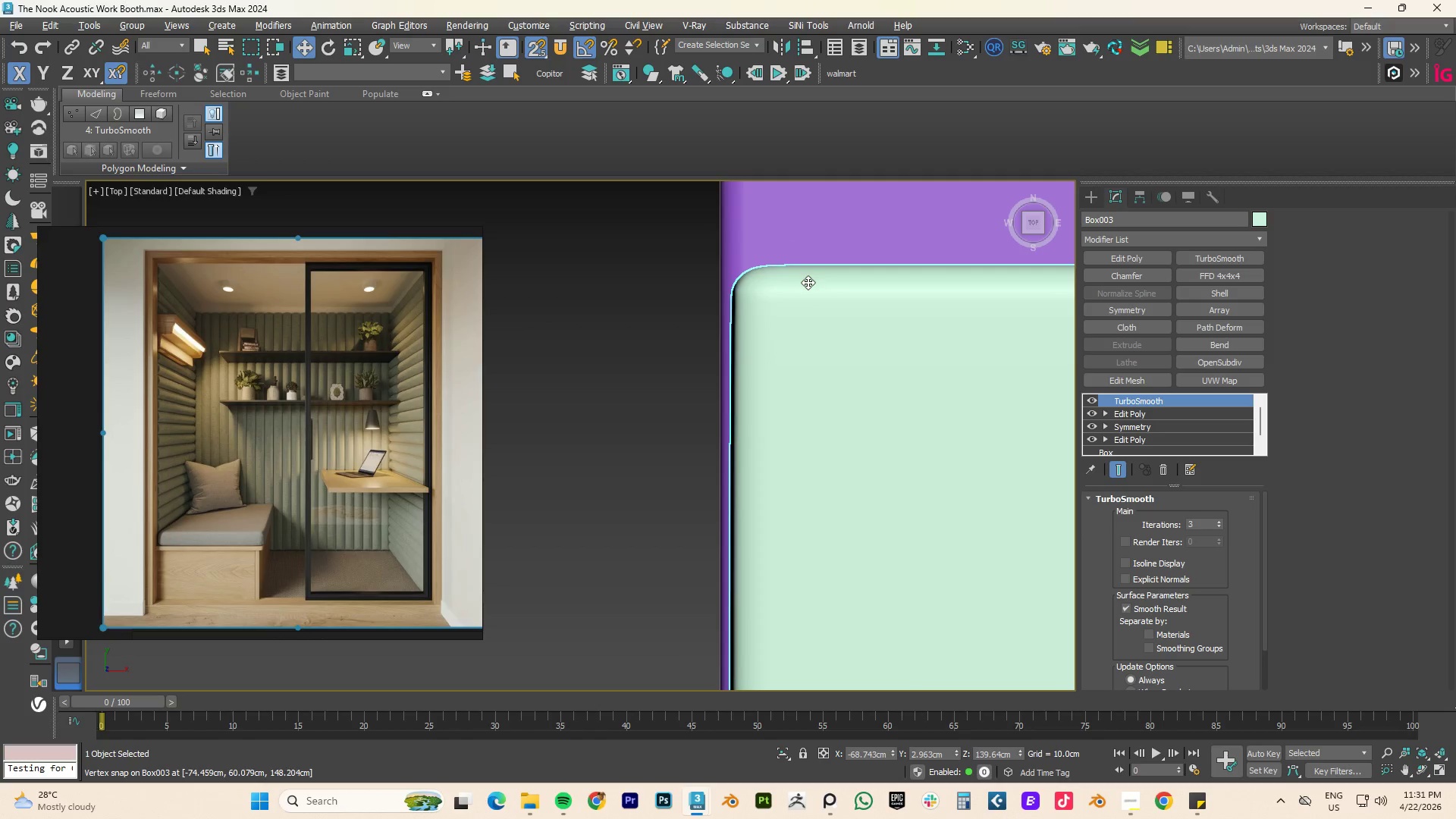 
scroll: coordinate [774, 294], scroll_direction: down, amount: 4.0
 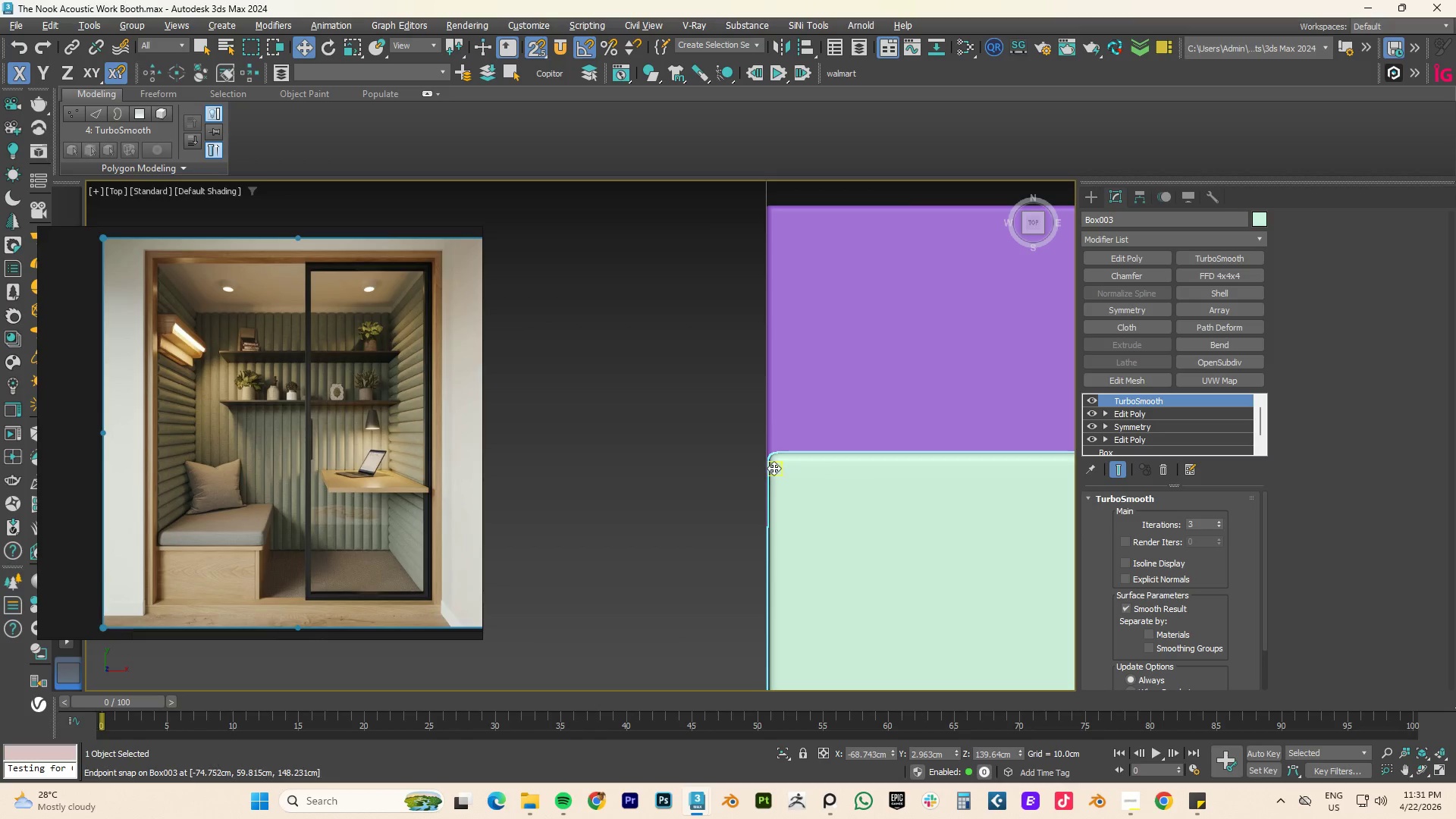 
left_click_drag(start_coordinate=[776, 460], to_coordinate=[774, 237])
 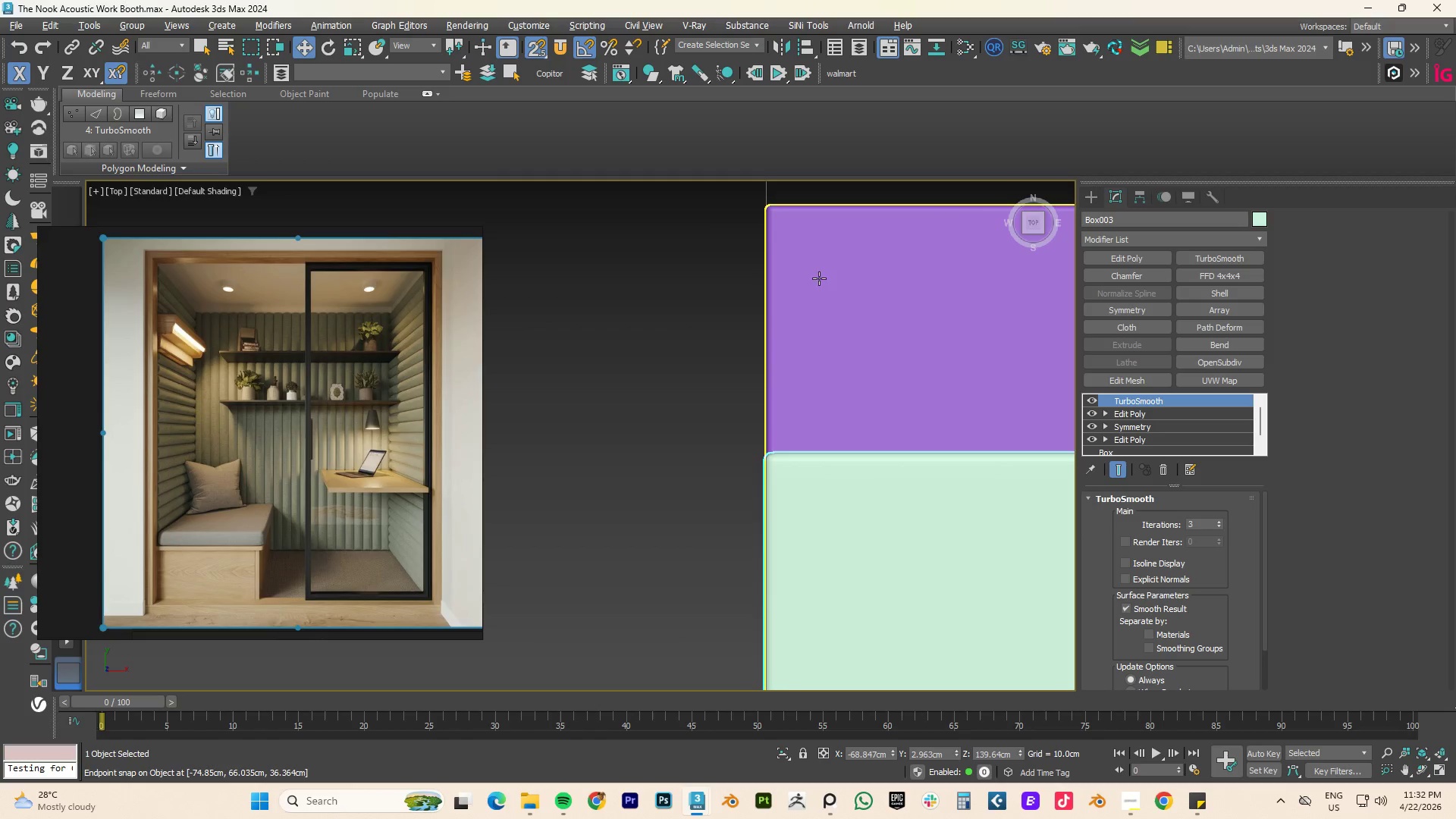 
scroll: coordinate [831, 326], scroll_direction: down, amount: 3.0
 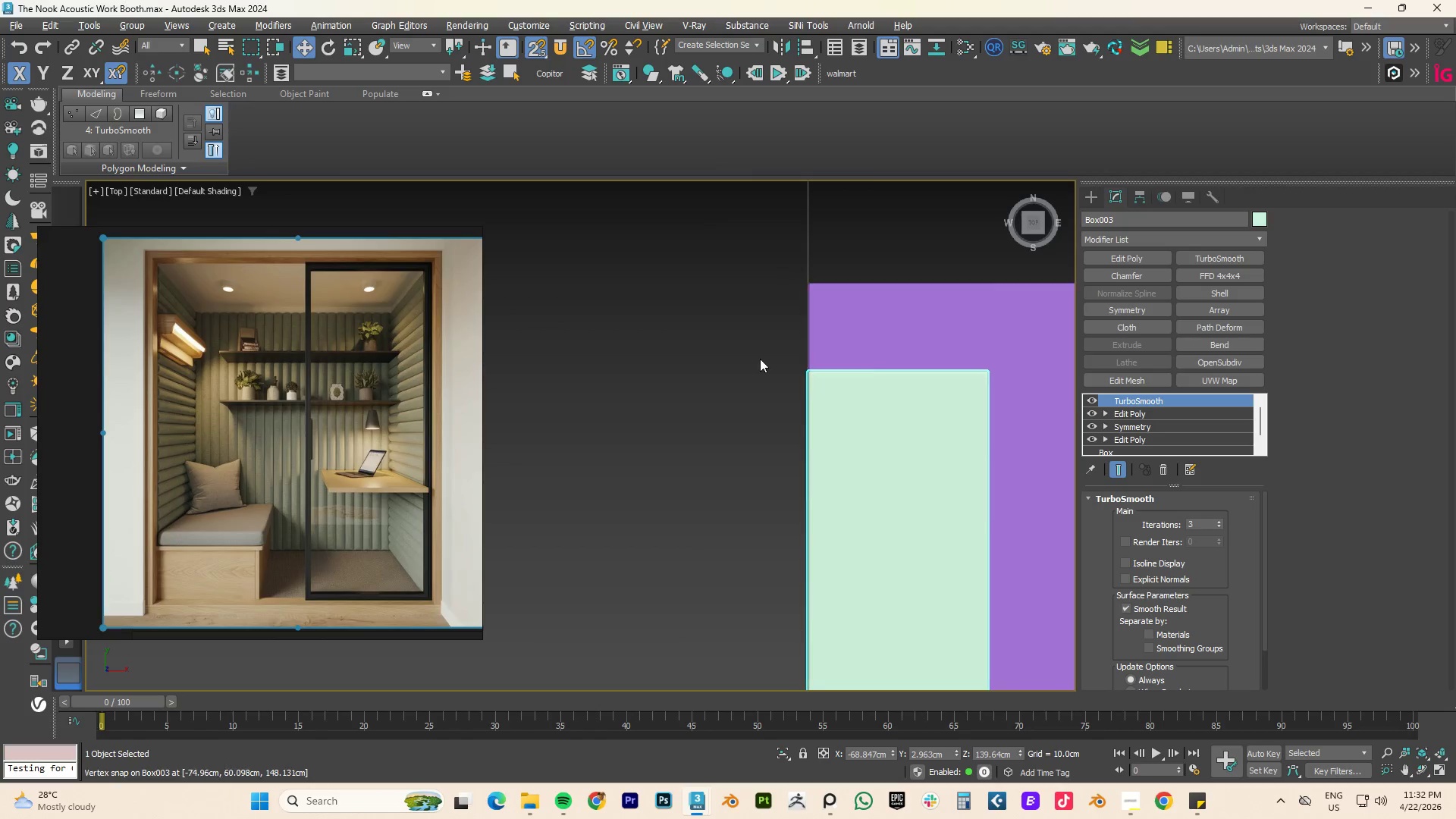 
left_click([702, 356])
 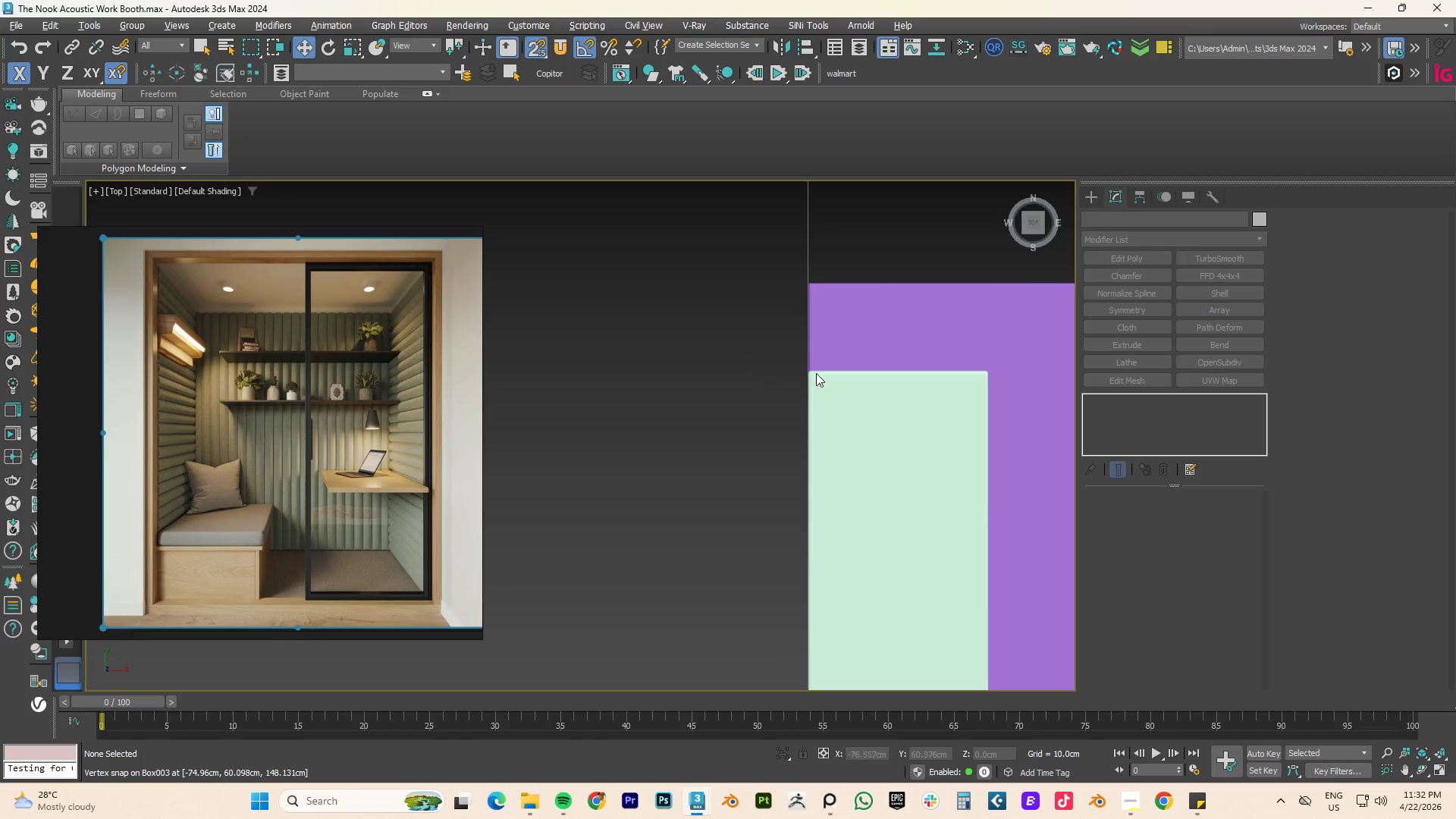 
scroll: coordinate [647, 352], scroll_direction: up, amount: 8.0
 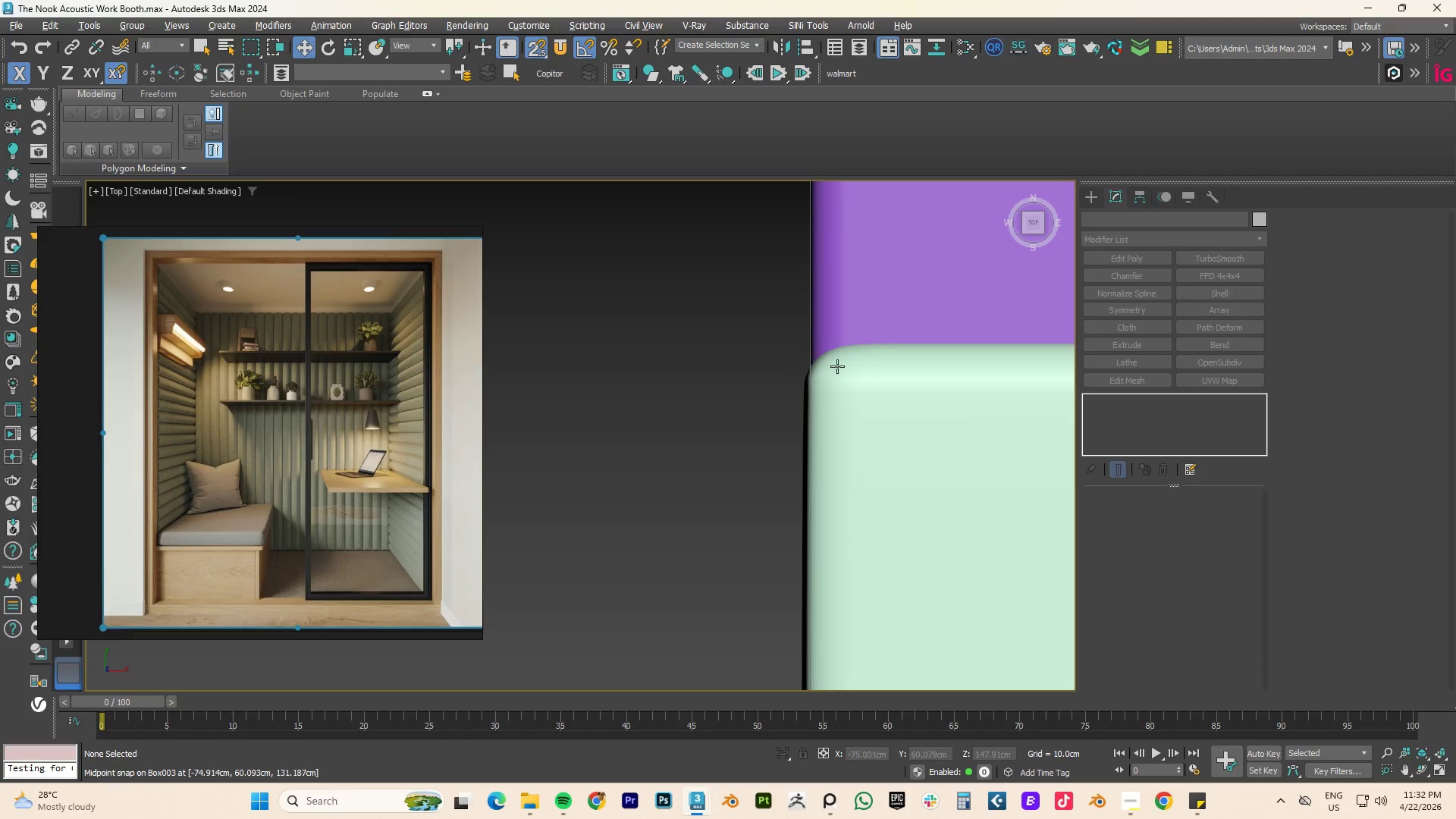 
key(Control+Z)
 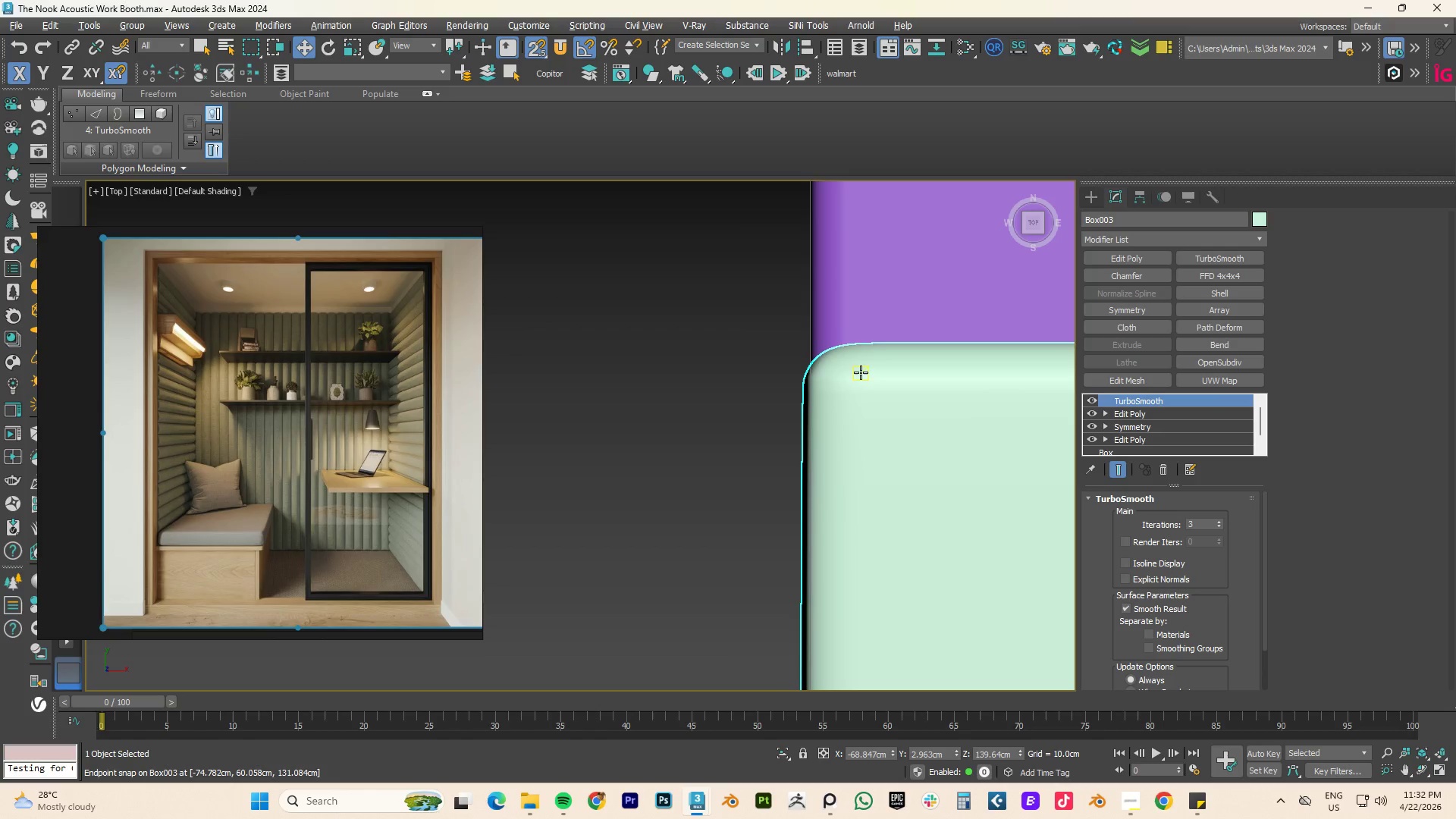 
key(Control+Z)
 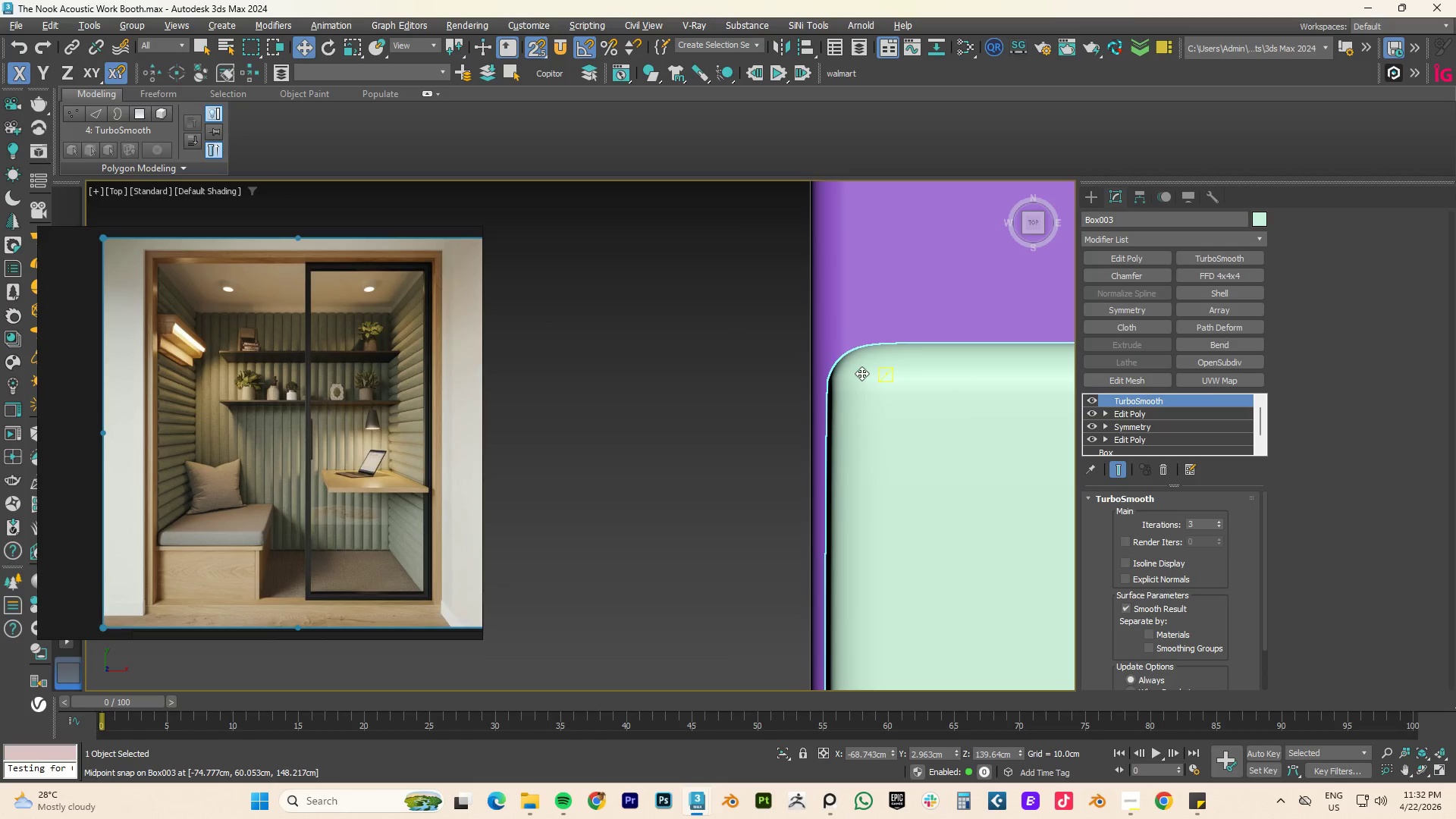 
scroll: coordinate [886, 375], scroll_direction: down, amount: 6.0
 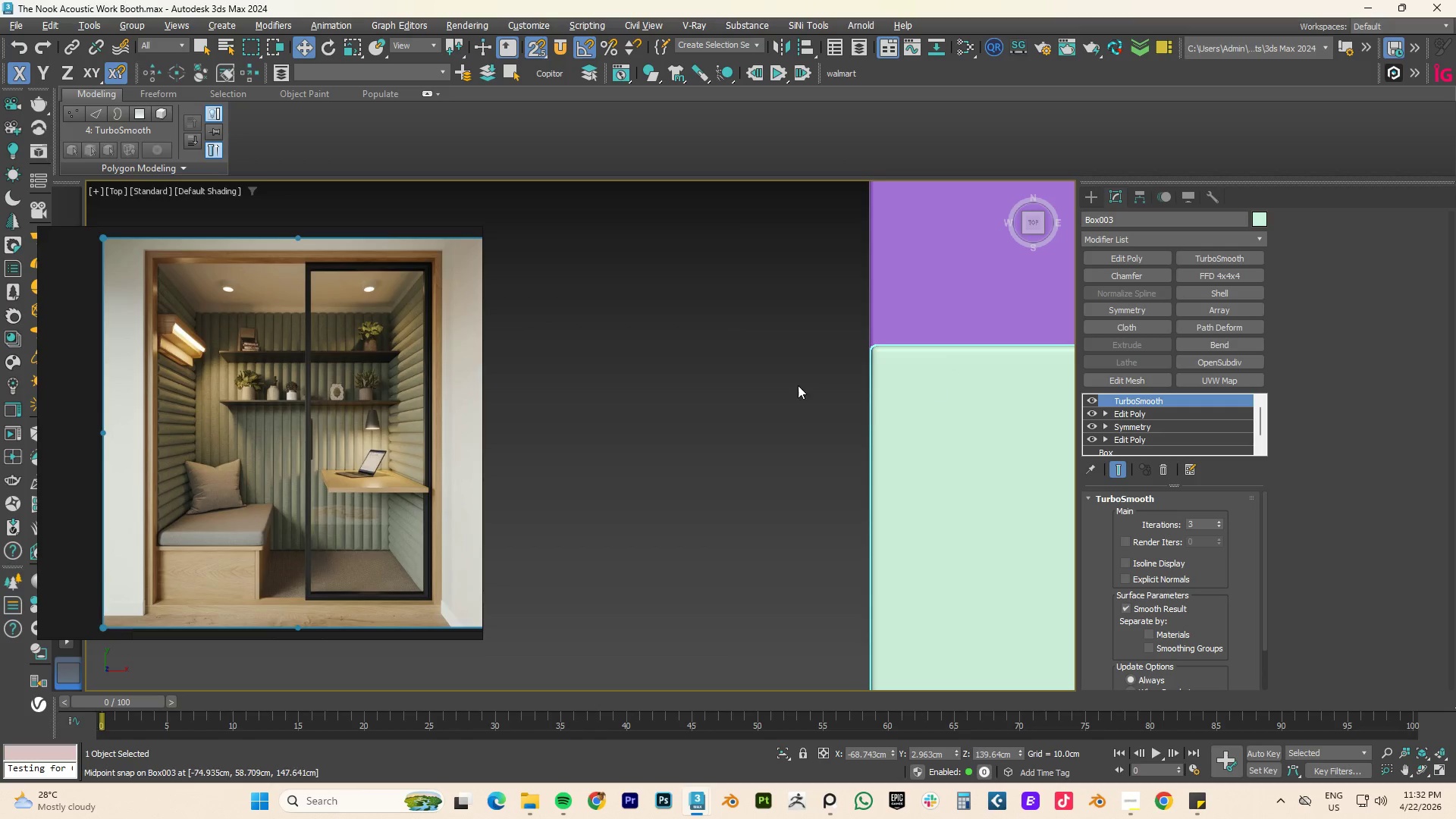 
key(F4)
 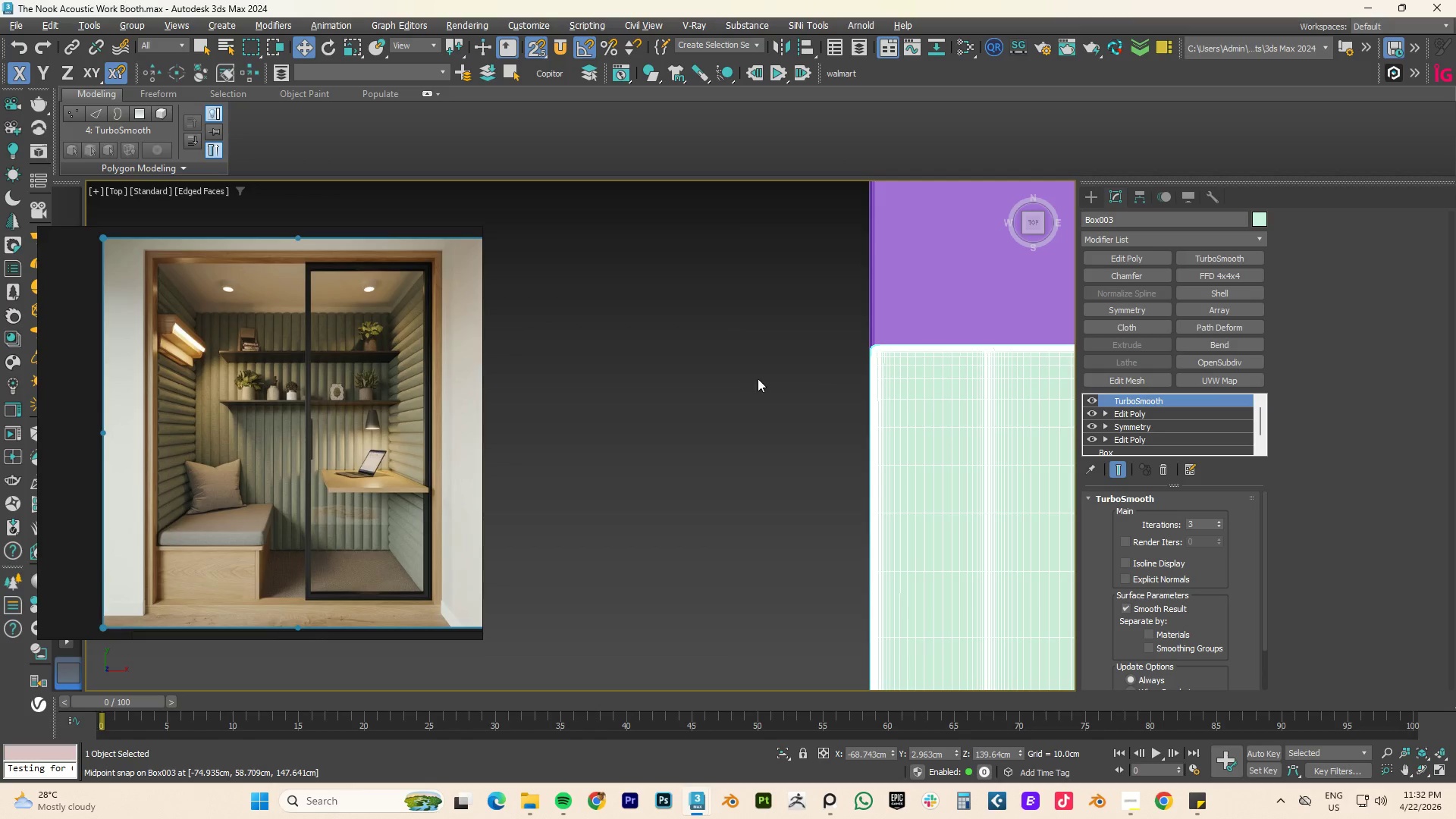 
key(F3)
 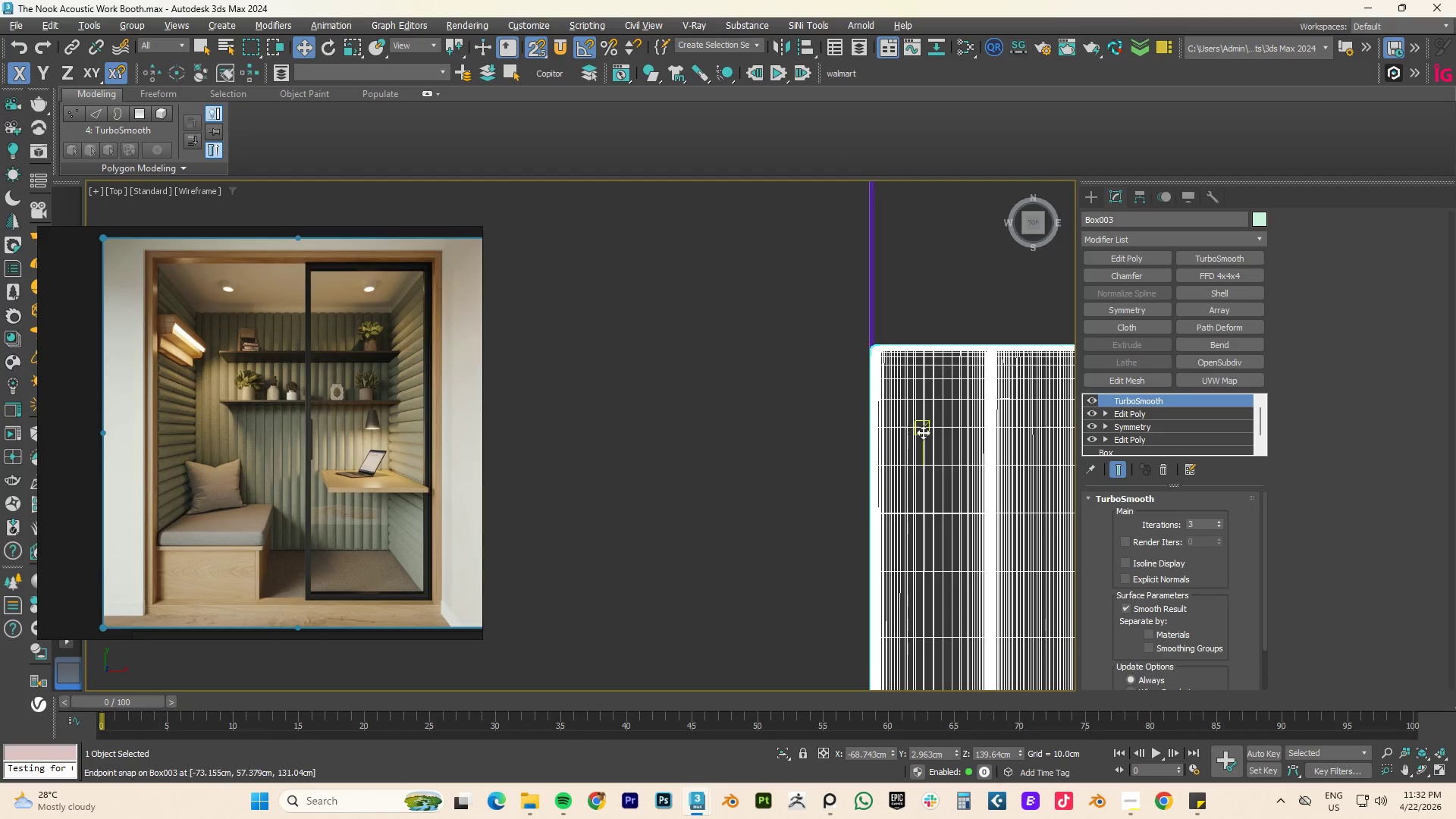 
key(F4)
 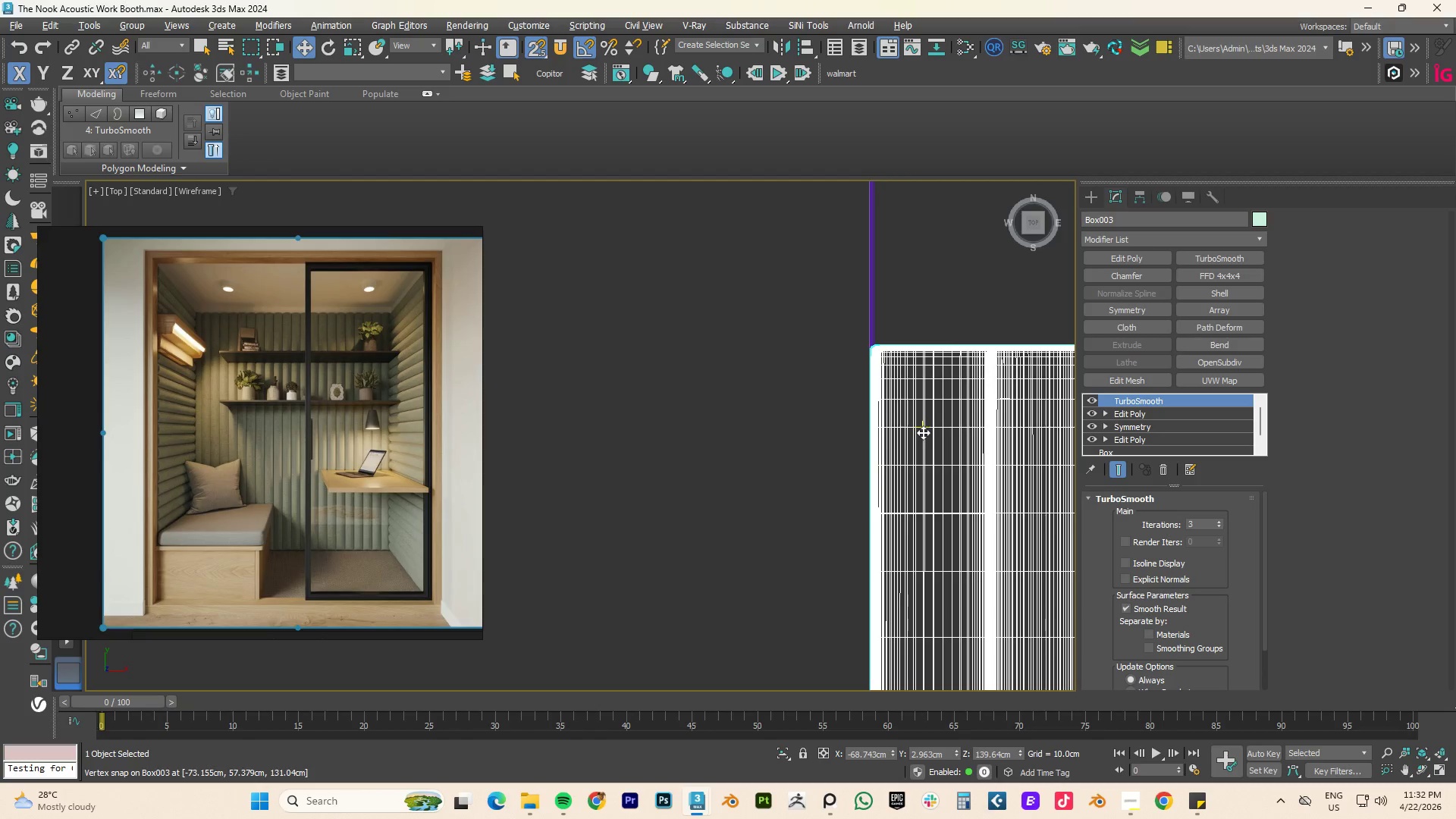 
key(F3)
 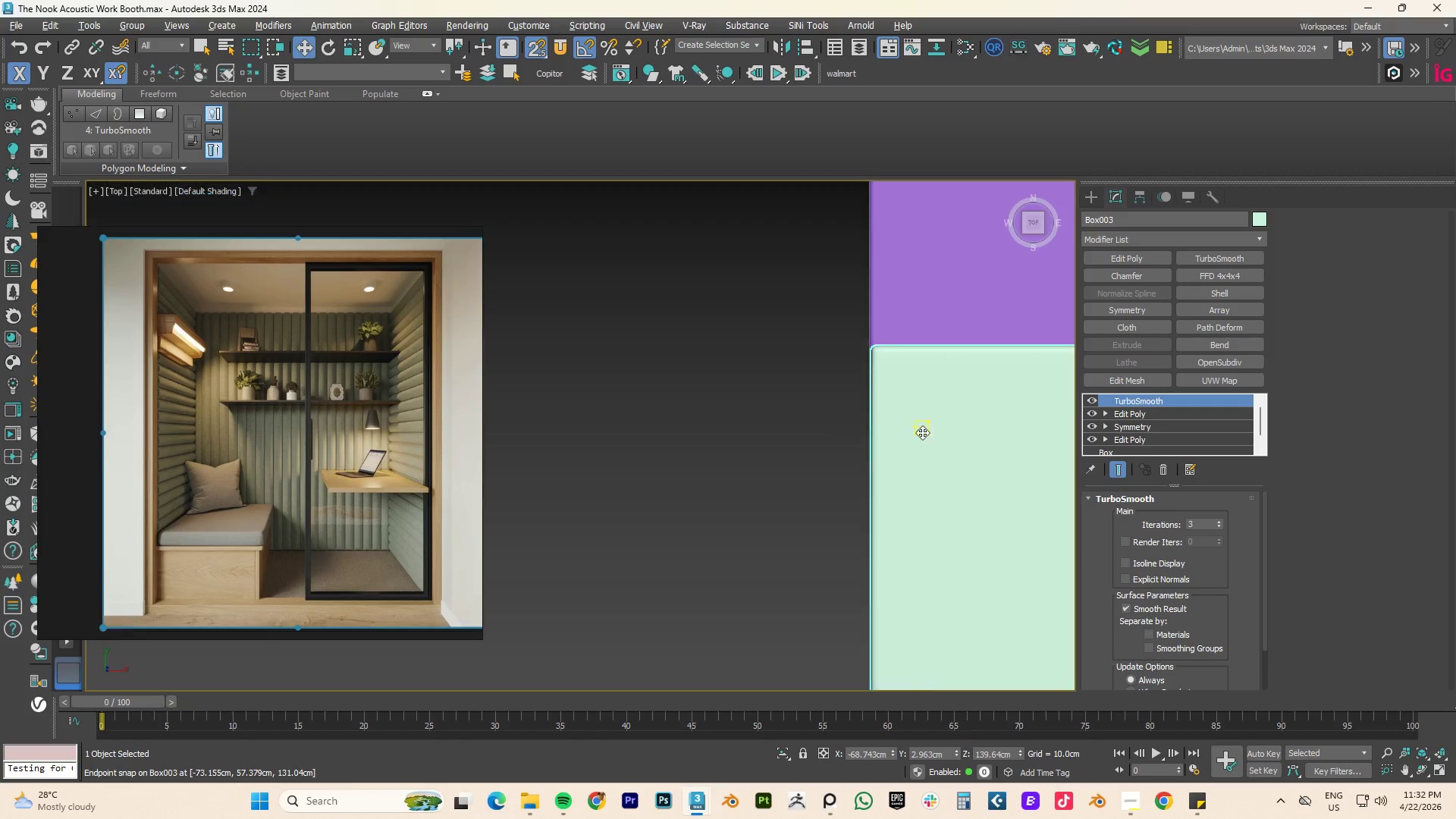 
key(F4)
 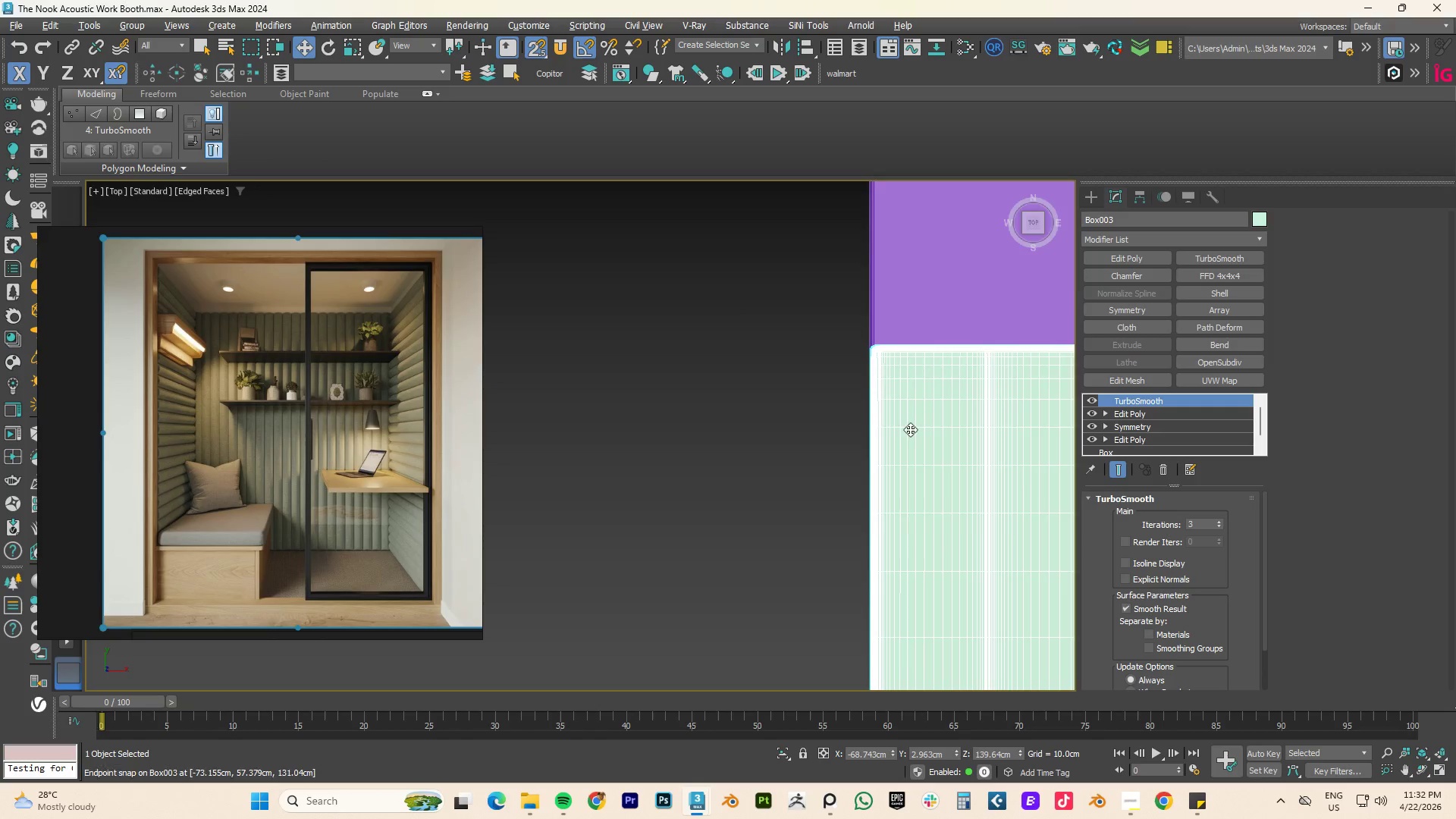 
key(F3)
 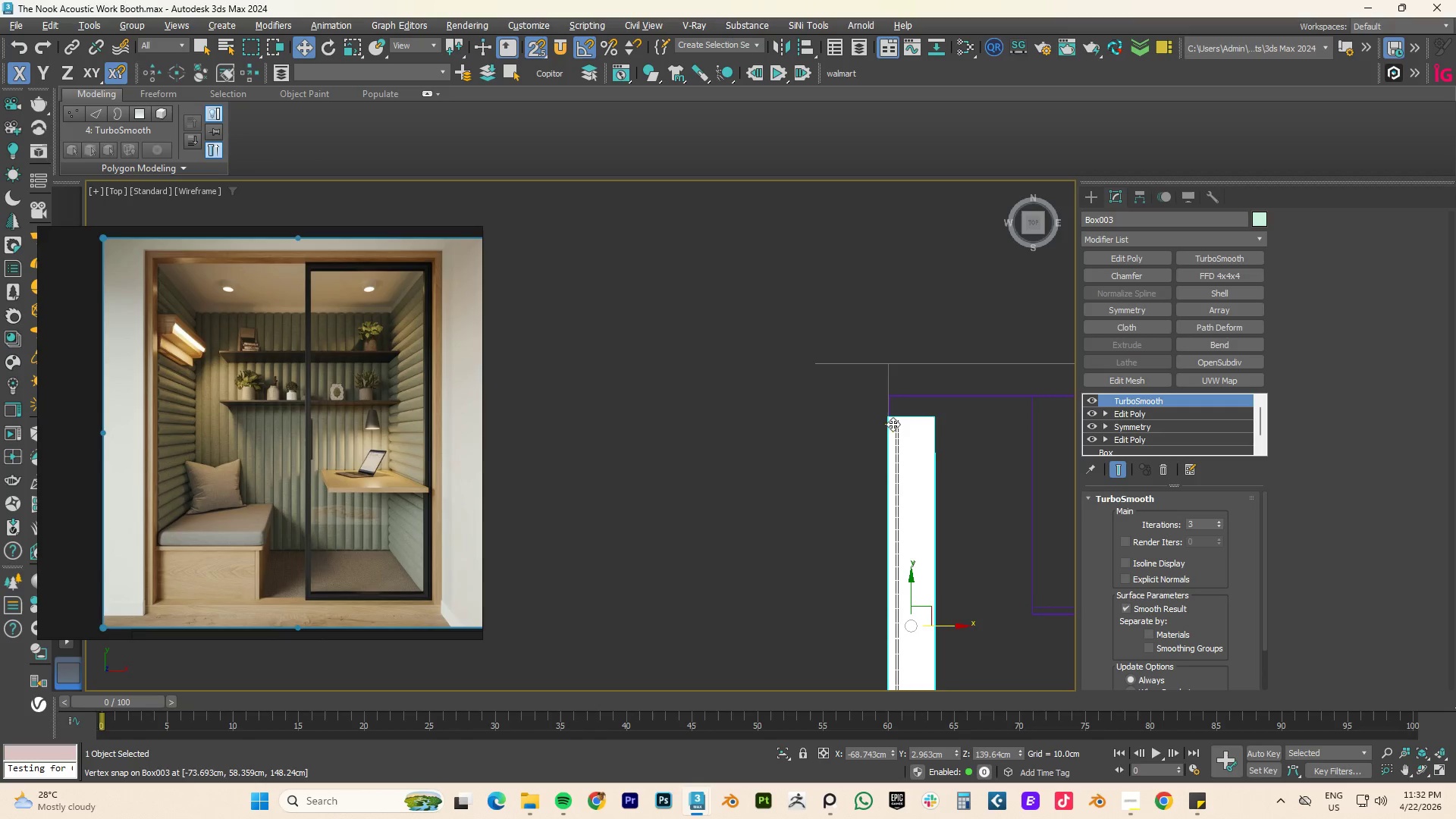 
scroll: coordinate [891, 427], scroll_direction: down, amount: 7.0
 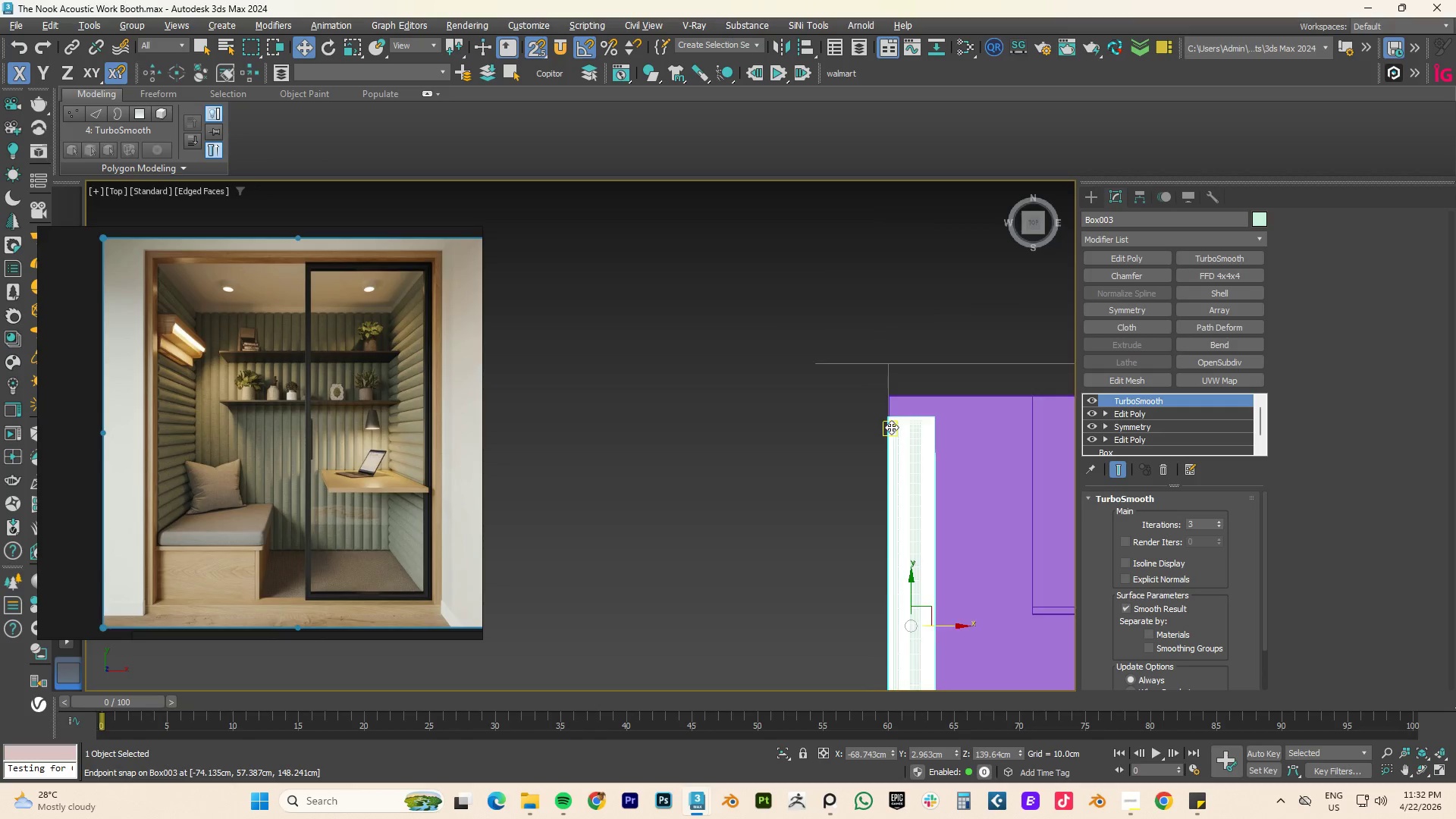 
key(F4)
 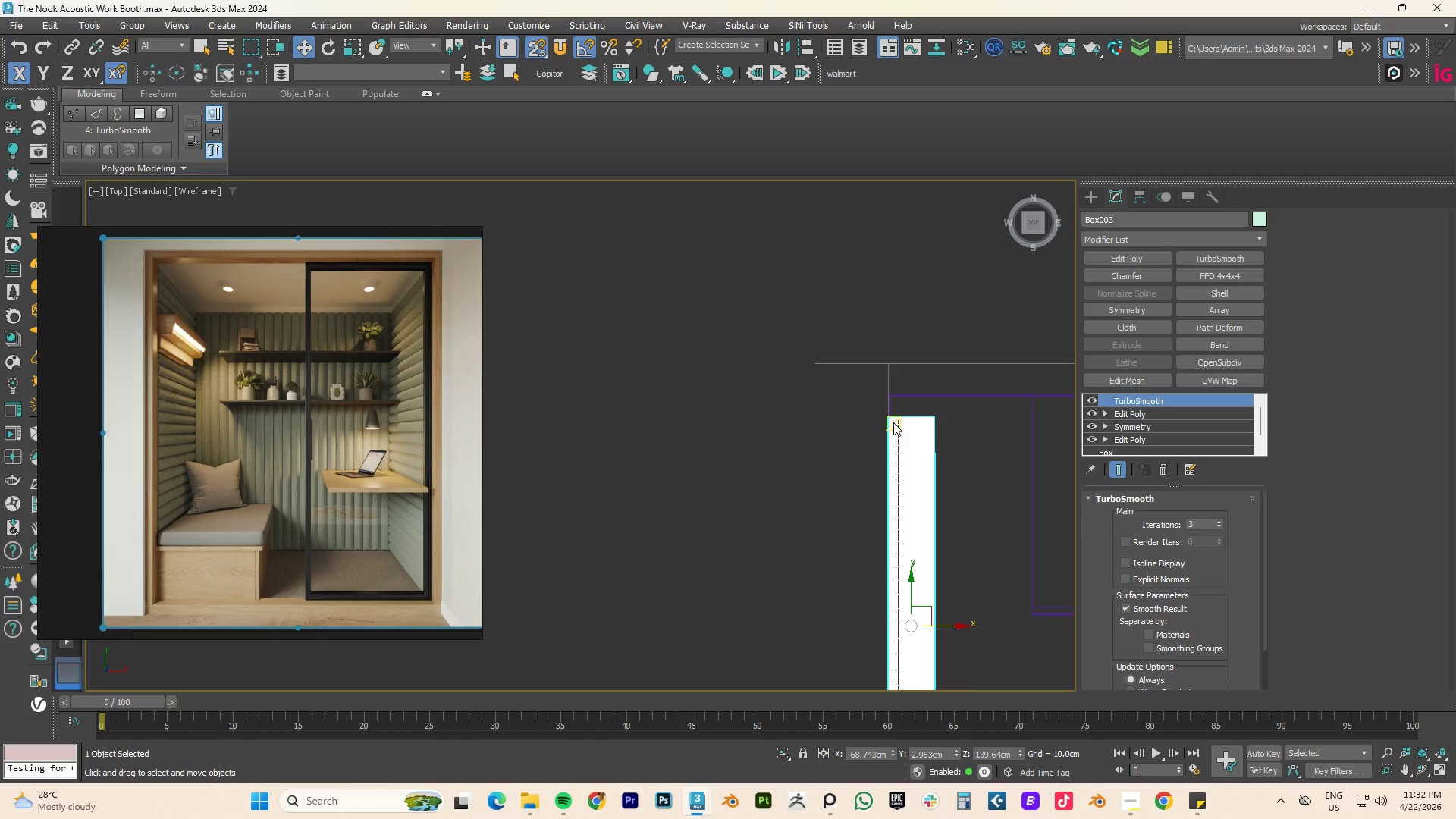 
wait(11.89)
 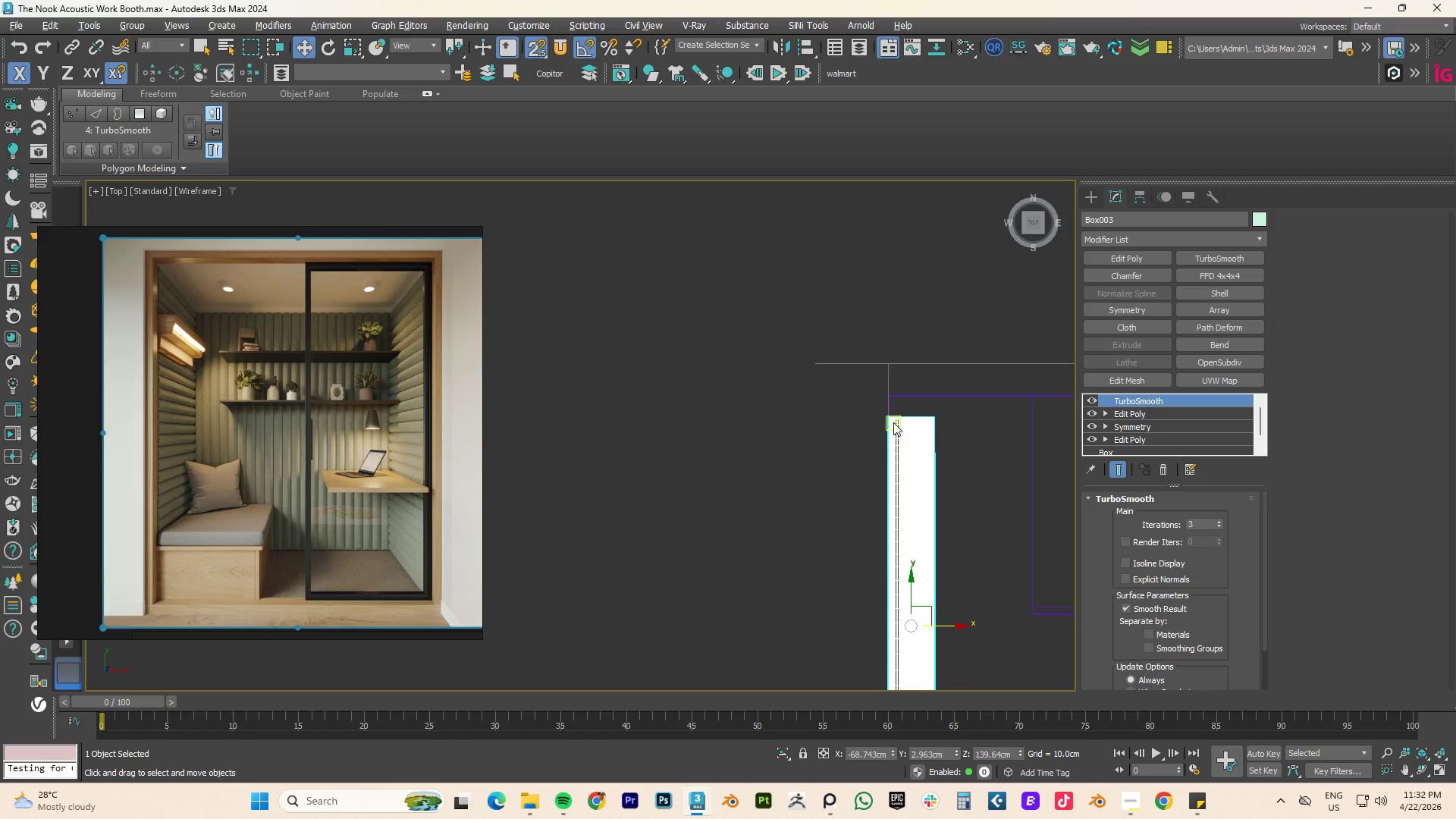 
scroll: coordinate [1004, 455], scroll_direction: down, amount: 5.0
 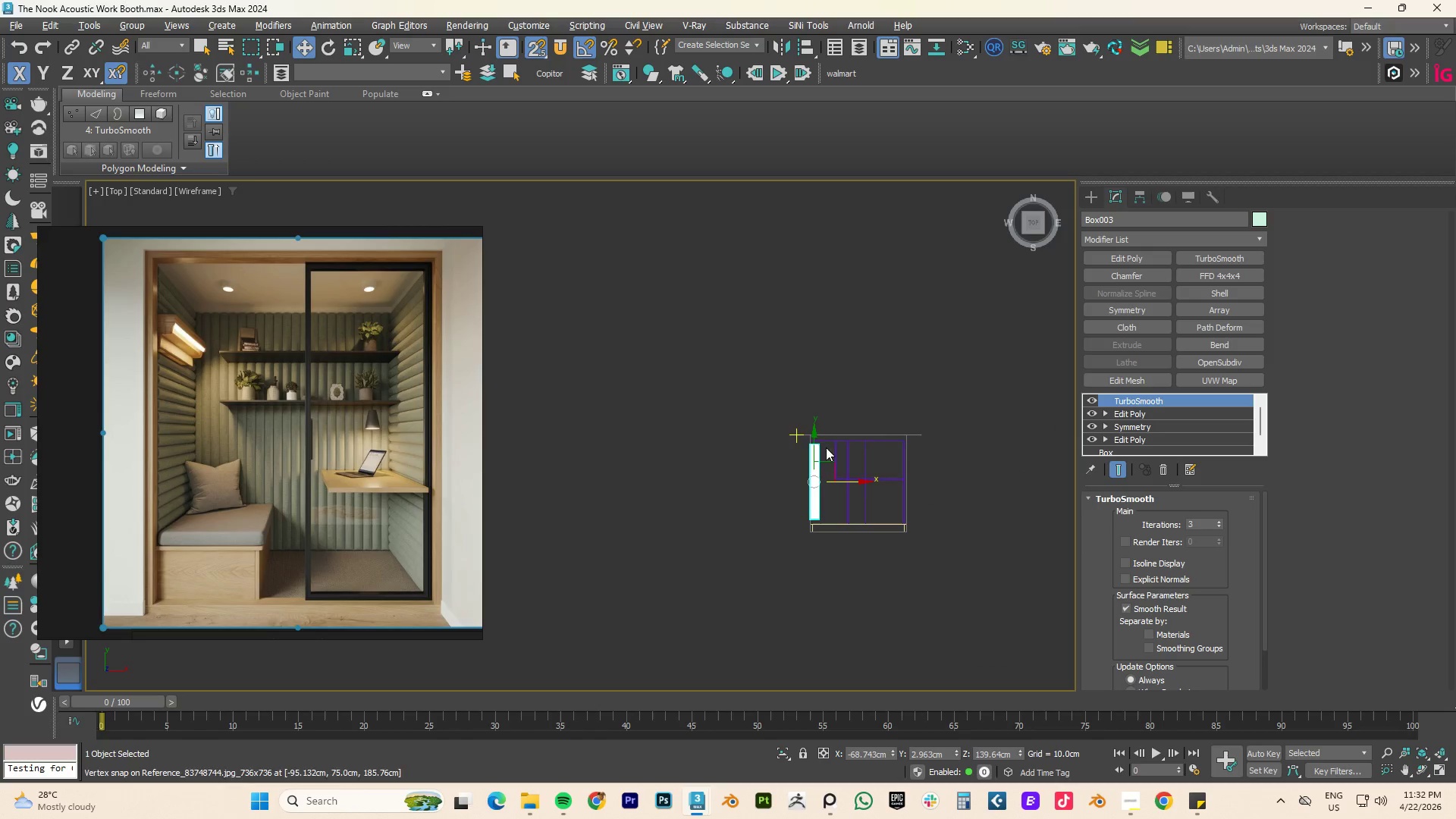 
scroll: coordinate [729, 418], scroll_direction: up, amount: 4.0
 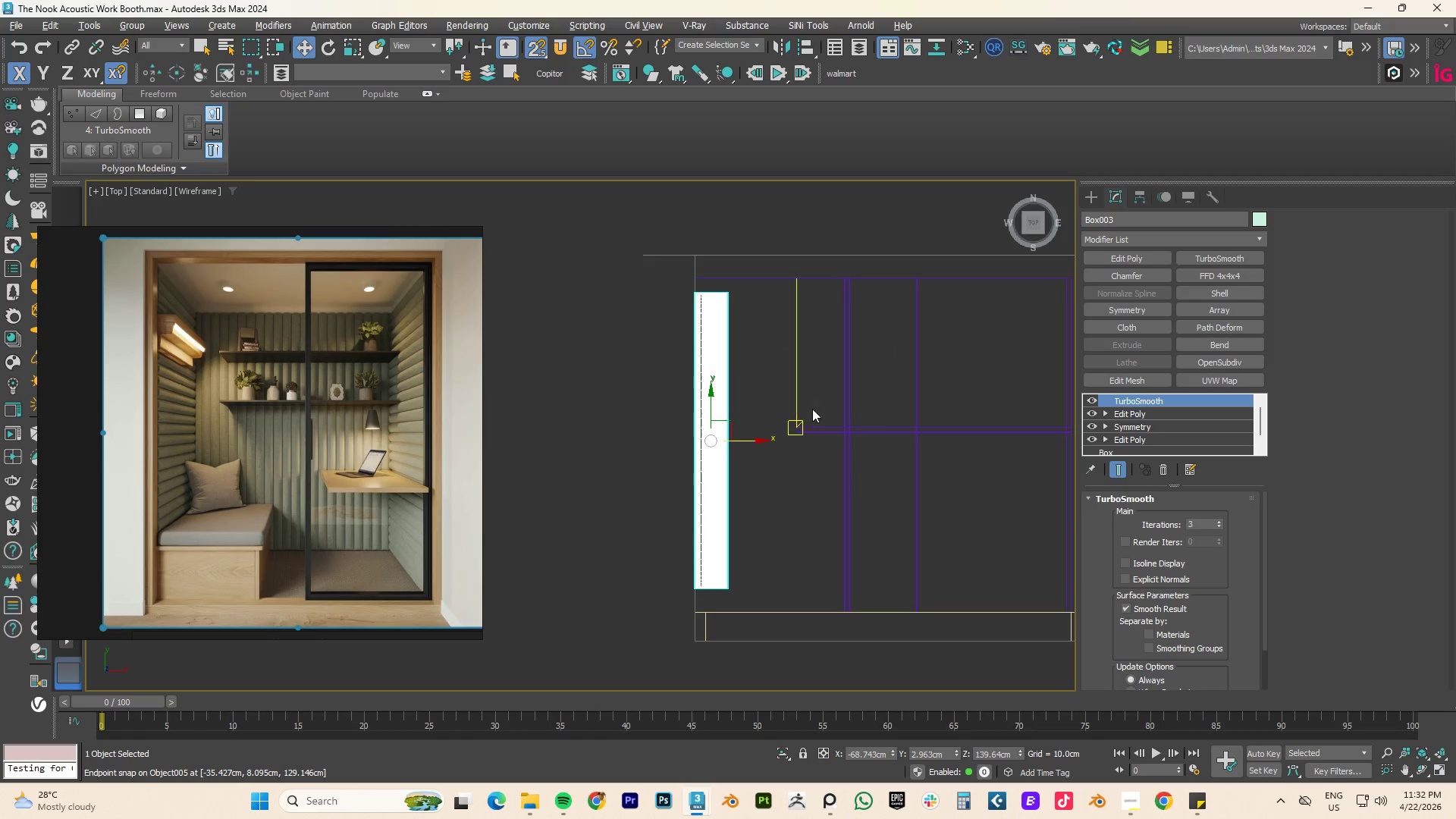 
hold_key(key=AltLeft, duration=1.59)
 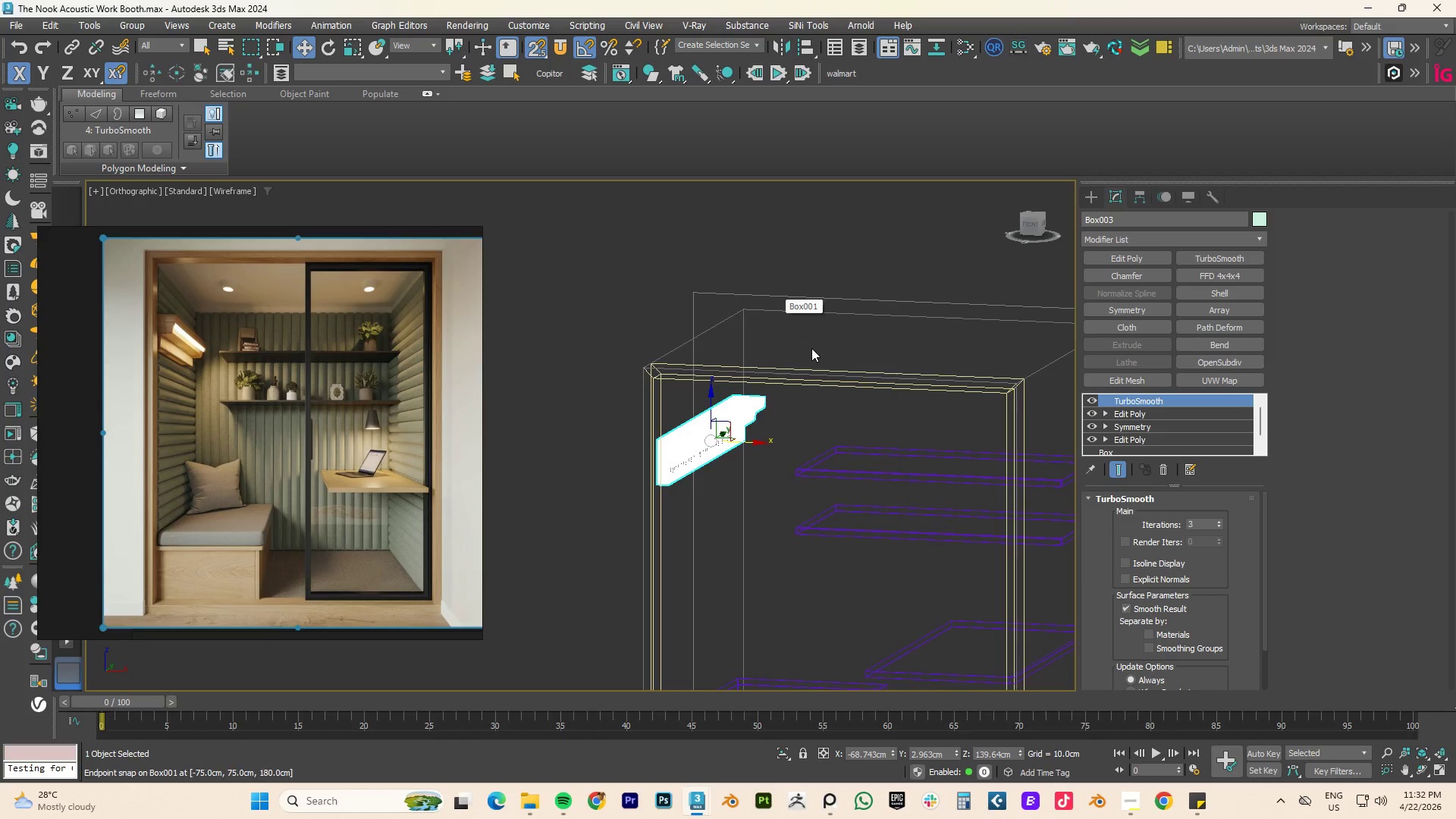 
scroll: coordinate [794, 374], scroll_direction: down, amount: 2.0
 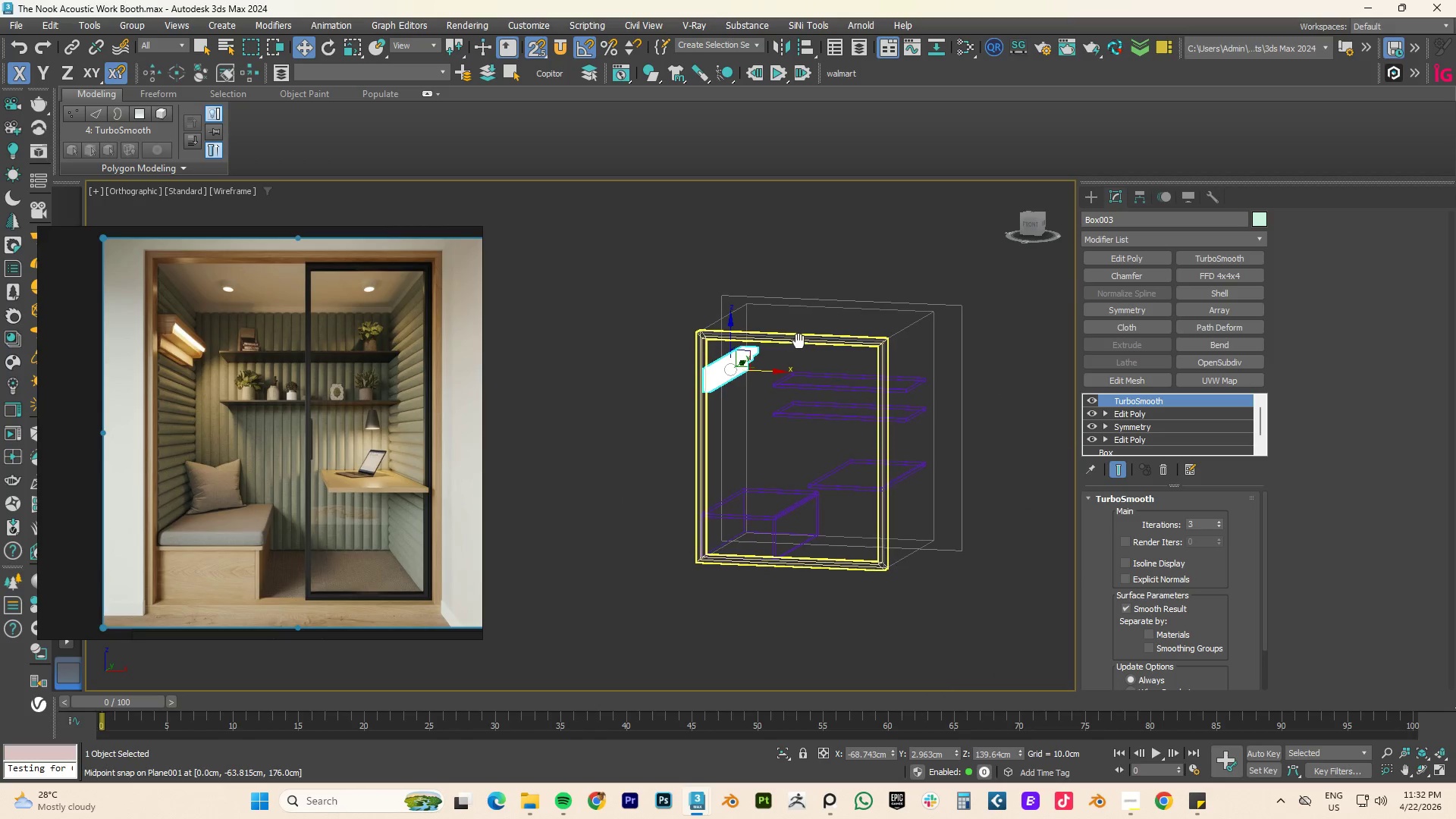 
hold_key(key=AltLeft, duration=1.14)
 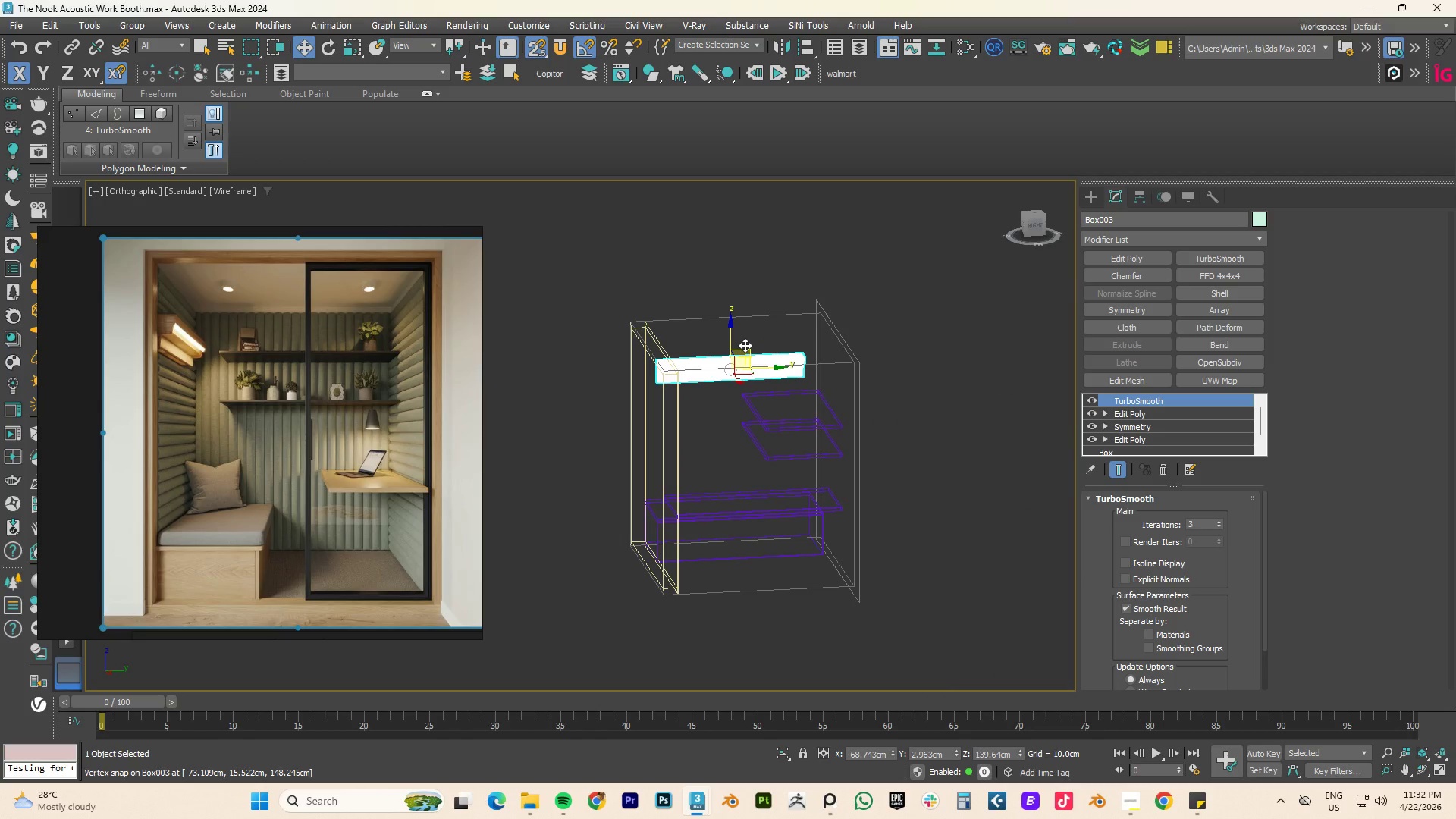 
type(fz)
 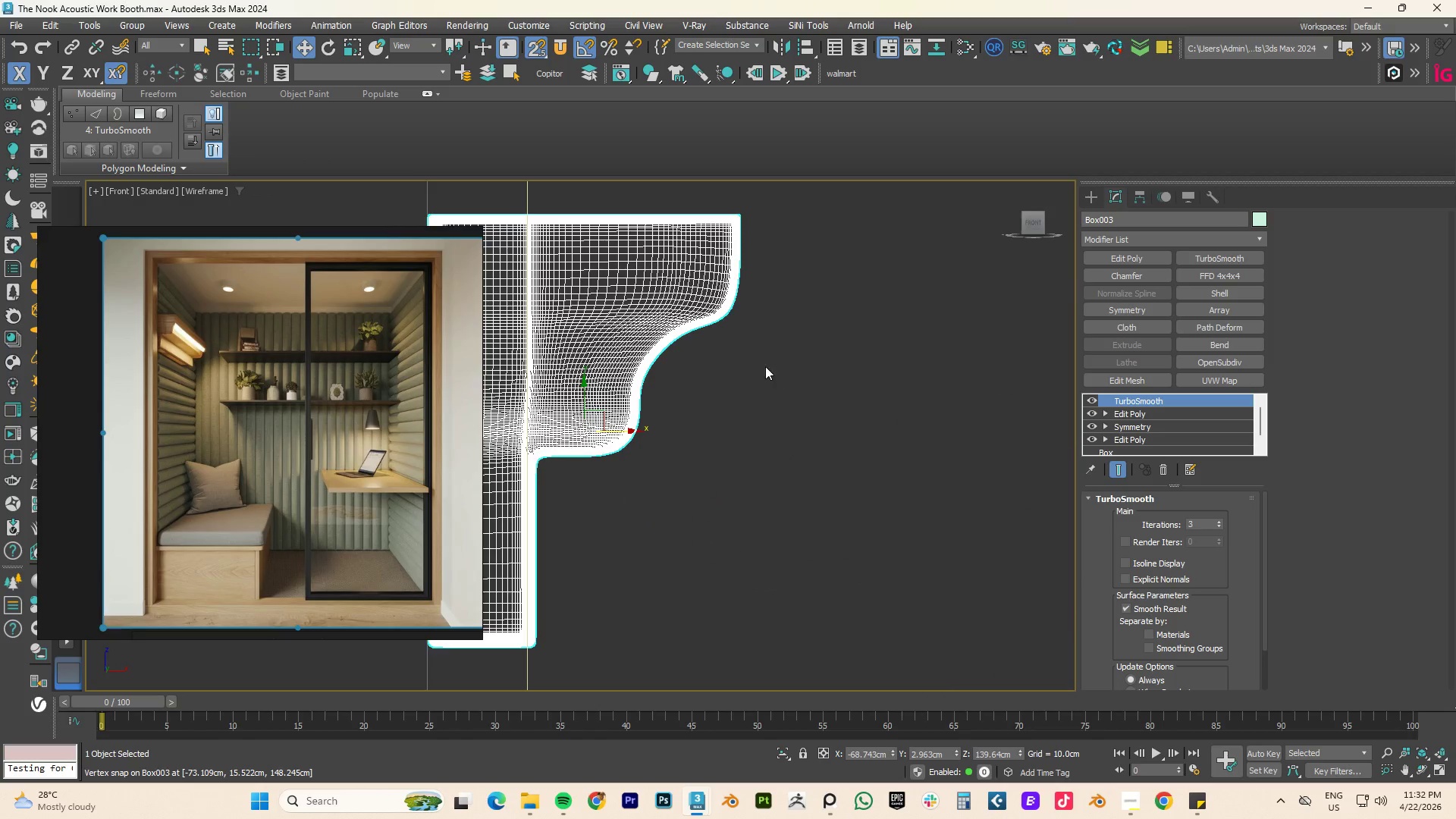 
scroll: coordinate [773, 365], scroll_direction: down, amount: 6.0
 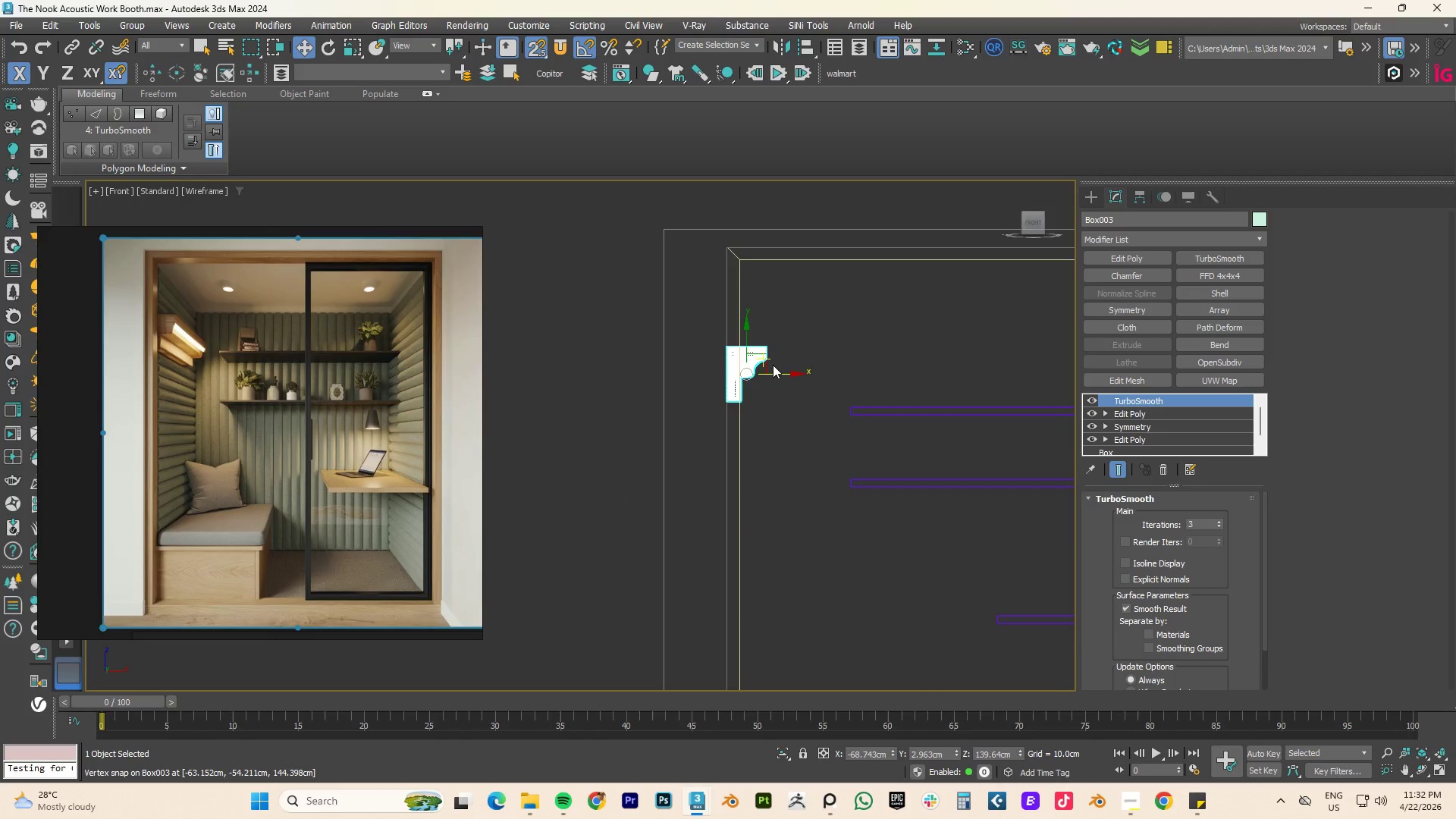 
type(xz)
 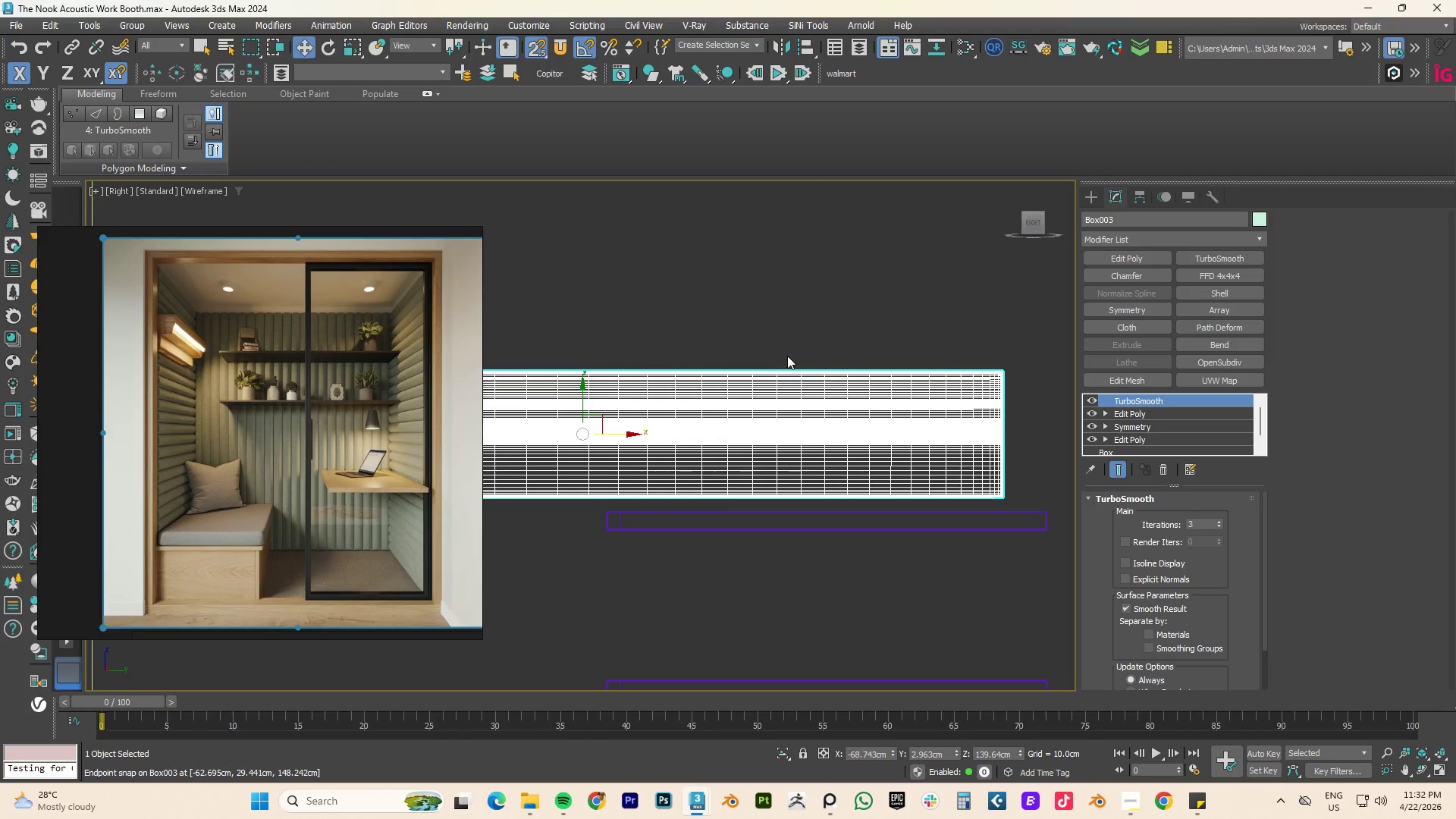 
key(F3)
 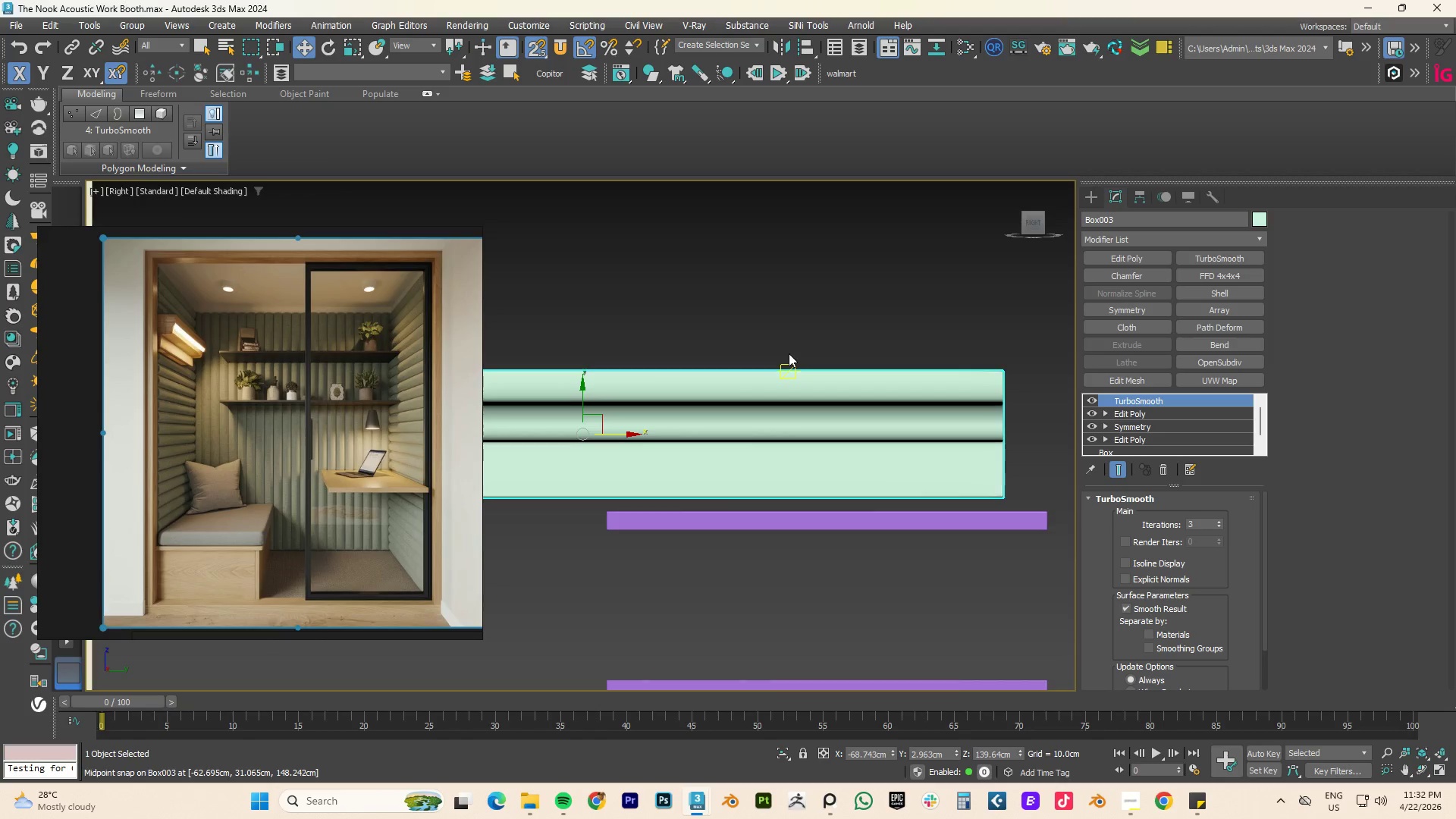 
scroll: coordinate [806, 362], scroll_direction: down, amount: 5.0
 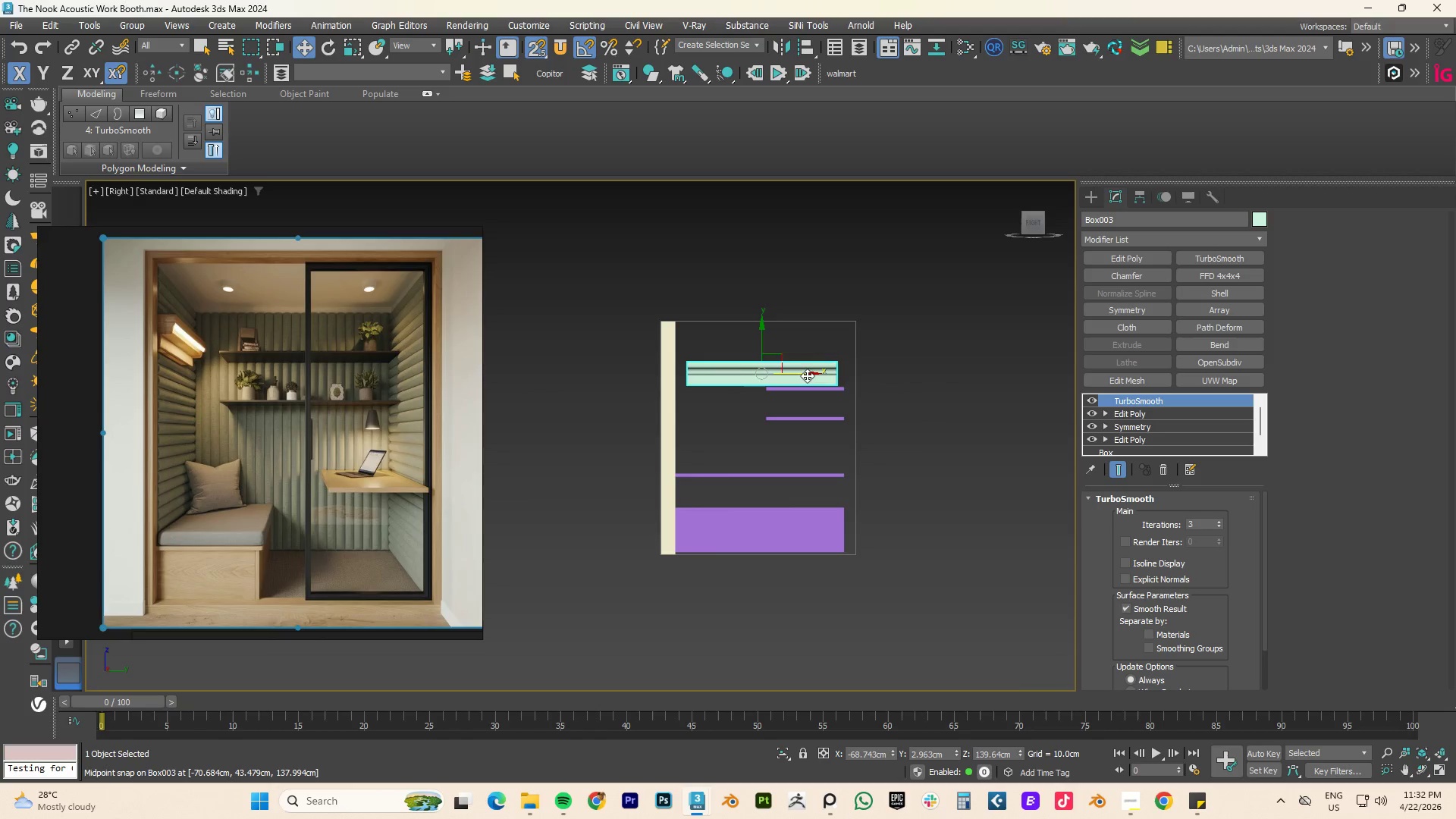 
scroll: coordinate [745, 375], scroll_direction: up, amount: 2.0
 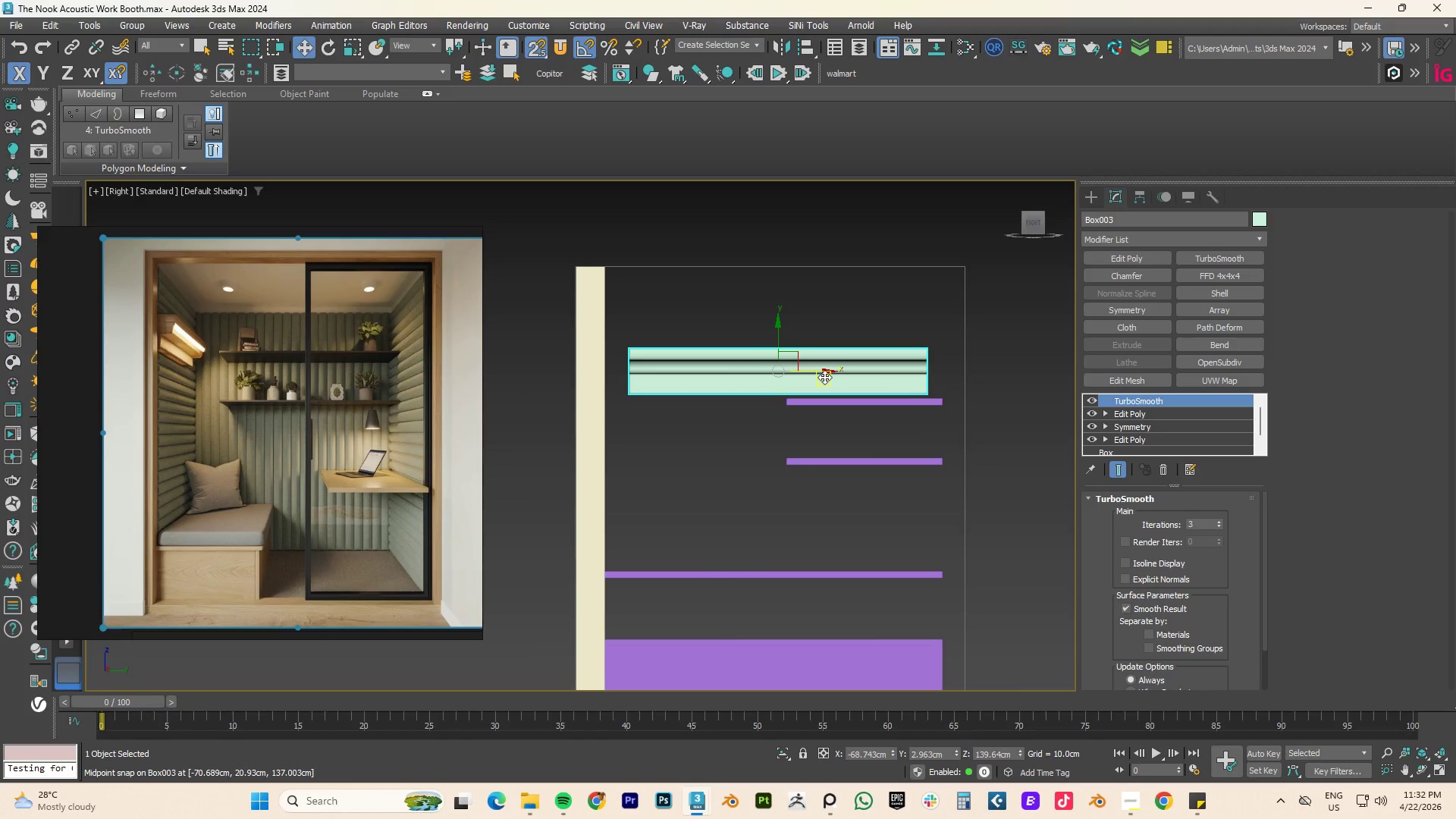 
hold_key(key=AltLeft, duration=3.12)
 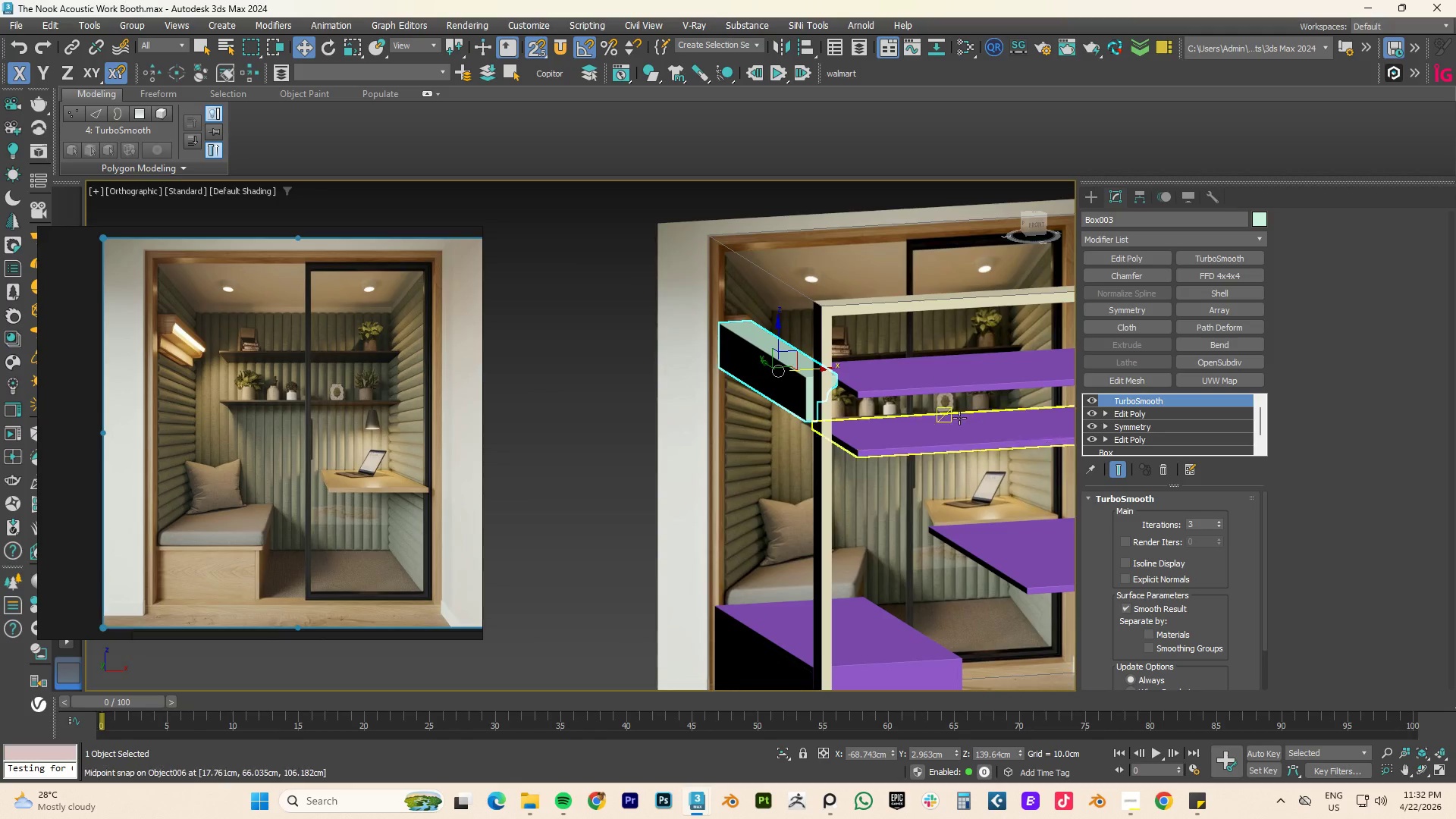 
scroll: coordinate [956, 418], scroll_direction: down, amount: 3.0
 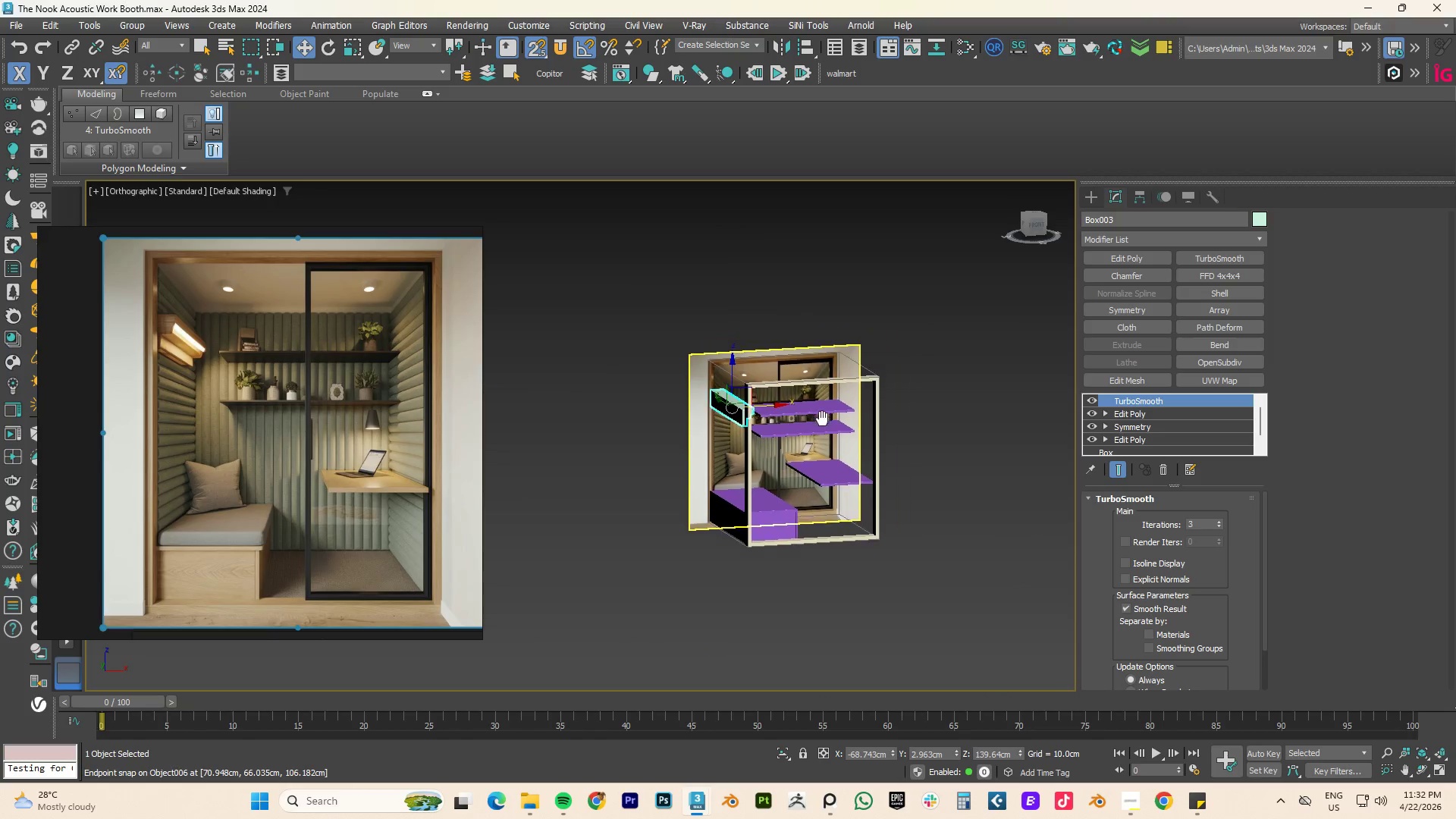 
key(F)
 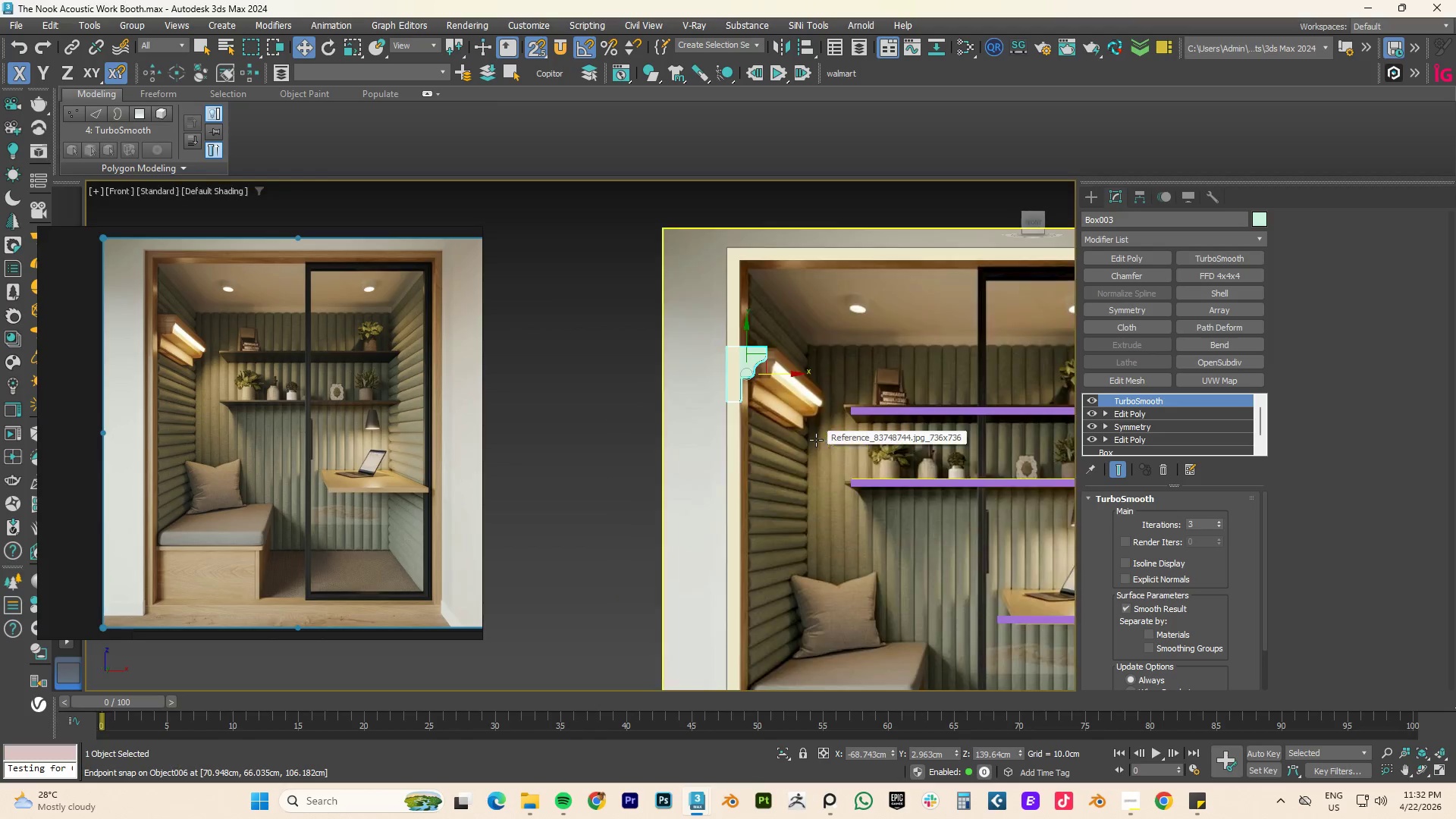 
scroll: coordinate [816, 440], scroll_direction: up, amount: 1.0
 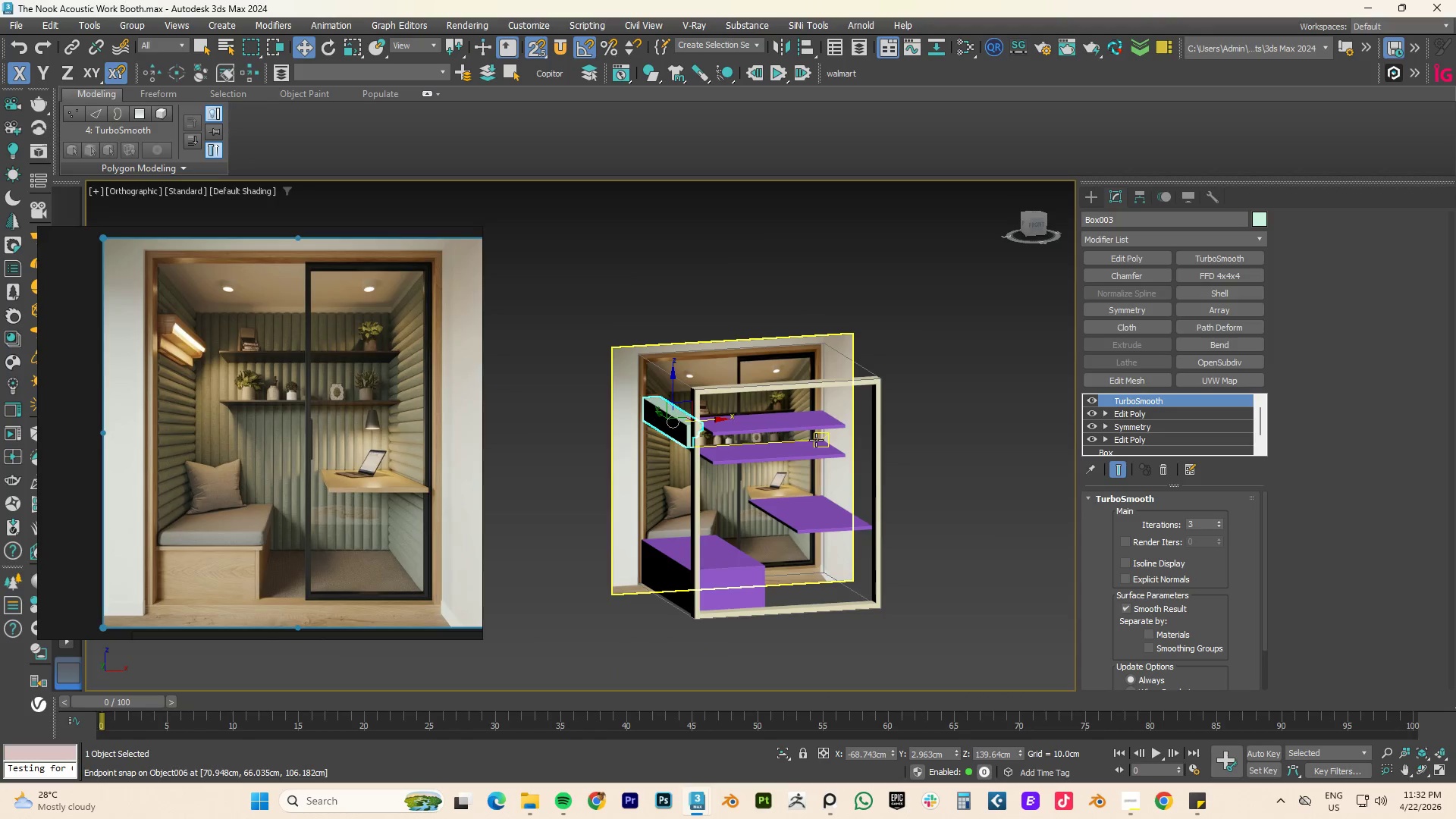 
key(Z)
 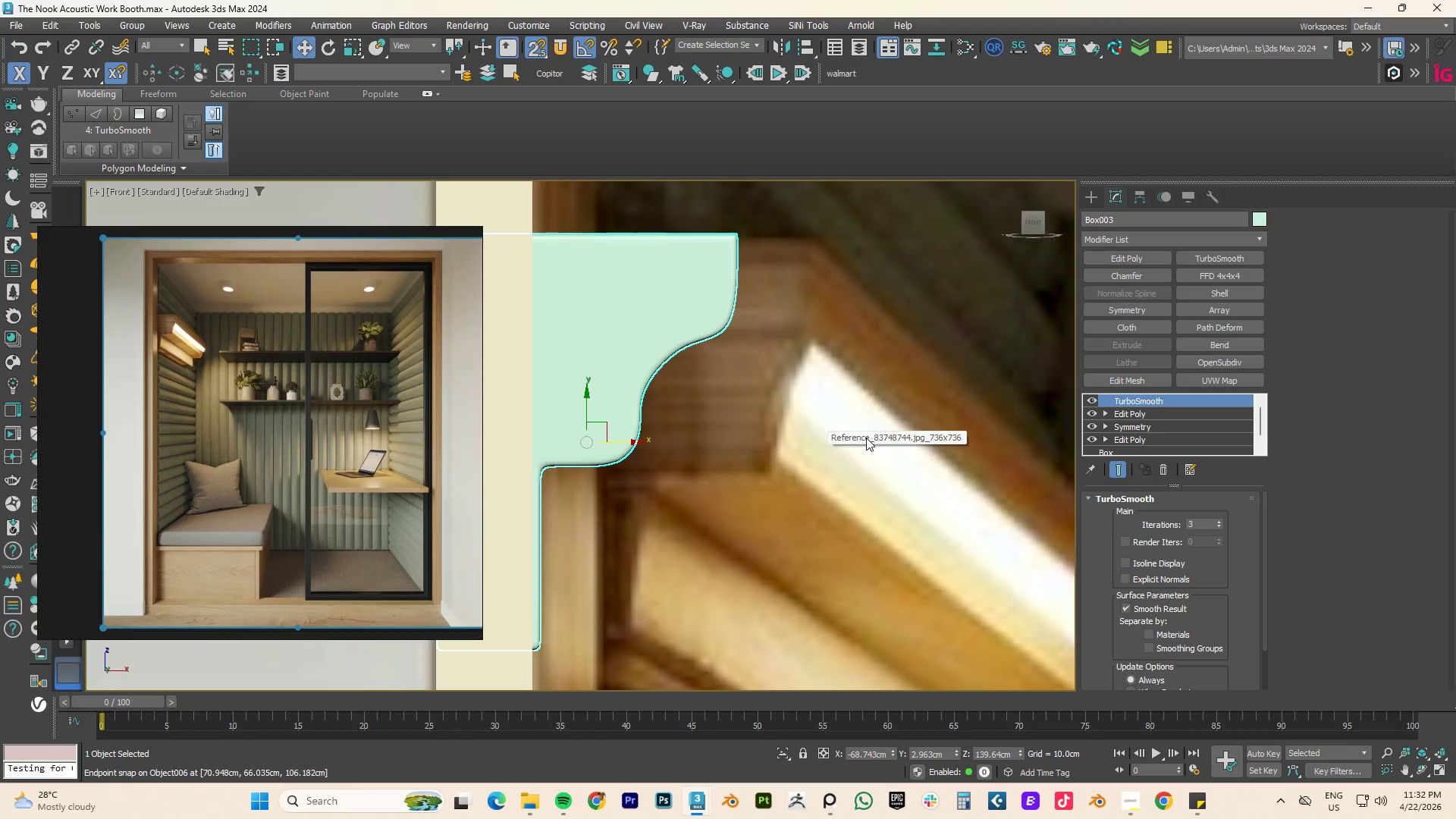 
scroll: coordinate [849, 381], scroll_direction: down, amount: 9.0
 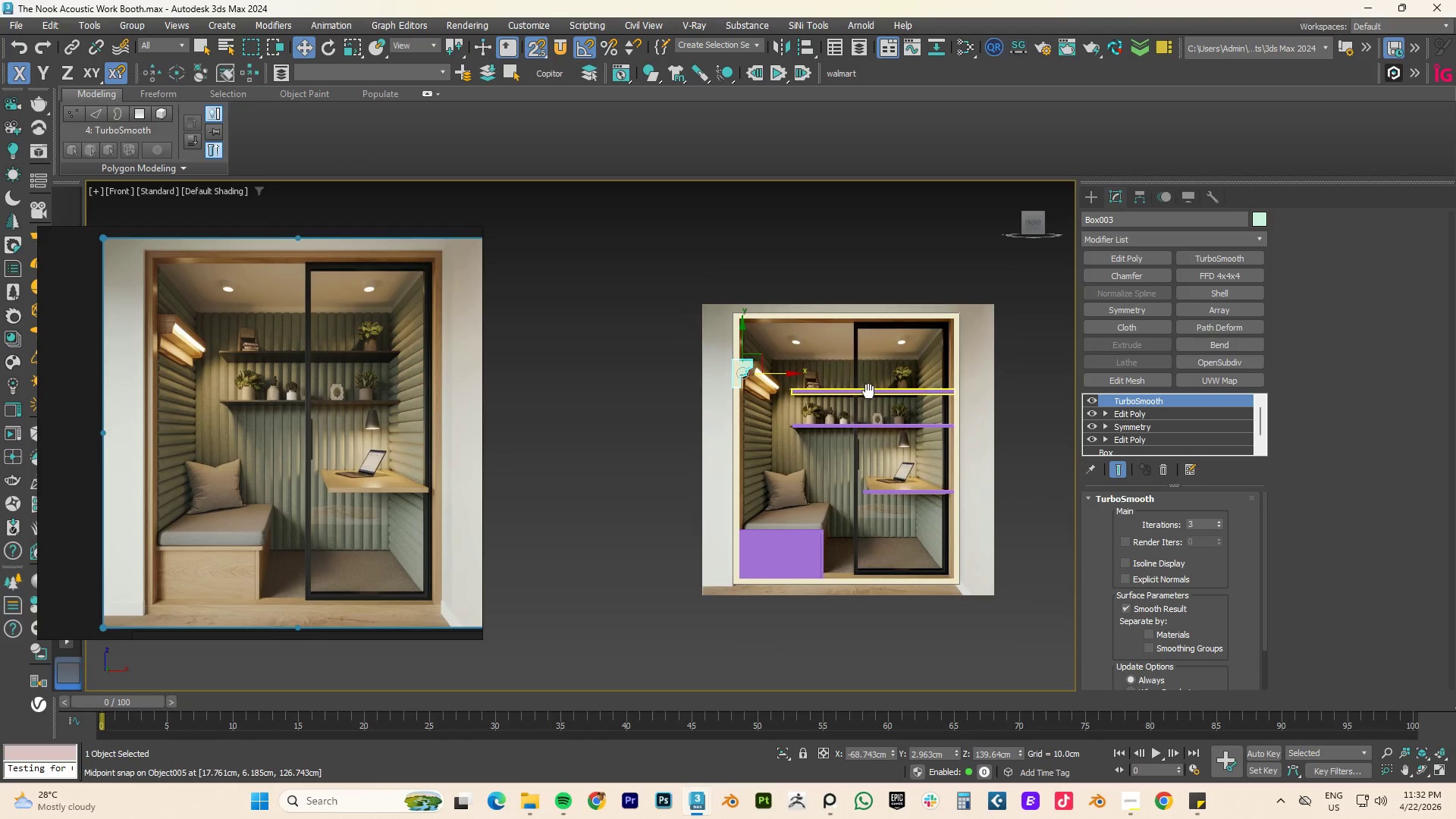 
scroll: coordinate [868, 391], scroll_direction: up, amount: 1.0
 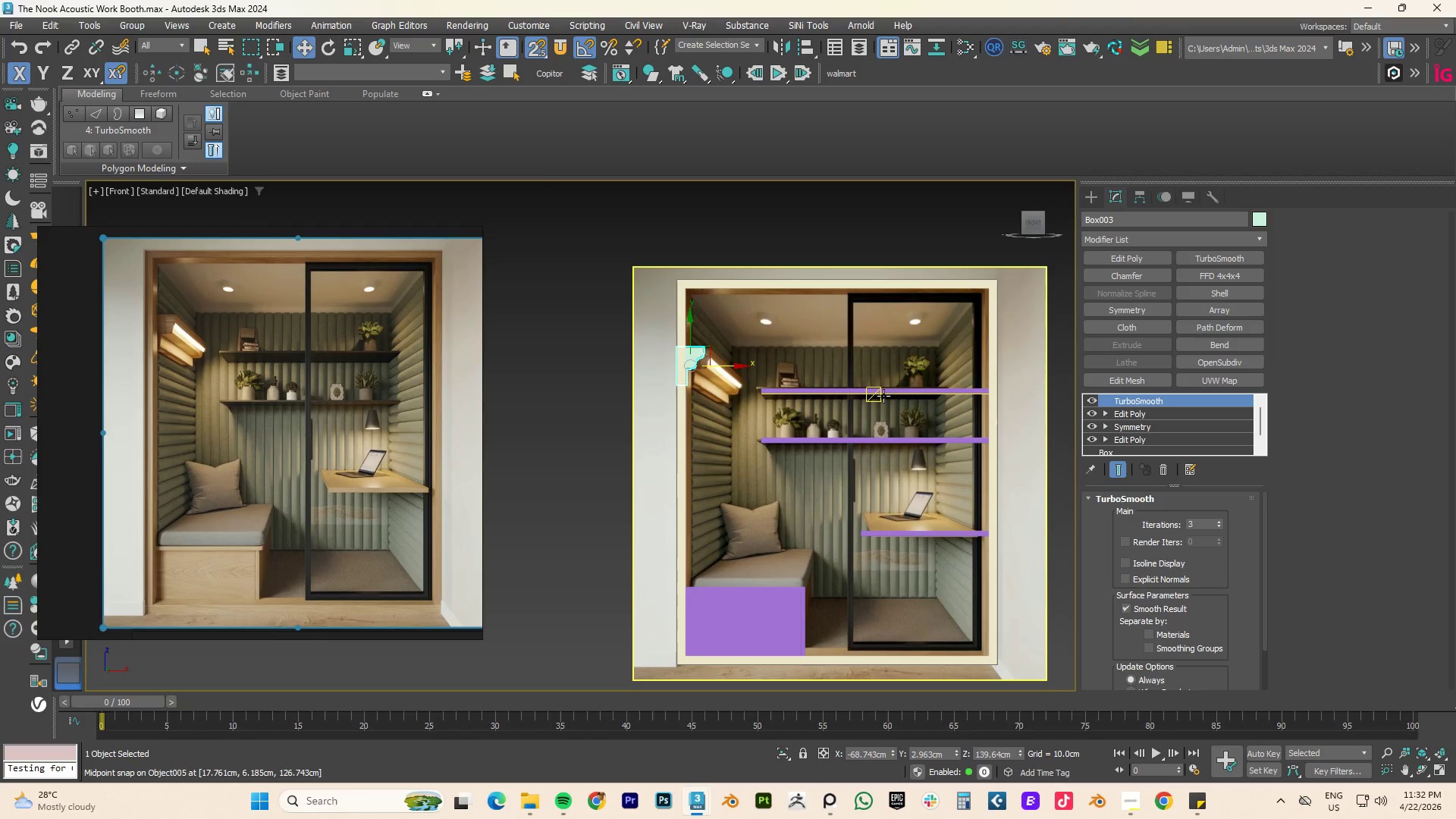 
type(tz)
 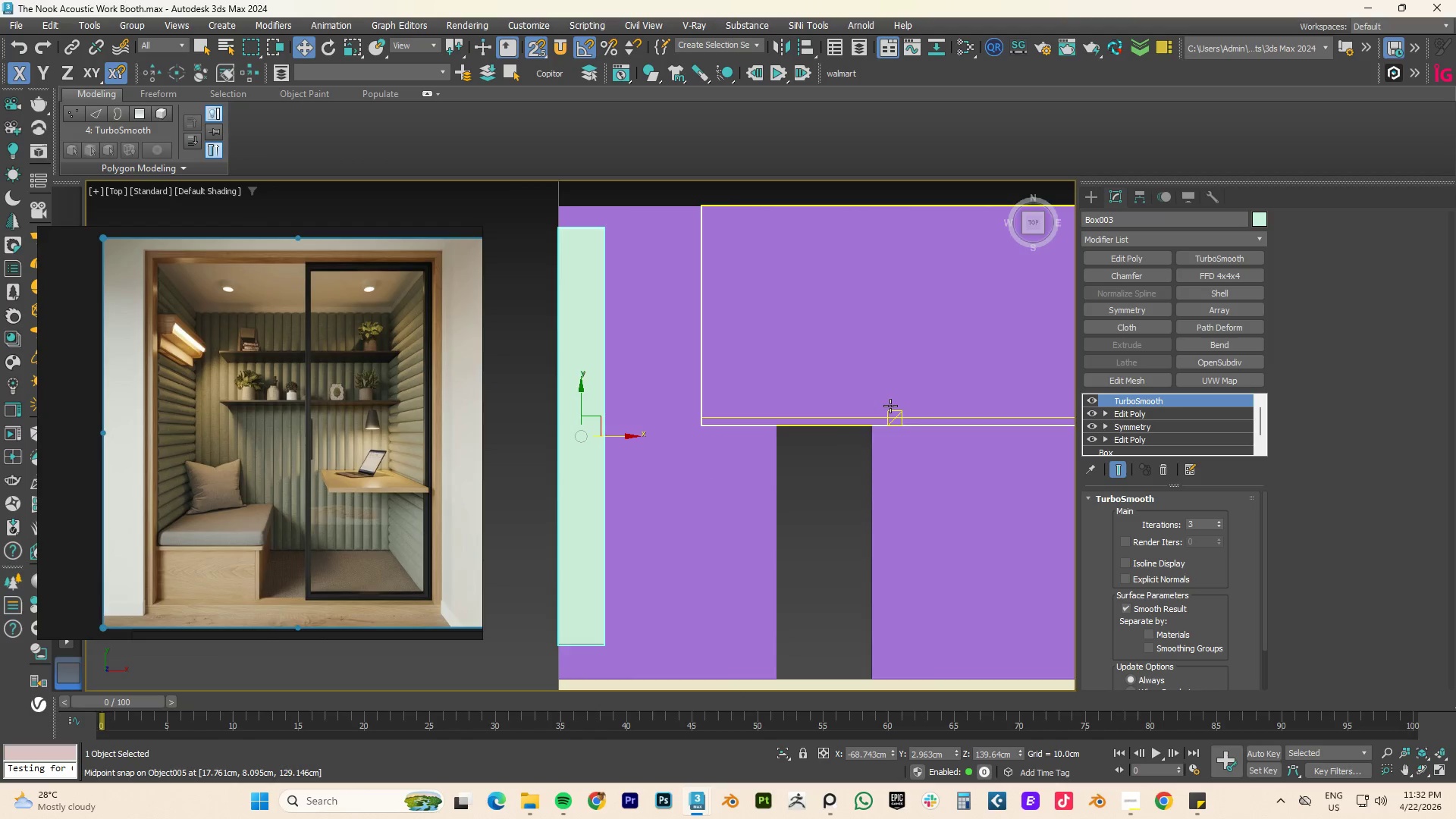 
scroll: coordinate [1105, 404], scroll_direction: down, amount: 3.0
 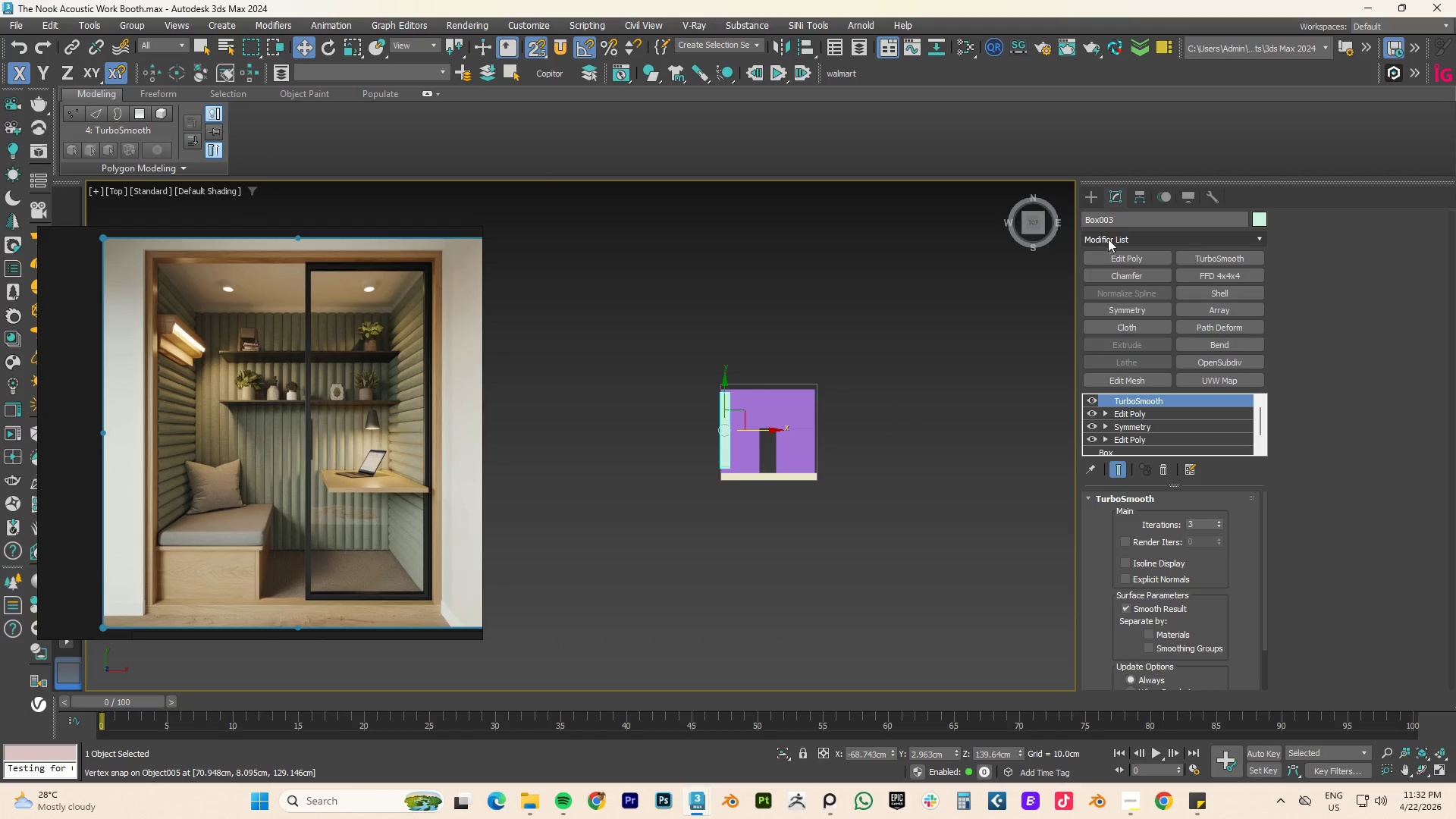 
left_click([1089, 190])
 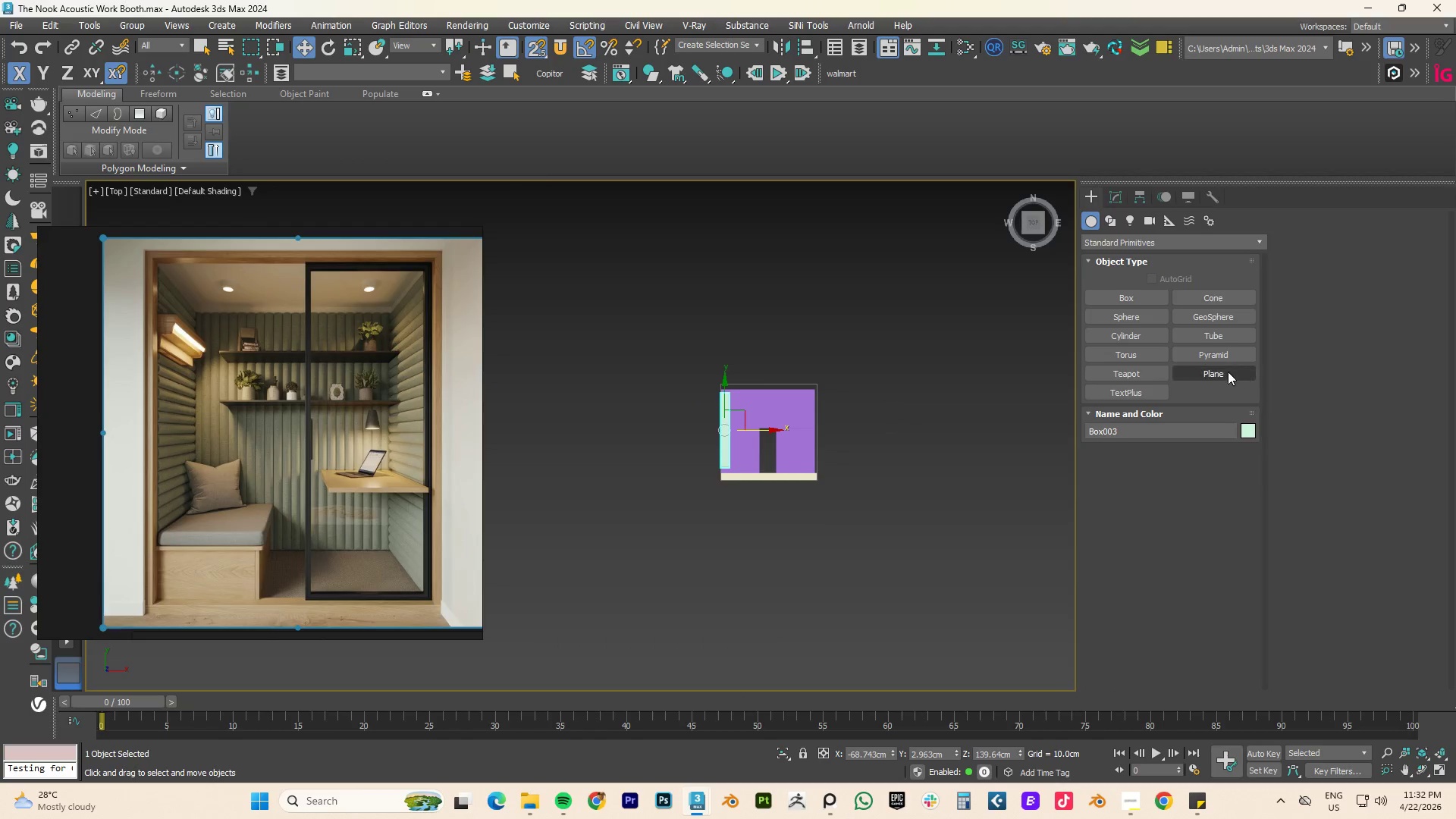 
left_click([1211, 372])
 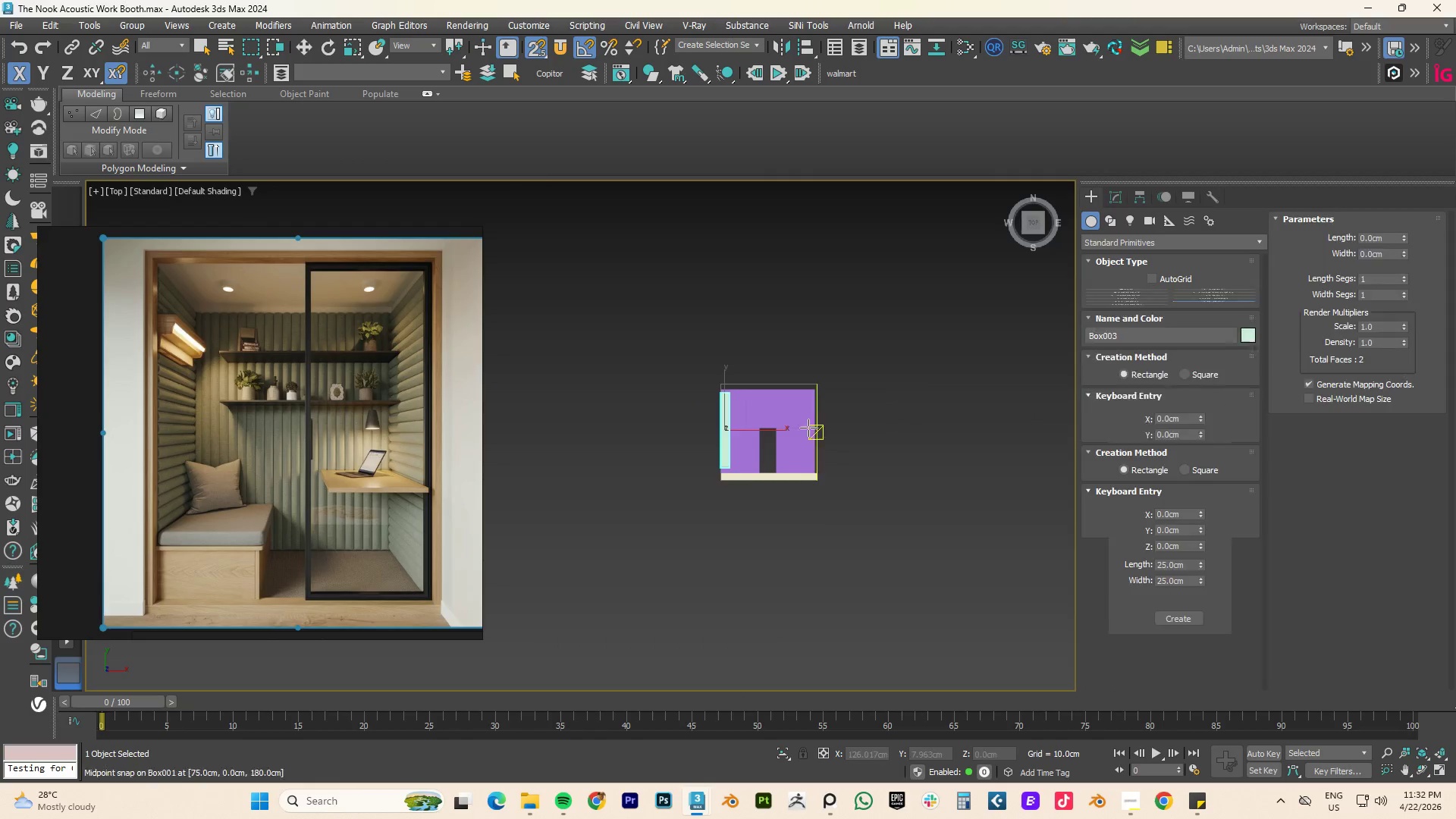 
scroll: coordinate [710, 430], scroll_direction: up, amount: 2.0
 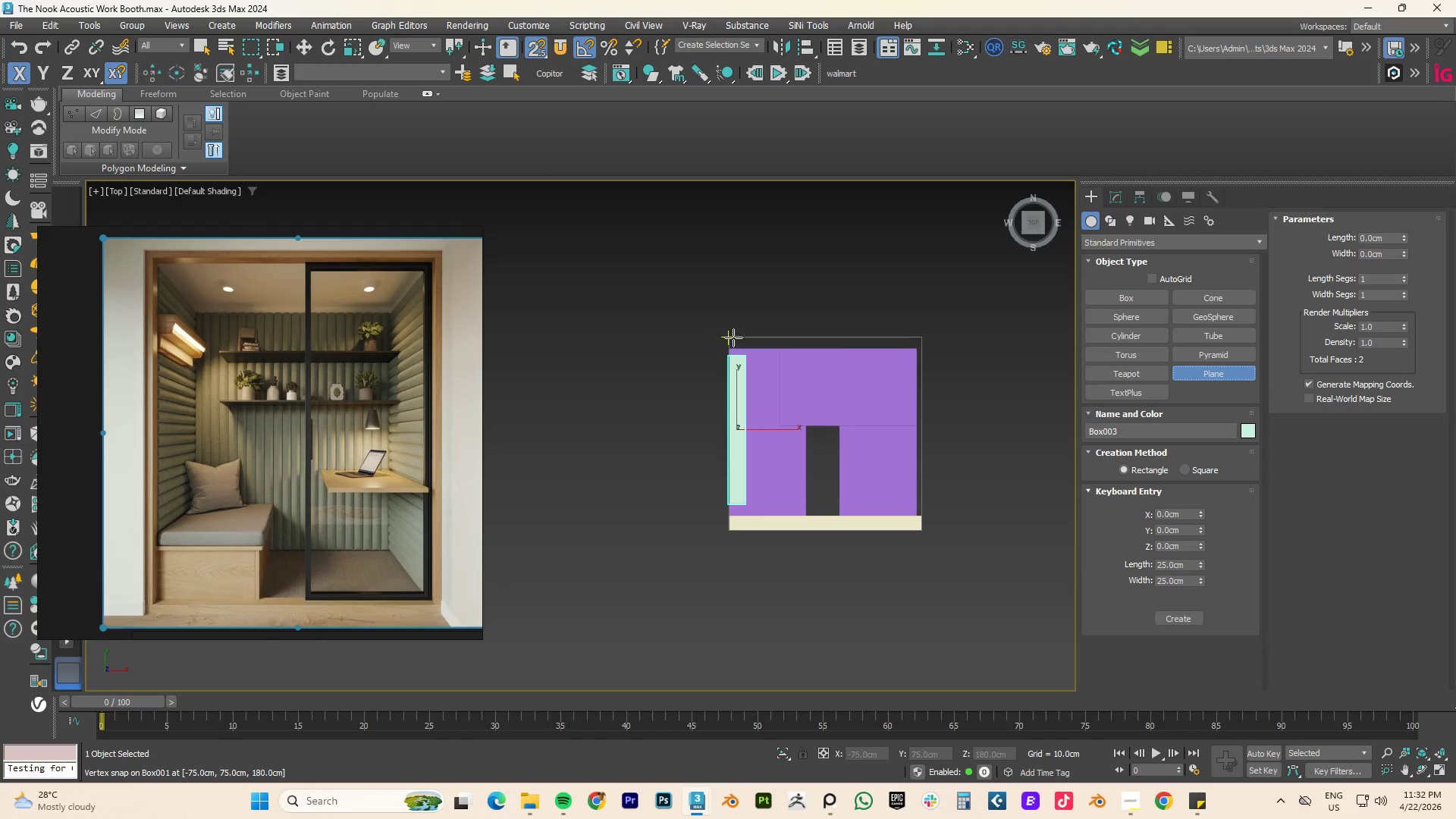 
left_click_drag(start_coordinate=[730, 338], to_coordinate=[921, 529])
 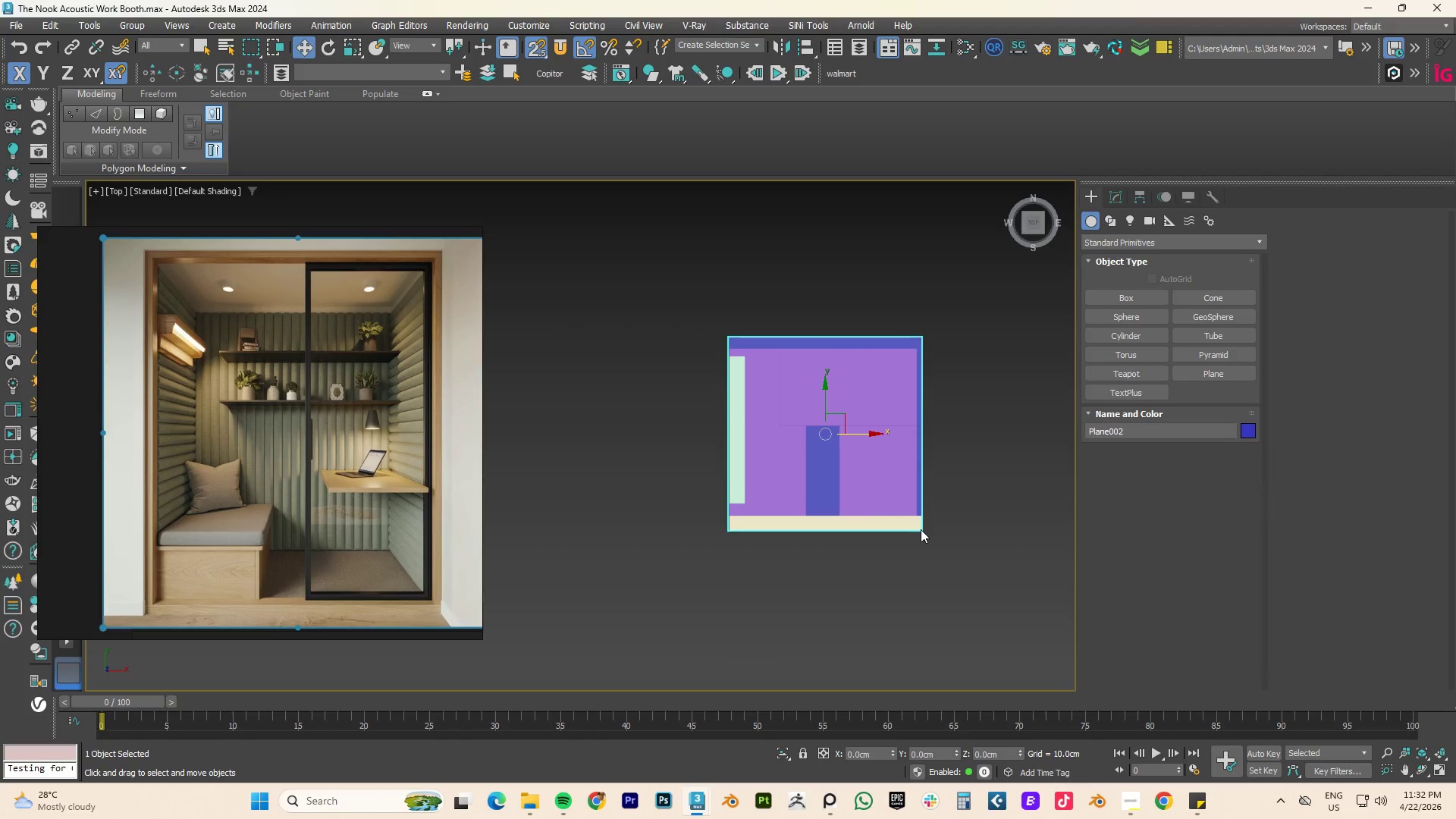 
right_click([921, 529])
 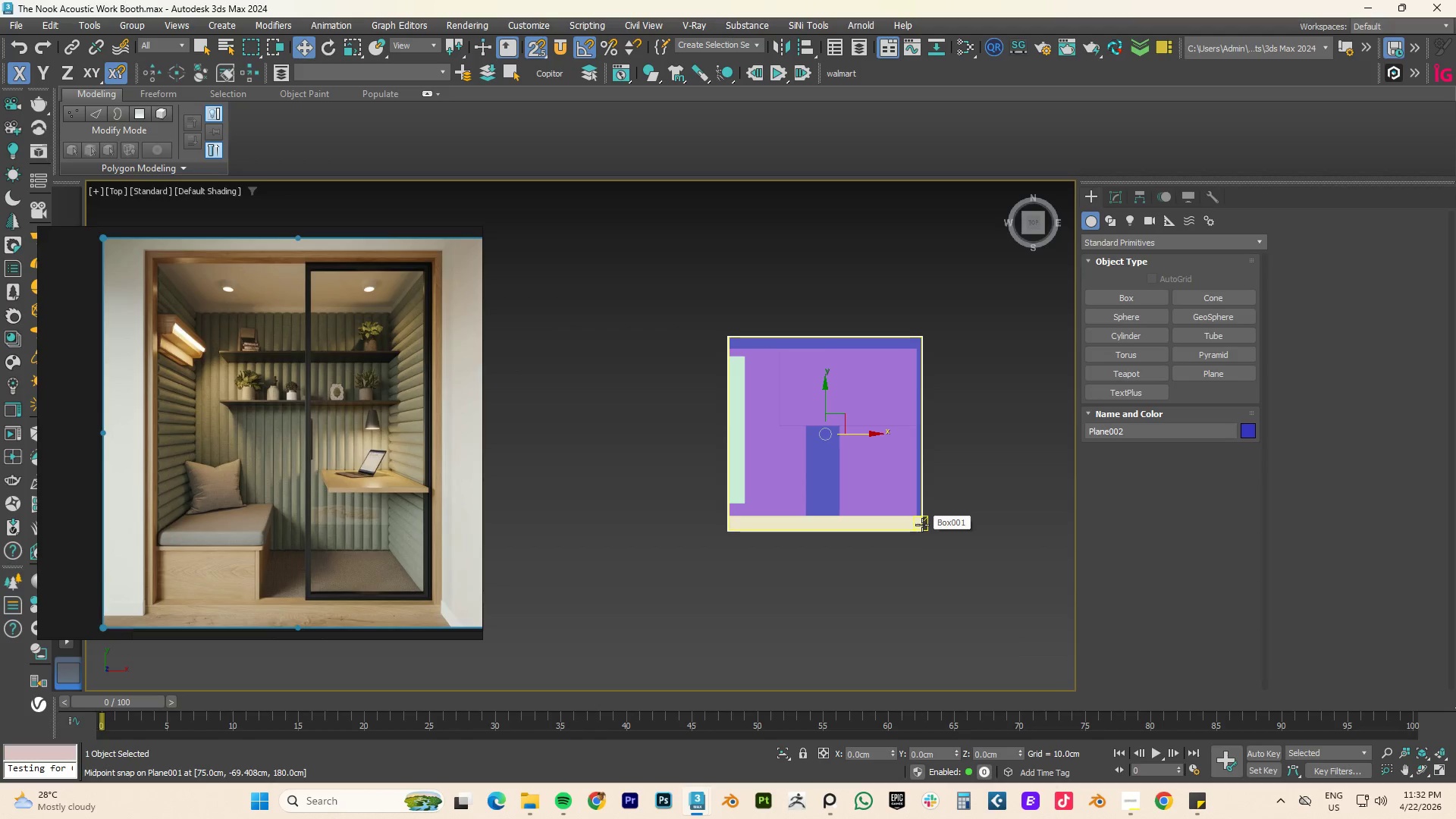 
type(fz)
 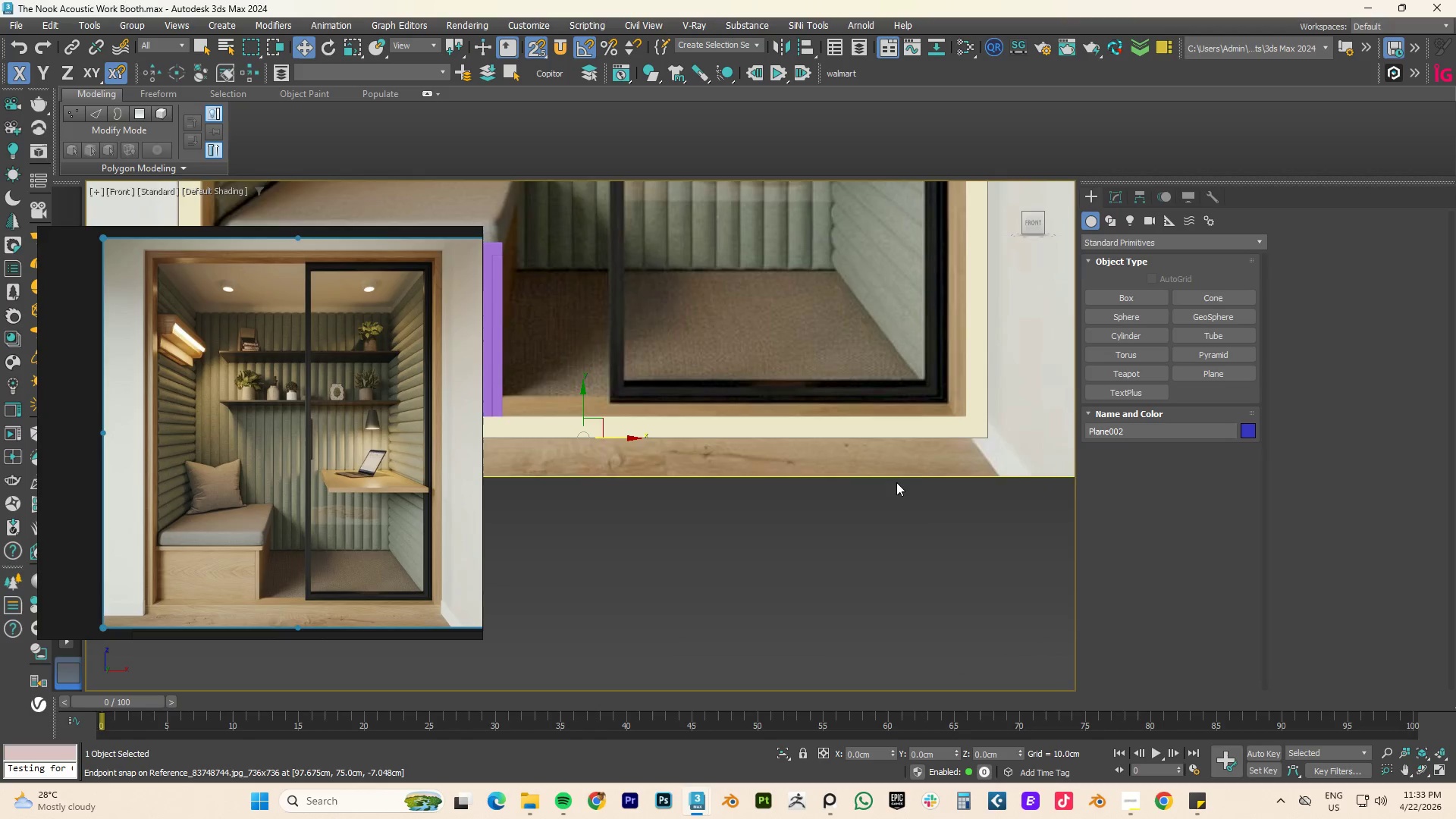 
scroll: coordinate [893, 479], scroll_direction: down, amount: 3.0
 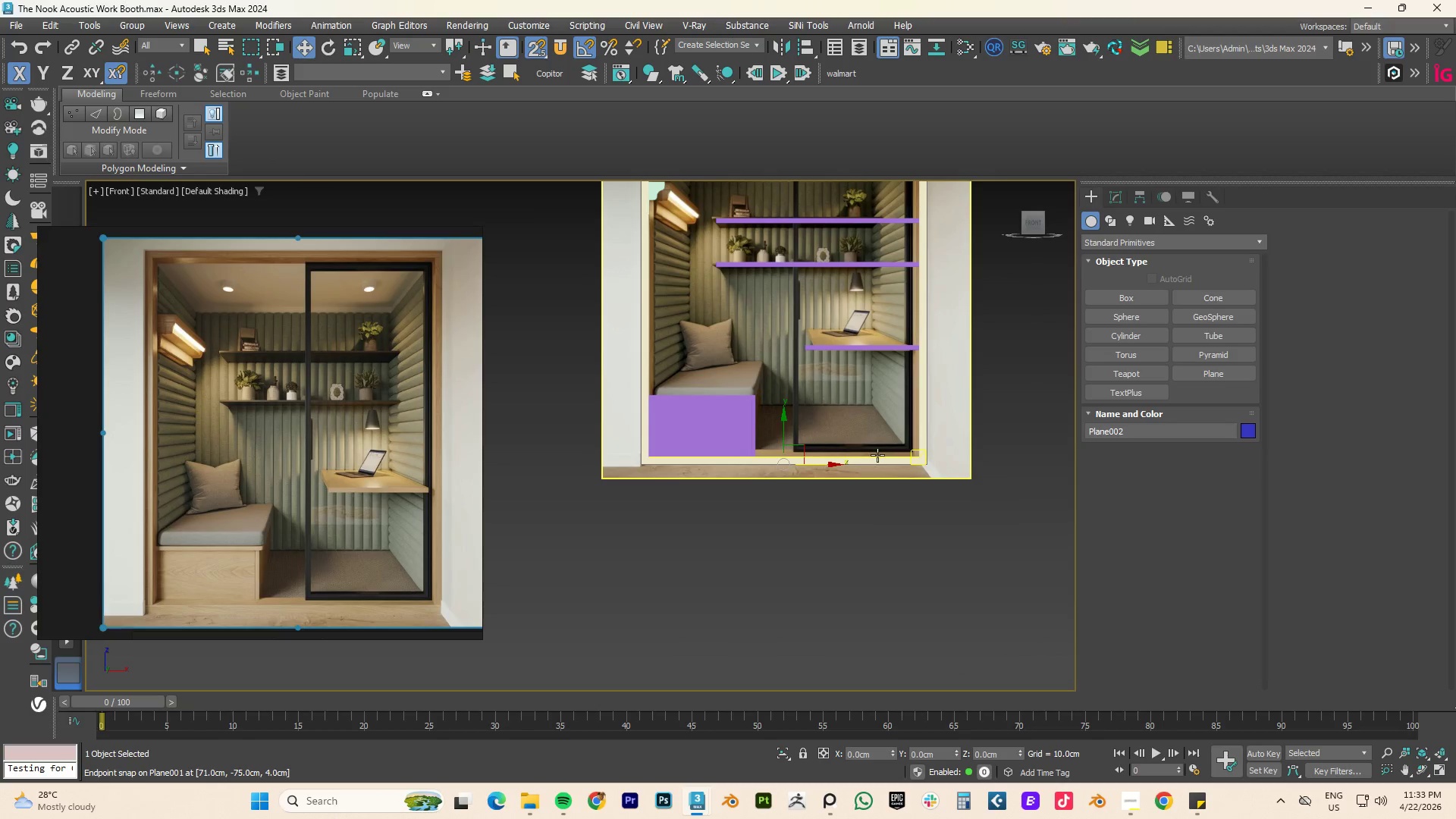 
key(W)
 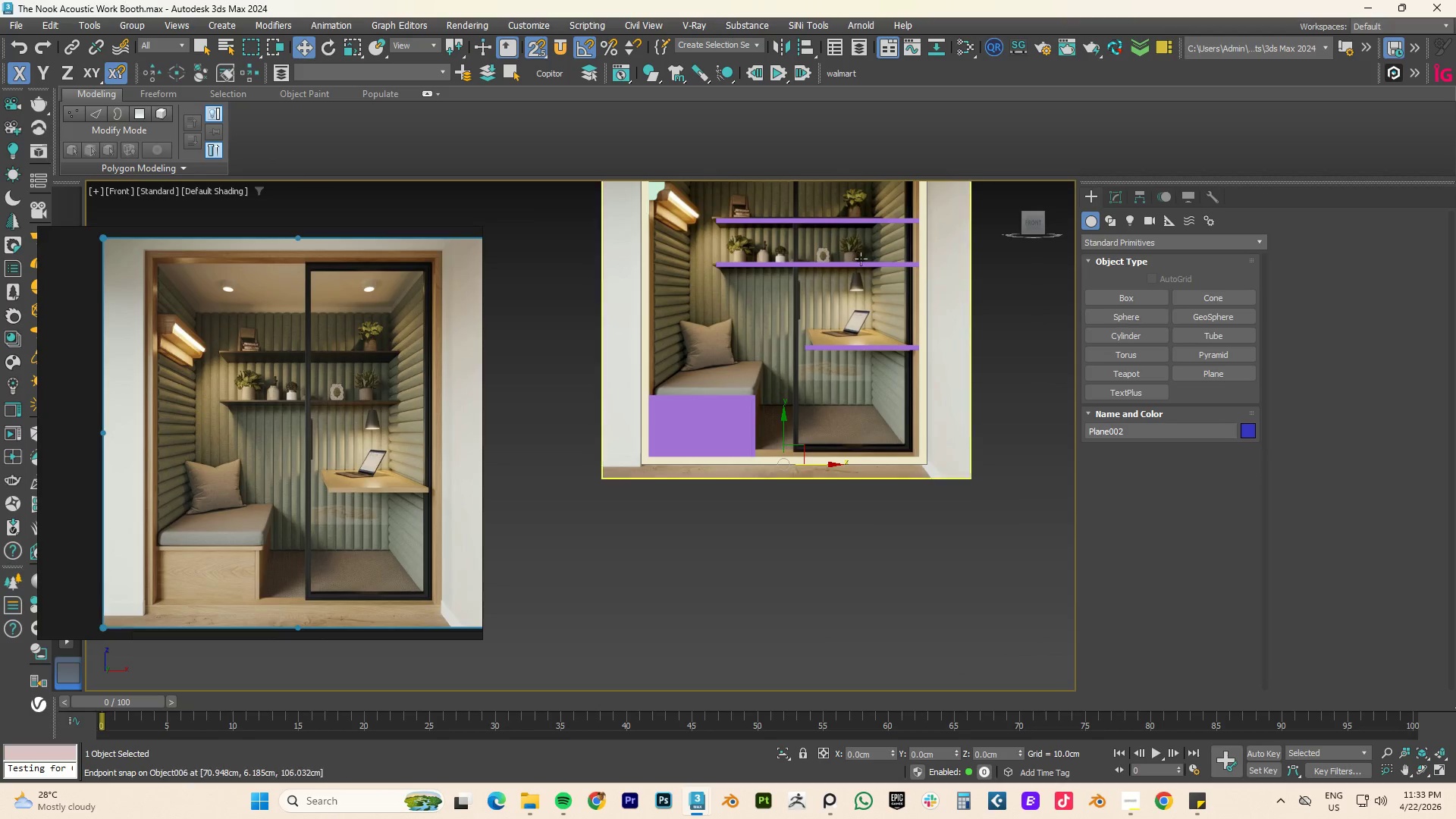 
scroll: coordinate [864, 400], scroll_direction: down, amount: 3.0
 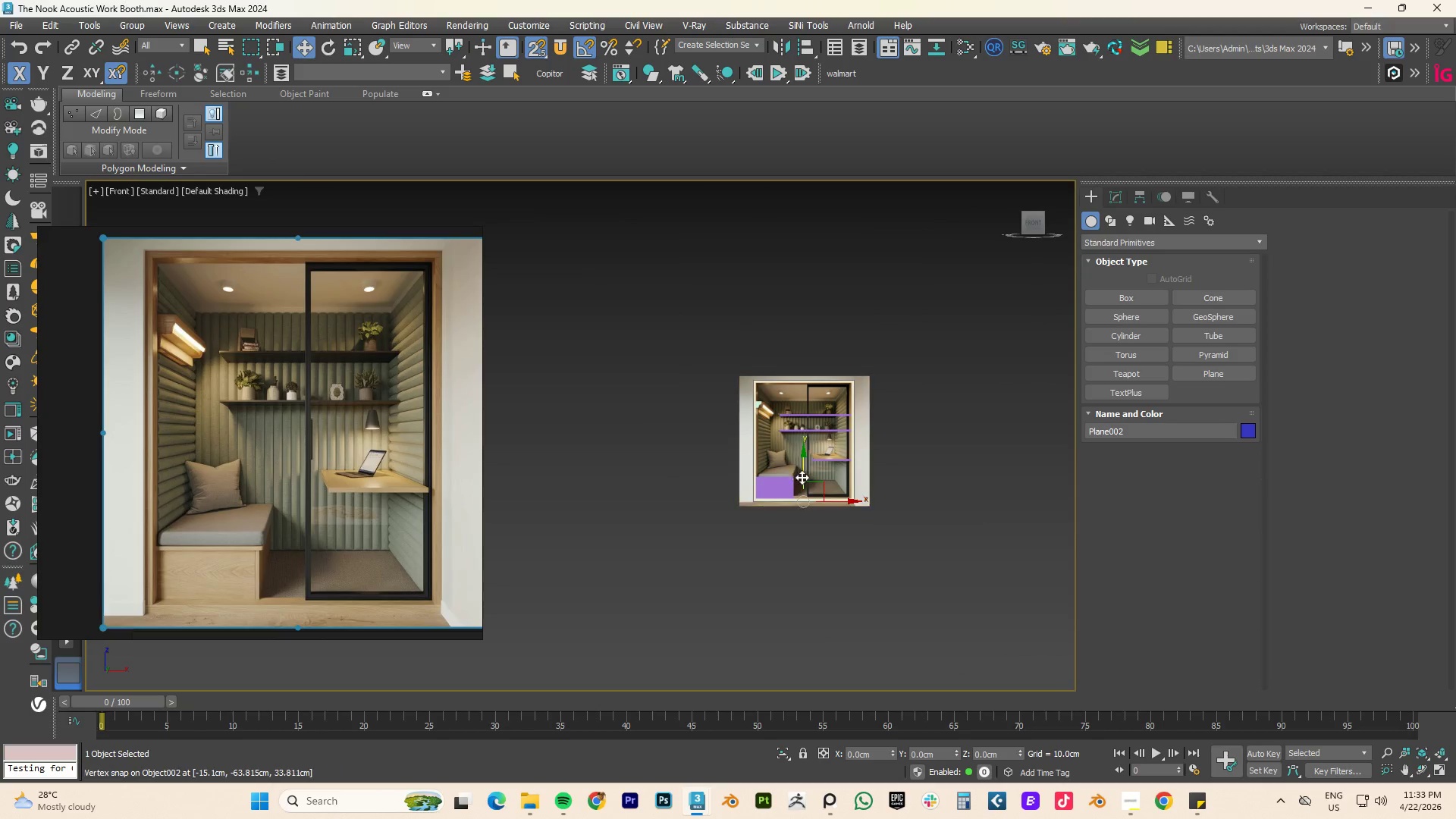 
left_click_drag(start_coordinate=[805, 465], to_coordinate=[864, 373])
 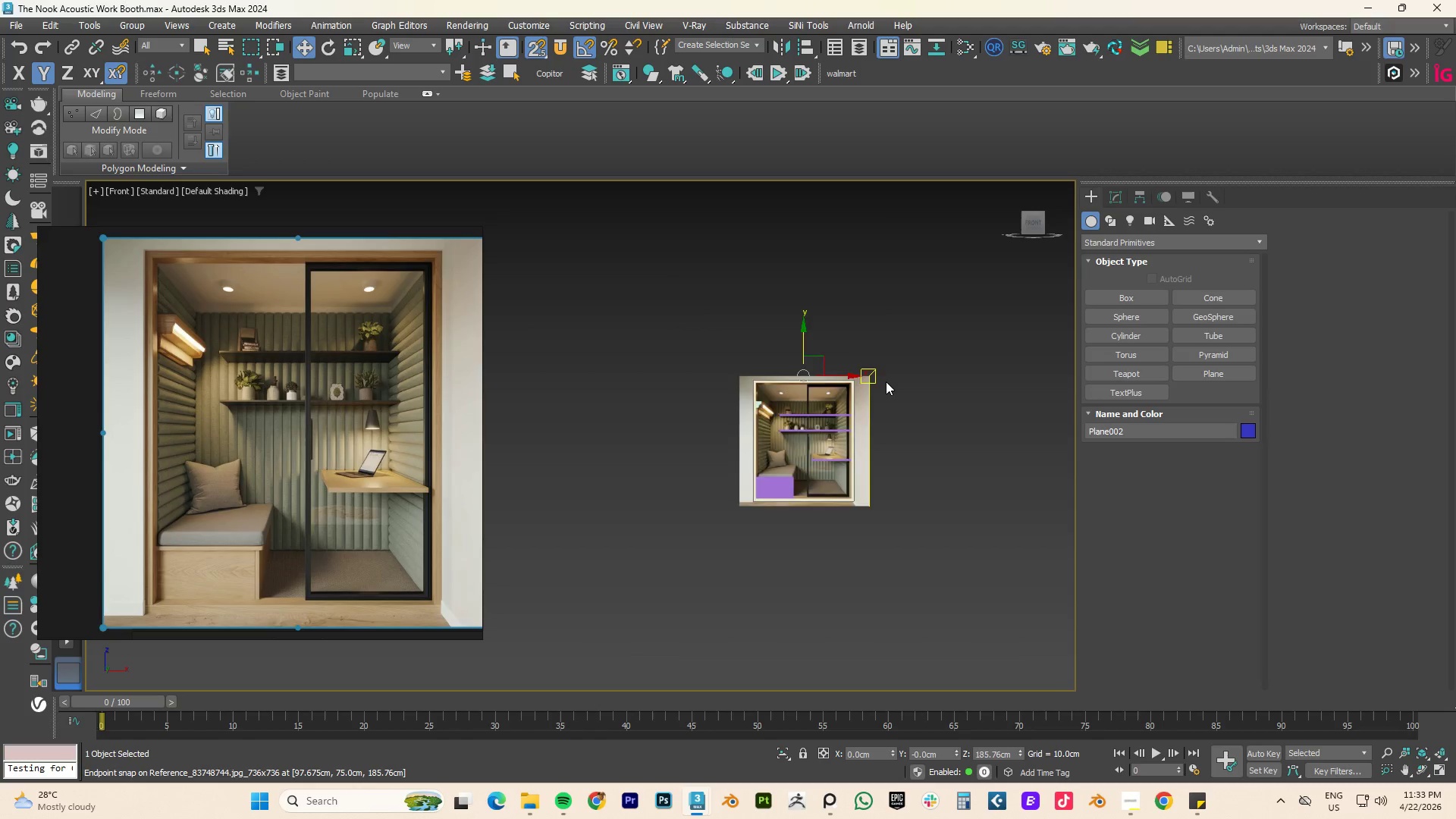 
hold_key(key=AltLeft, duration=0.45)
 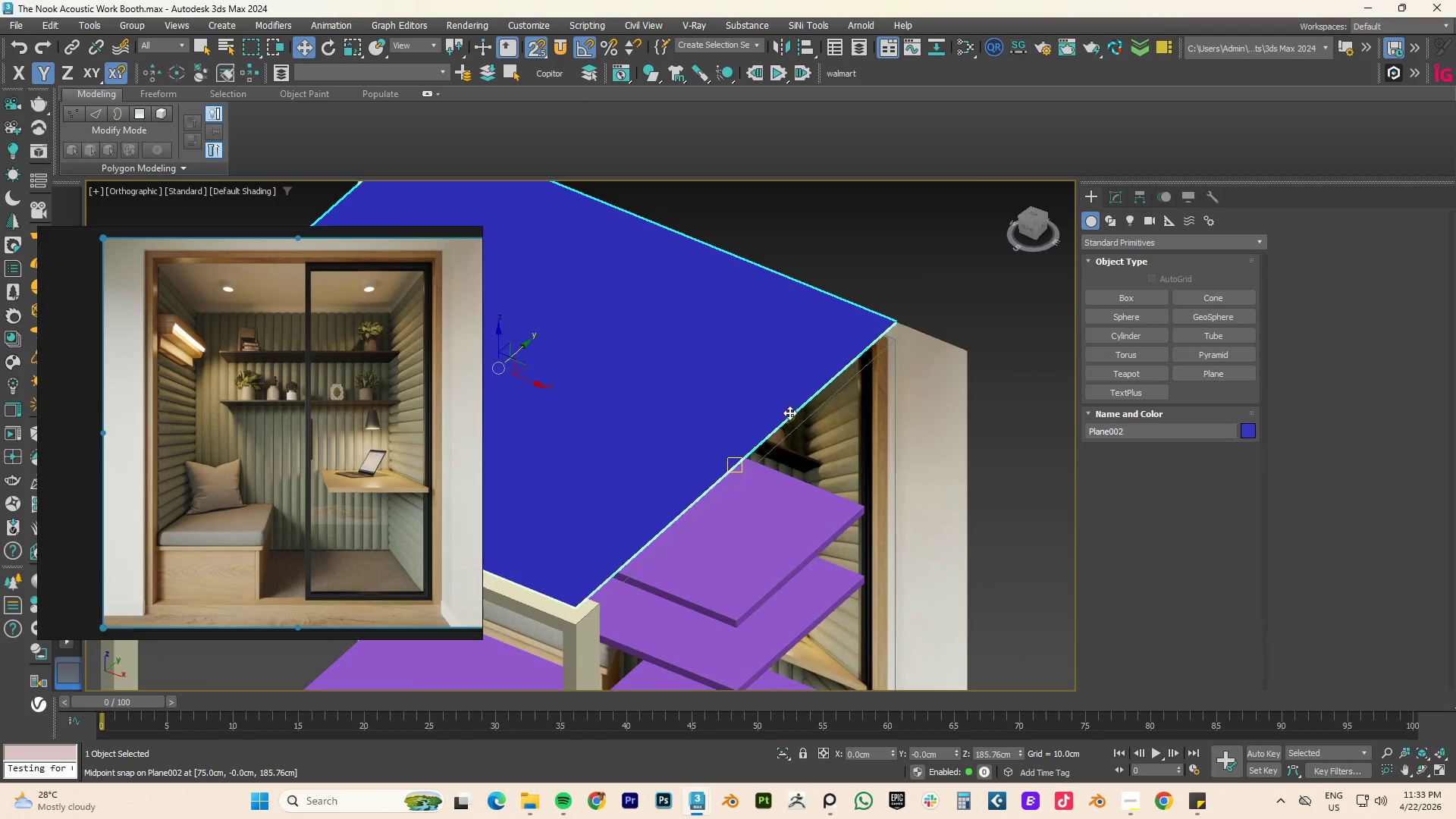 
scroll: coordinate [807, 362], scroll_direction: up, amount: 5.0
 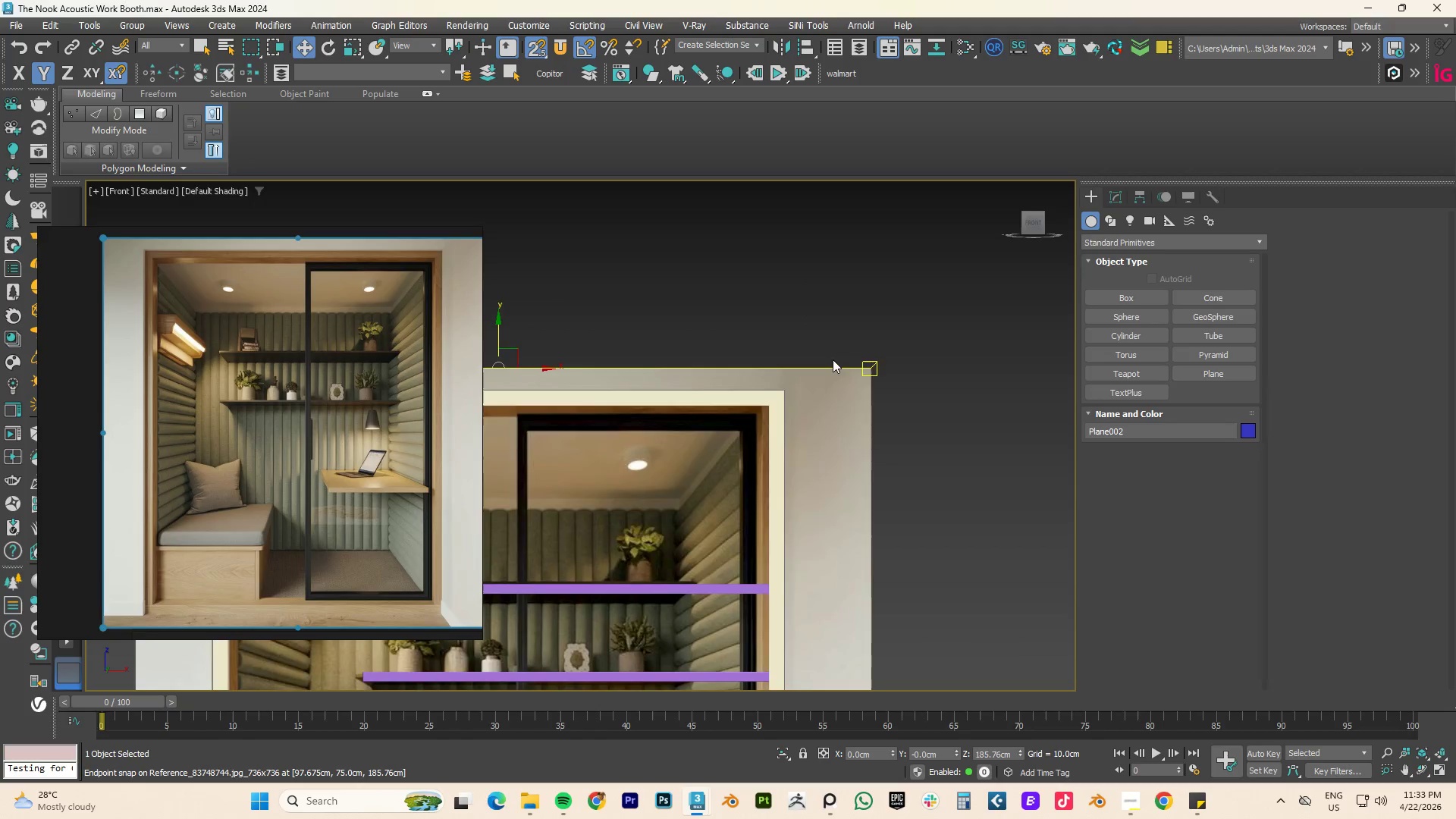 
scroll: coordinate [789, 413], scroll_direction: down, amount: 4.0
 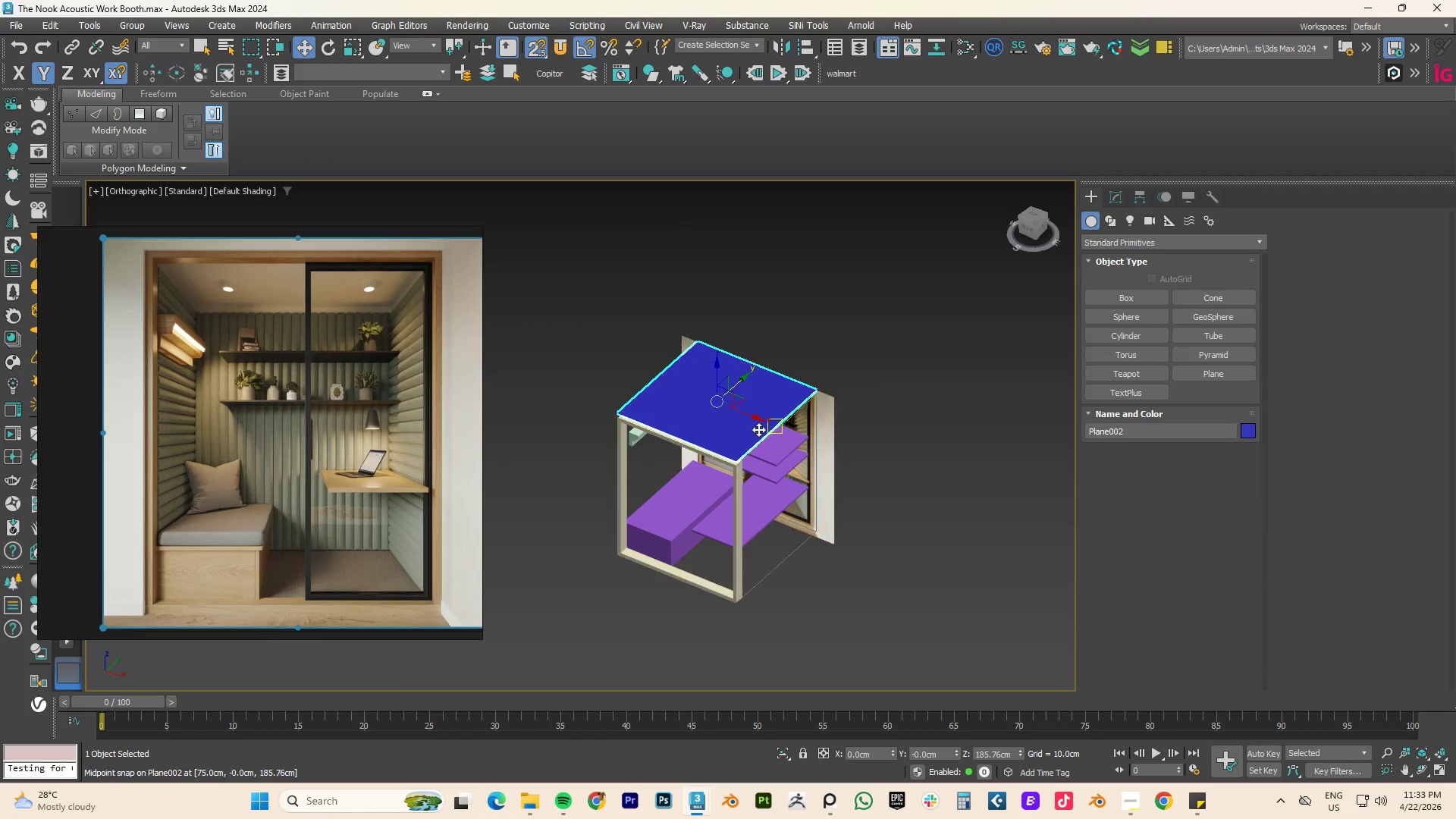 
hold_key(key=AltLeft, duration=0.41)
 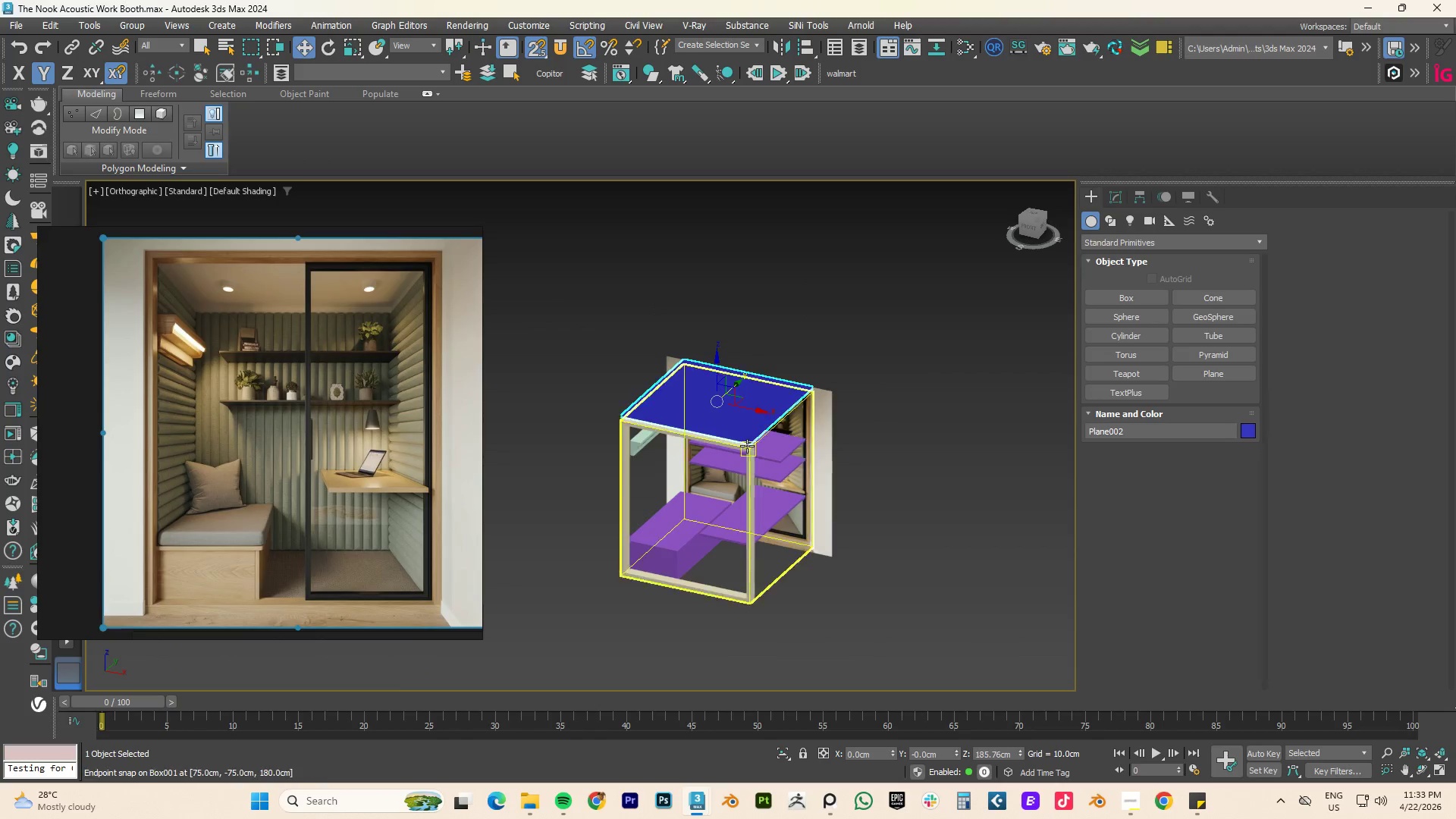 
scroll: coordinate [782, 444], scroll_direction: up, amount: 7.0
 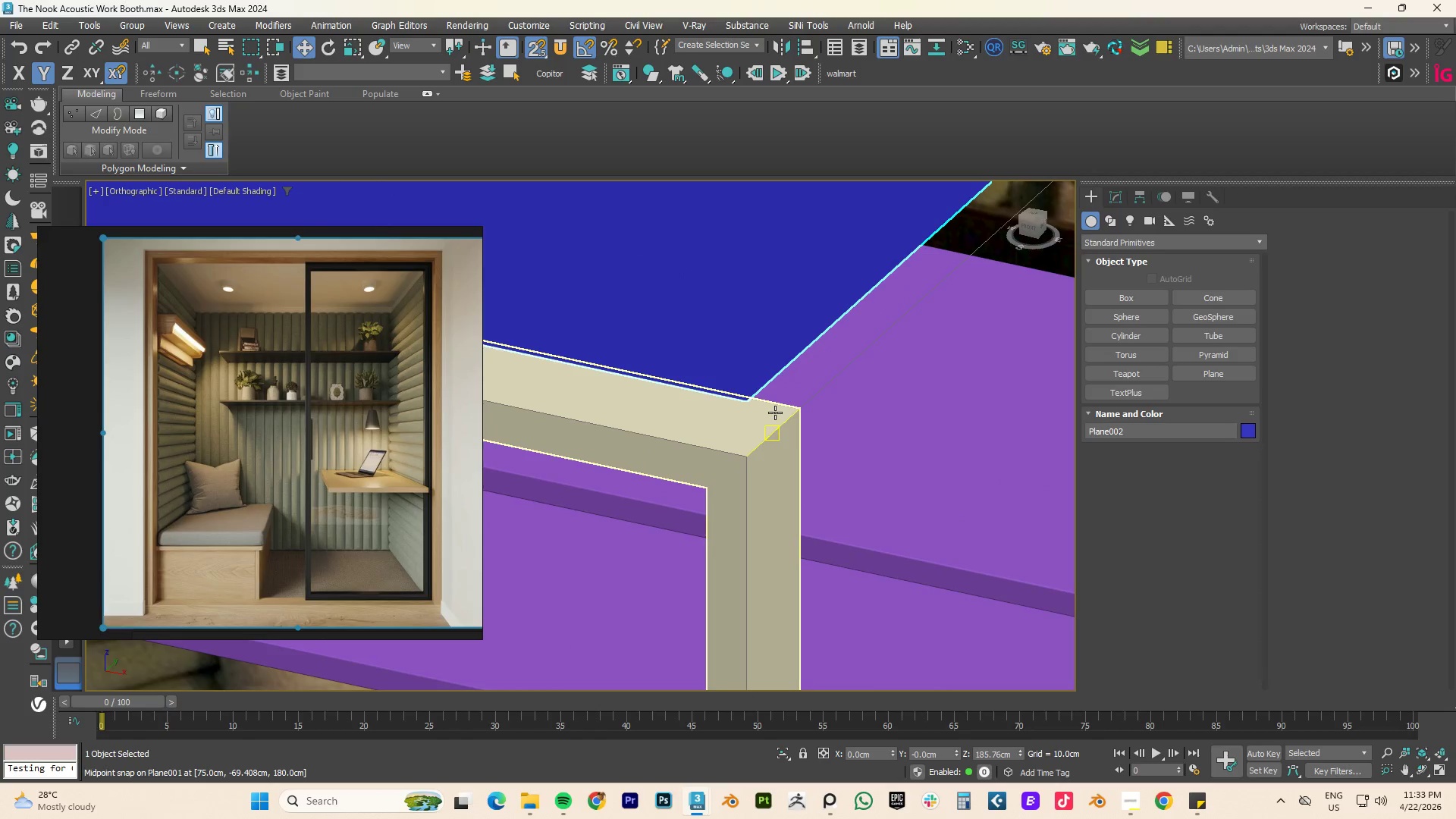 
type(tz)
 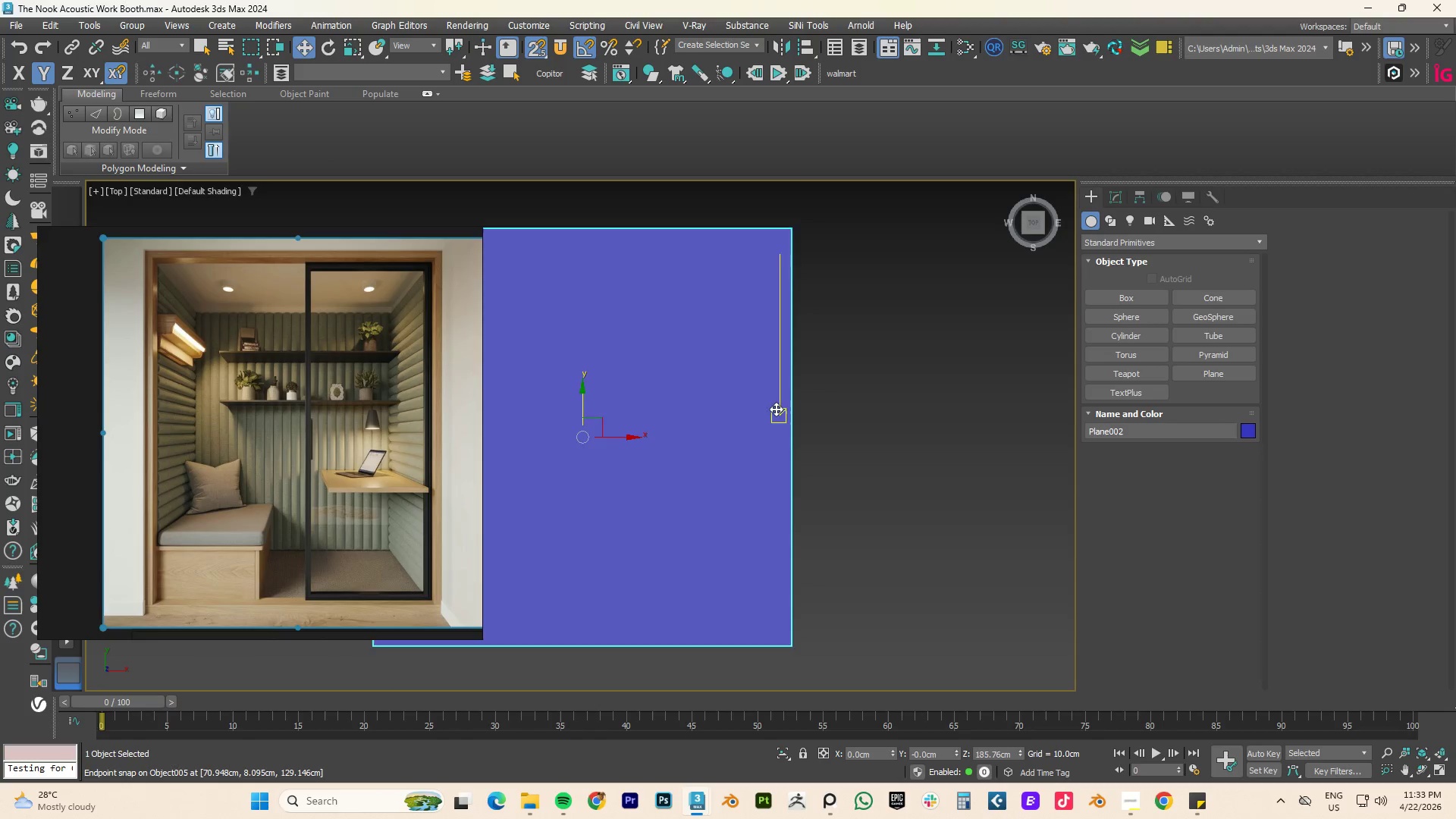 
scroll: coordinate [776, 409], scroll_direction: down, amount: 4.0
 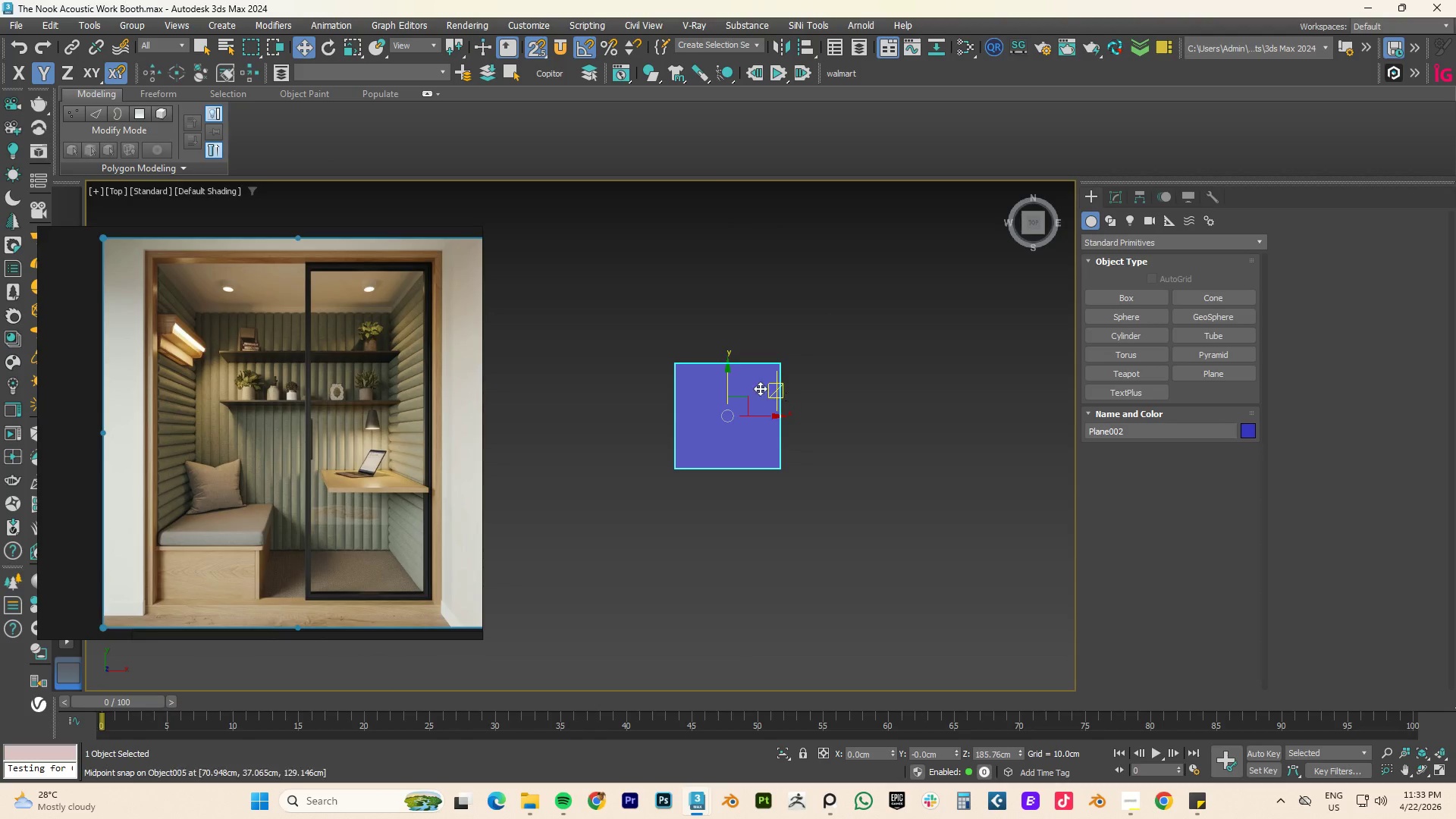 
left_click([761, 387])
 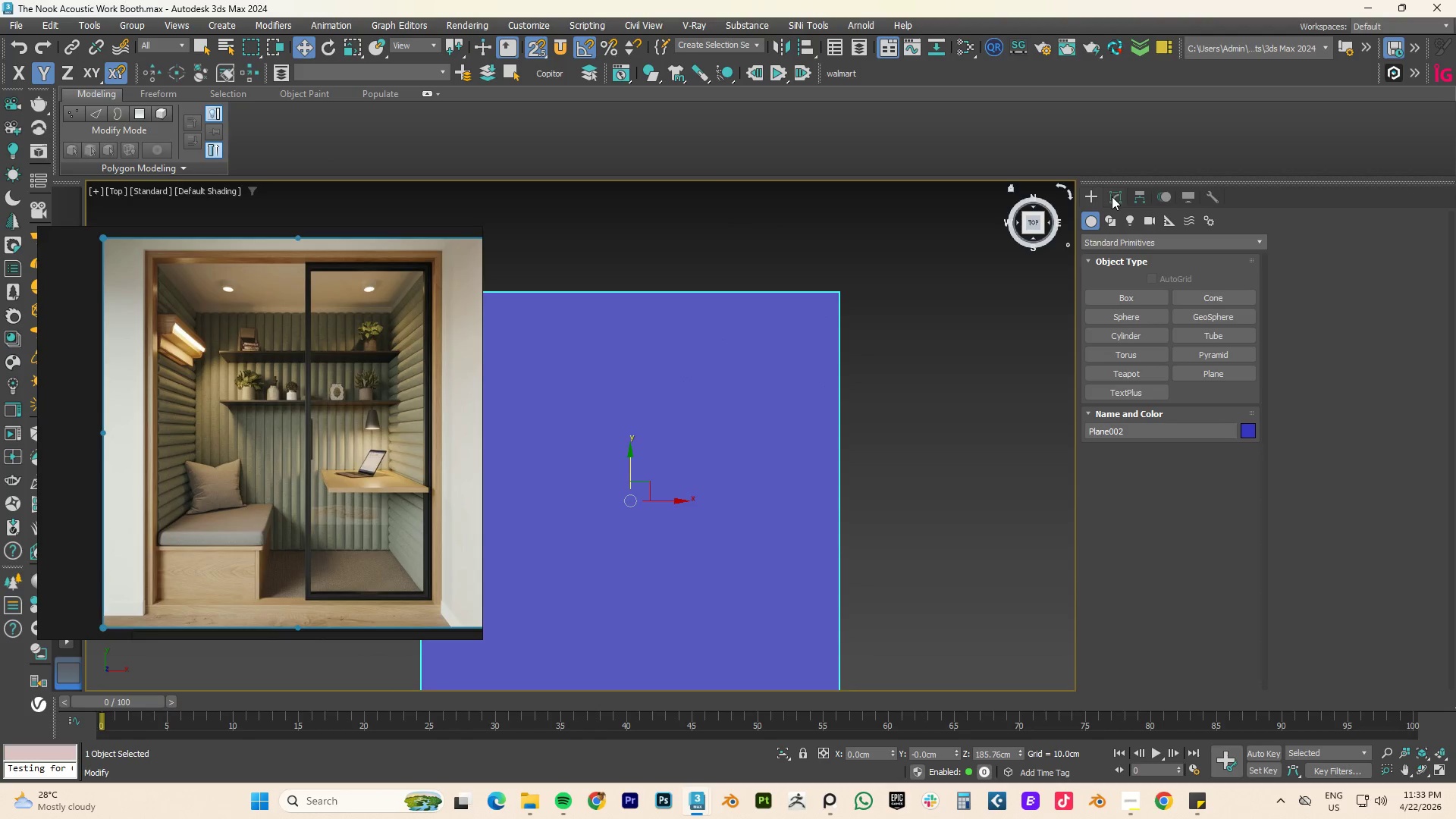 
scroll: coordinate [760, 388], scroll_direction: up, amount: 4.0
 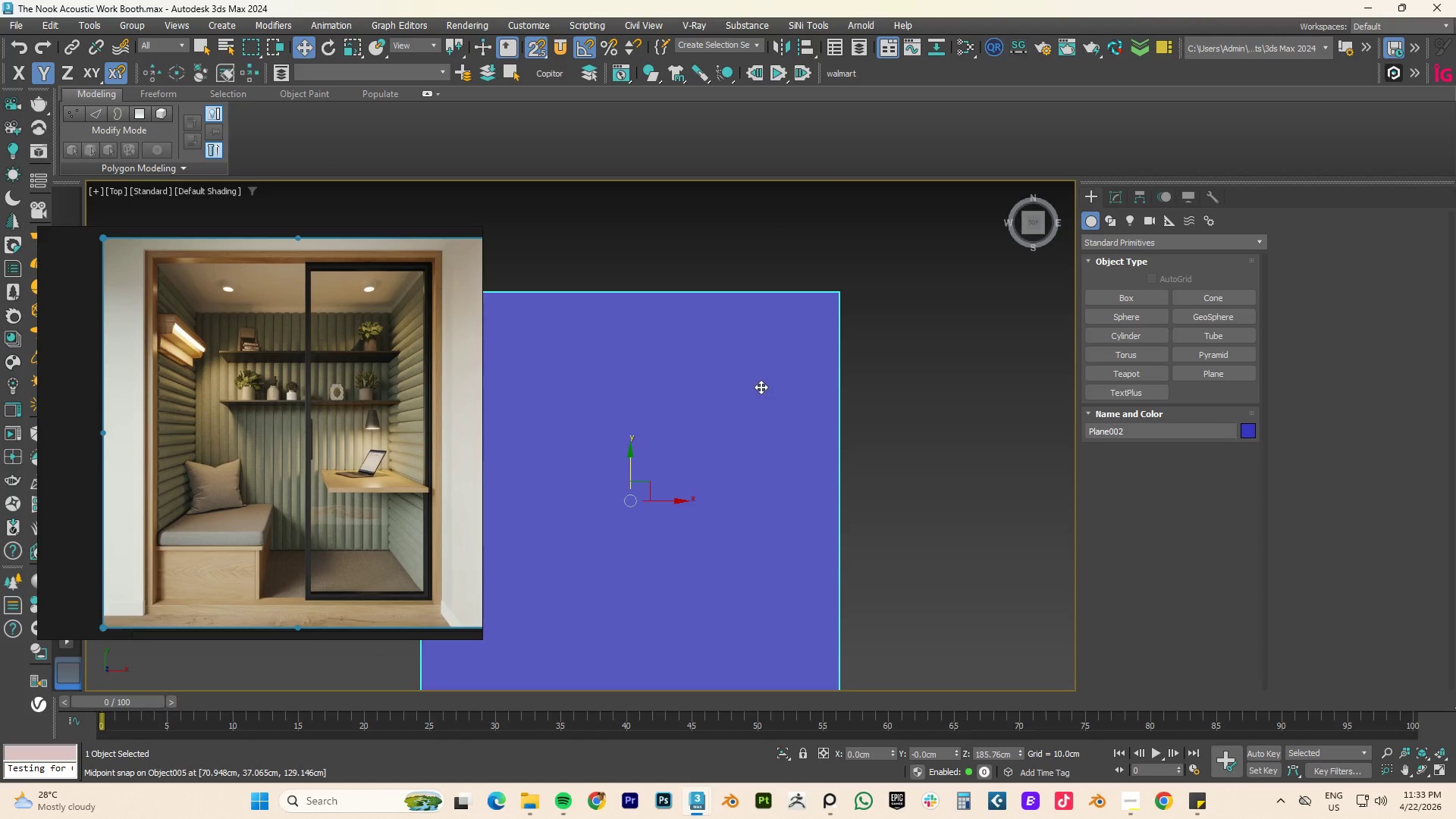 
key(F3)
 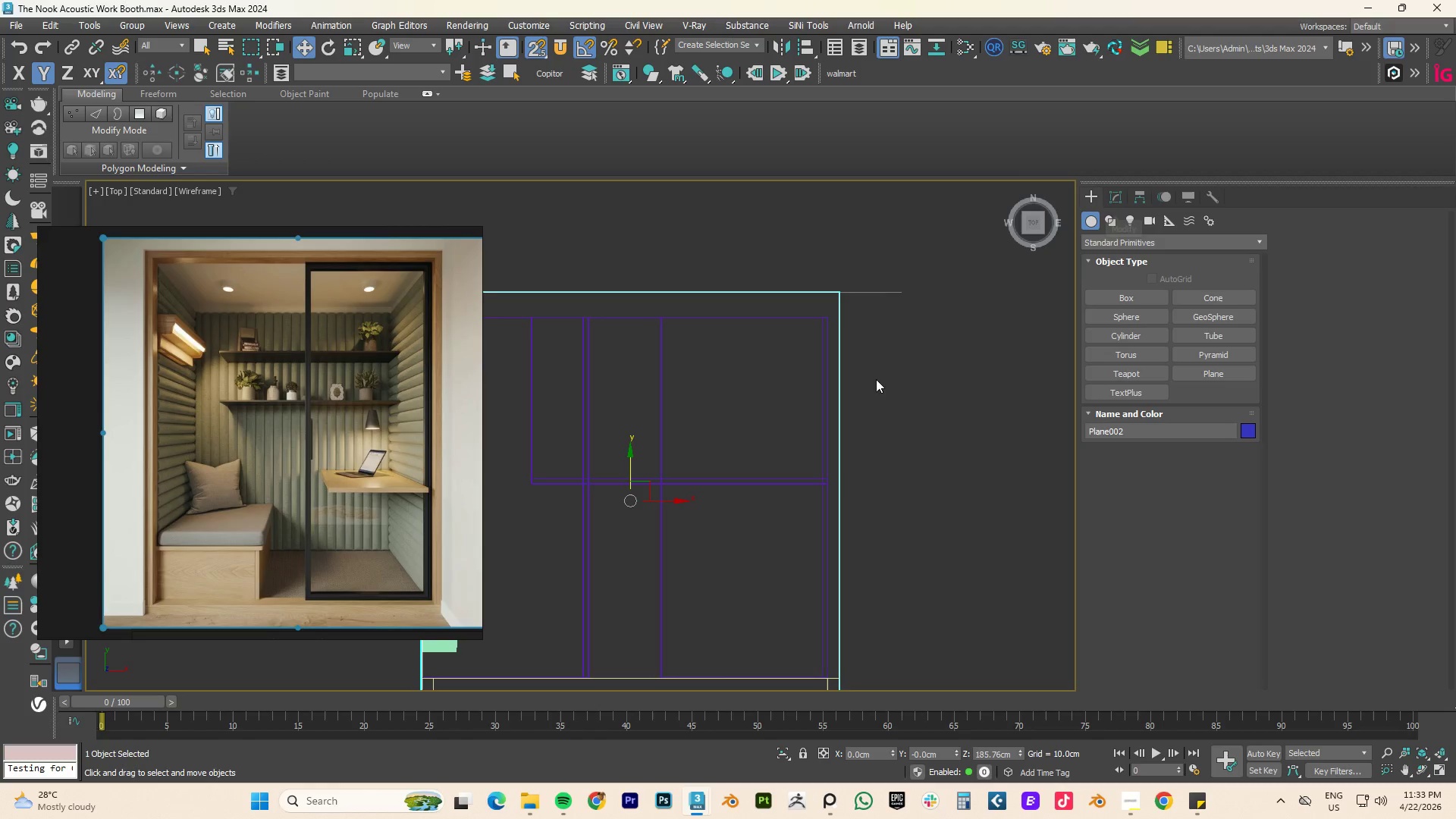 
scroll: coordinate [858, 388], scroll_direction: down, amount: 2.0
 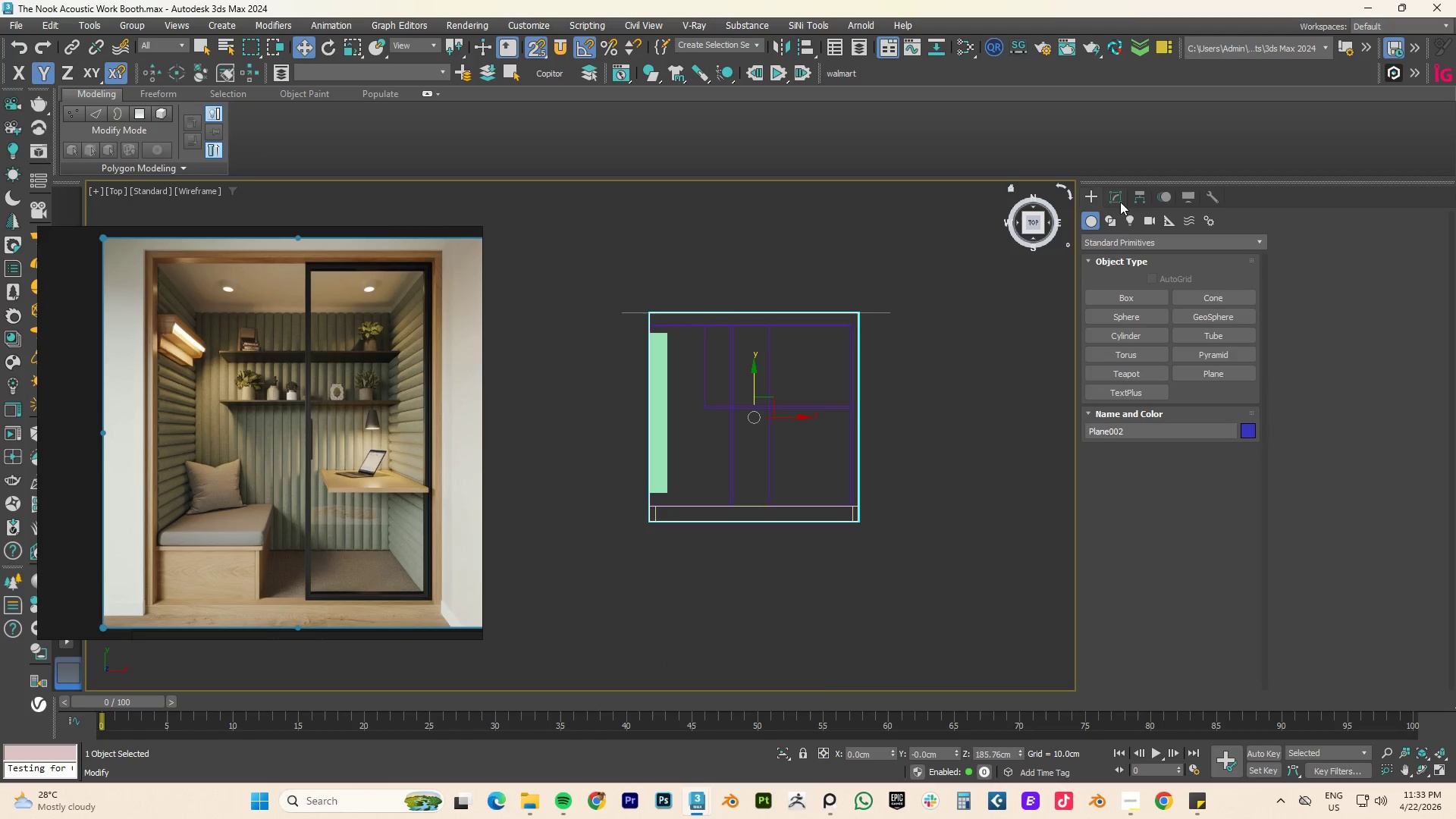 
left_click([1116, 198])
 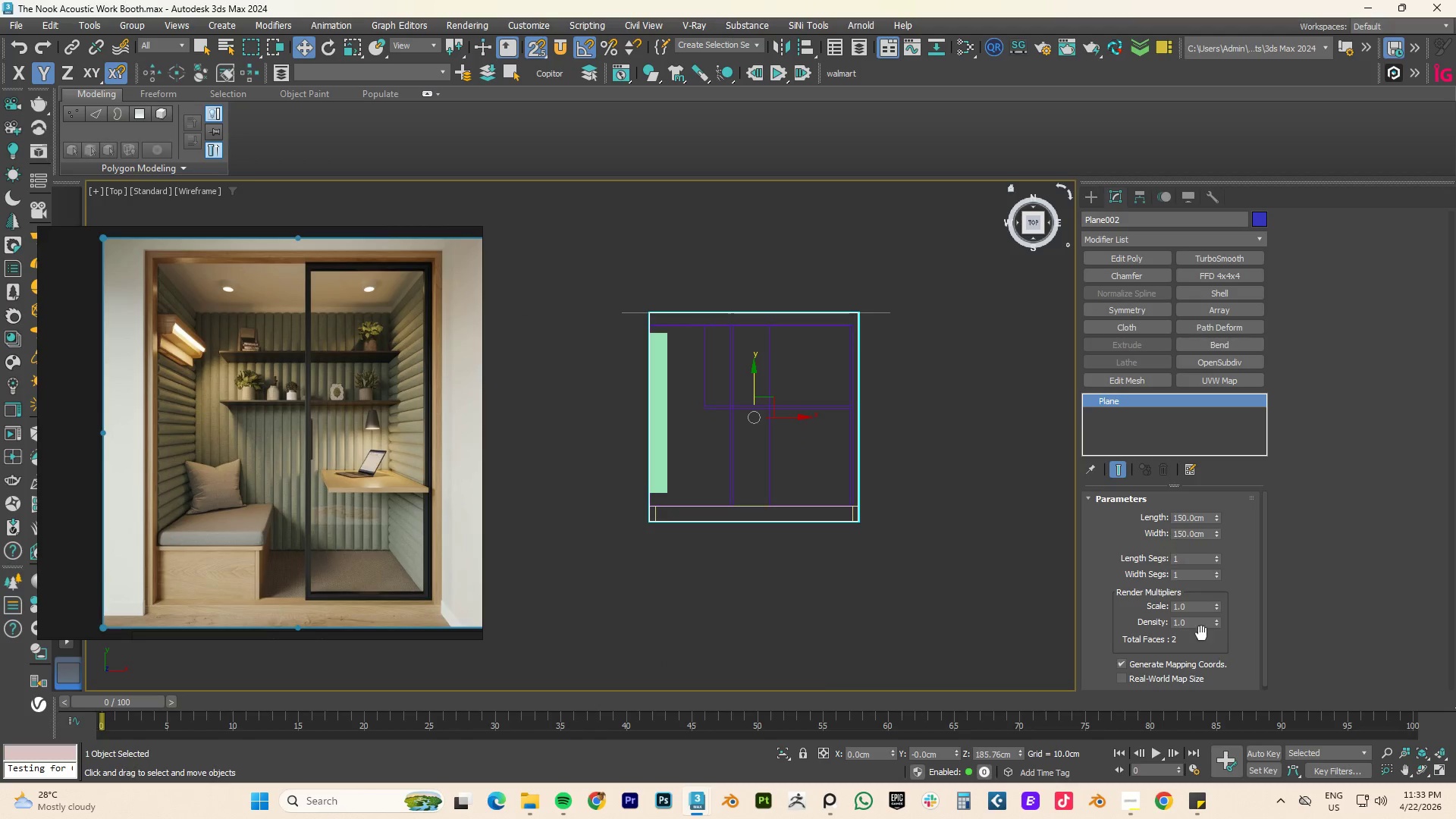 
left_click([1162, 674])
 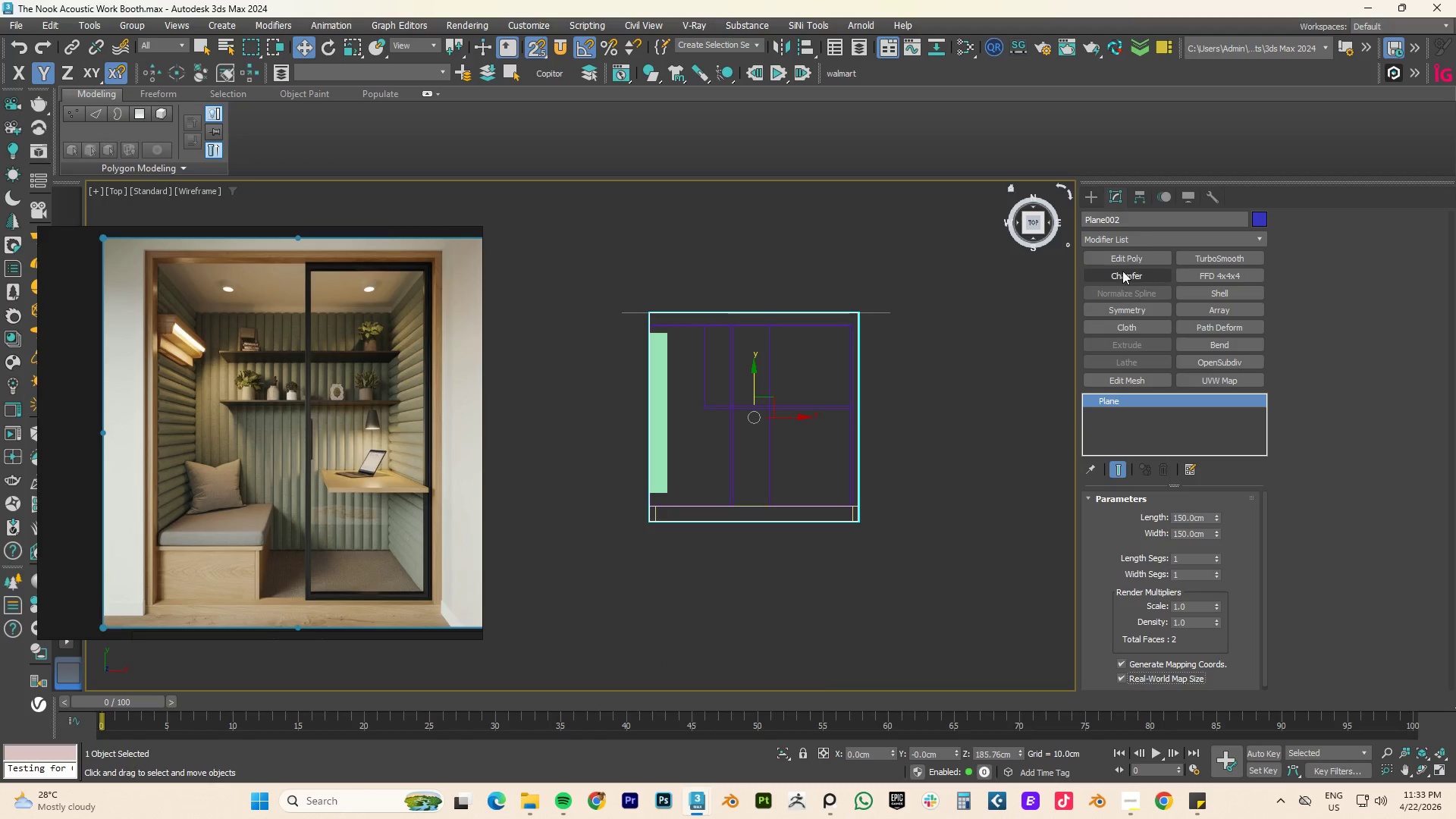 
left_click([1122, 258])
 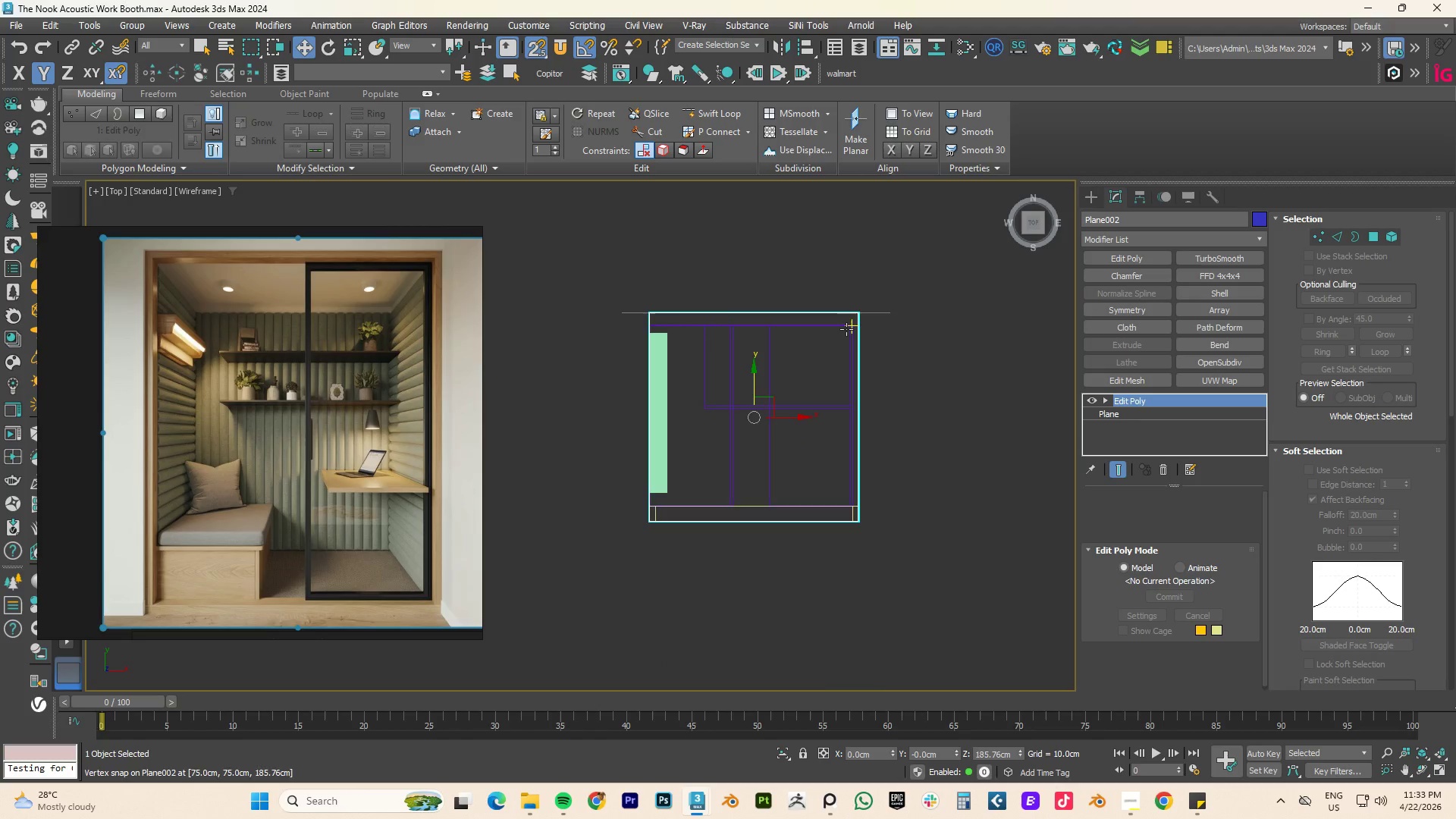 
scroll: coordinate [832, 332], scroll_direction: up, amount: 3.0
 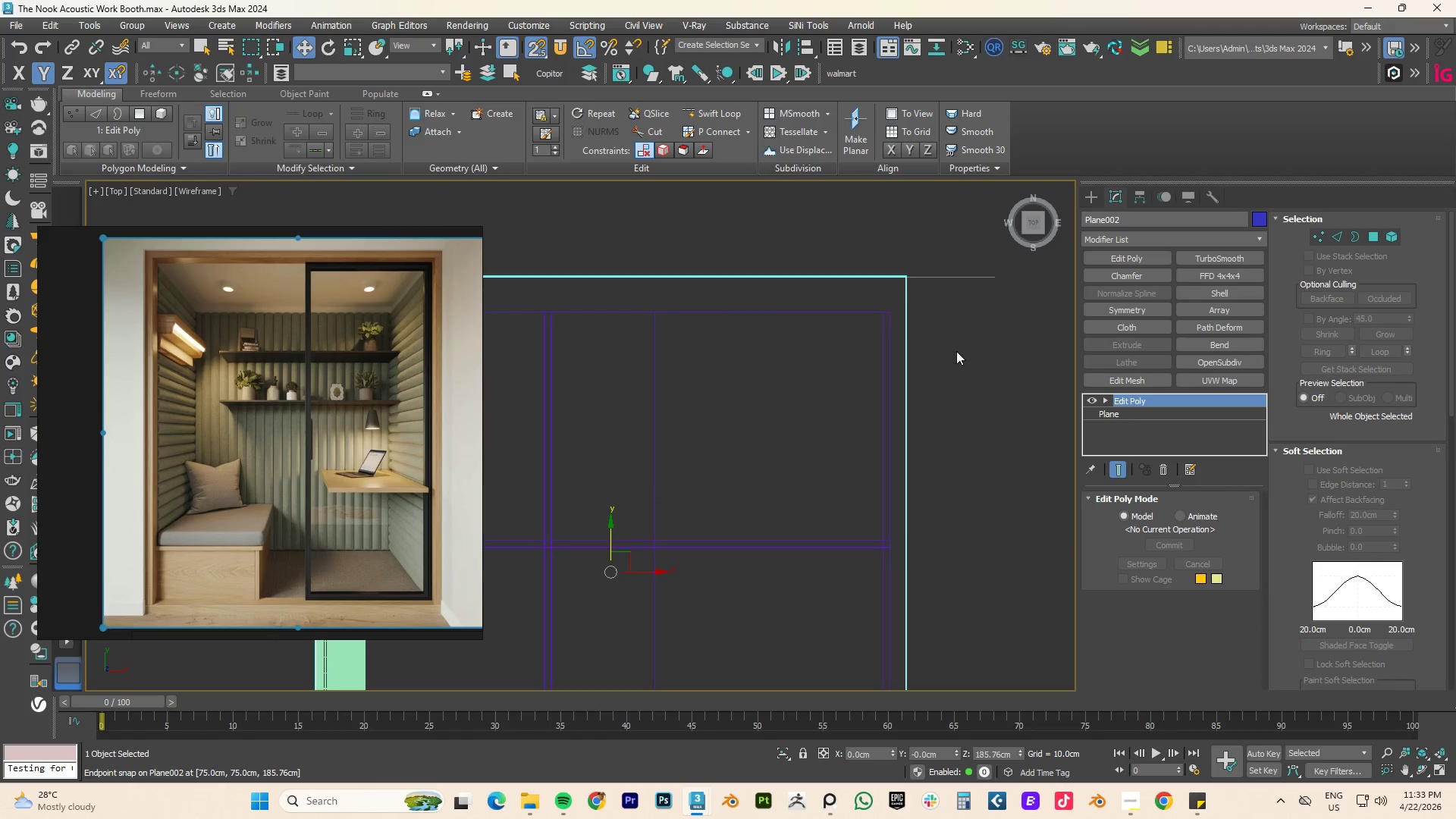 
key(1)
 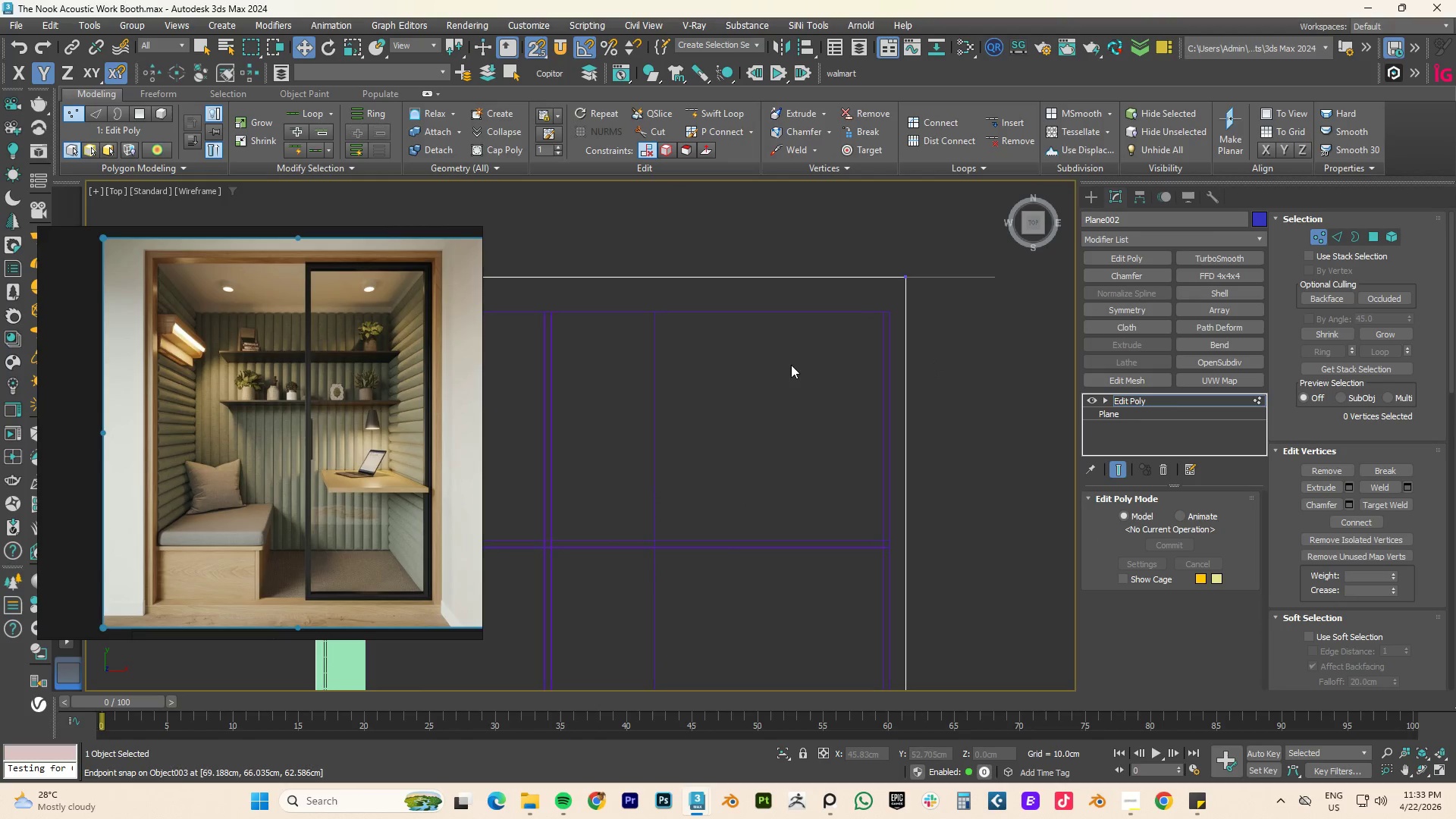 
scroll: coordinate [791, 365], scroll_direction: down, amount: 2.0
 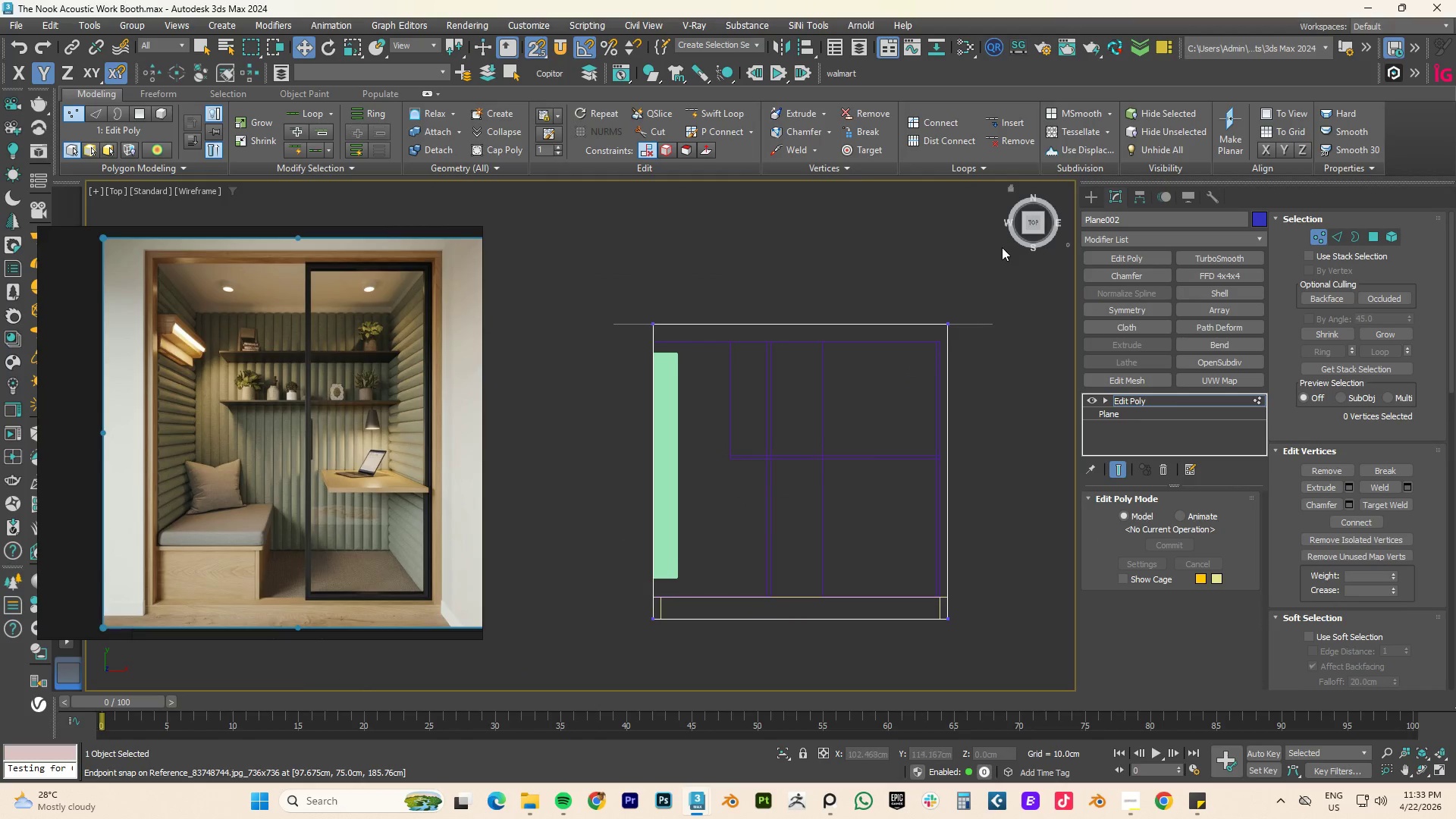 
left_click_drag(start_coordinate=[996, 268], to_coordinate=[610, 347])
 